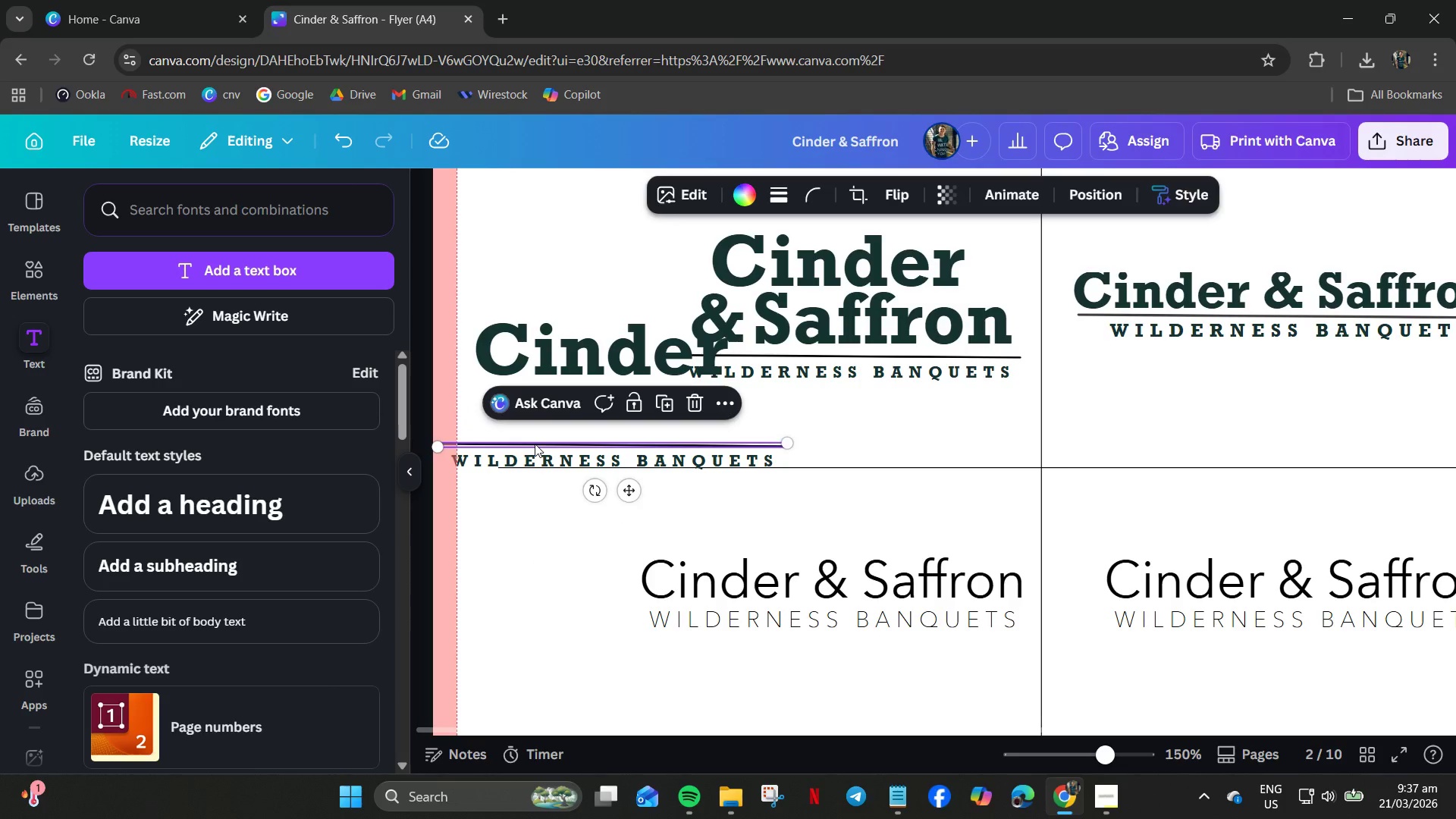 
key(Delete)
 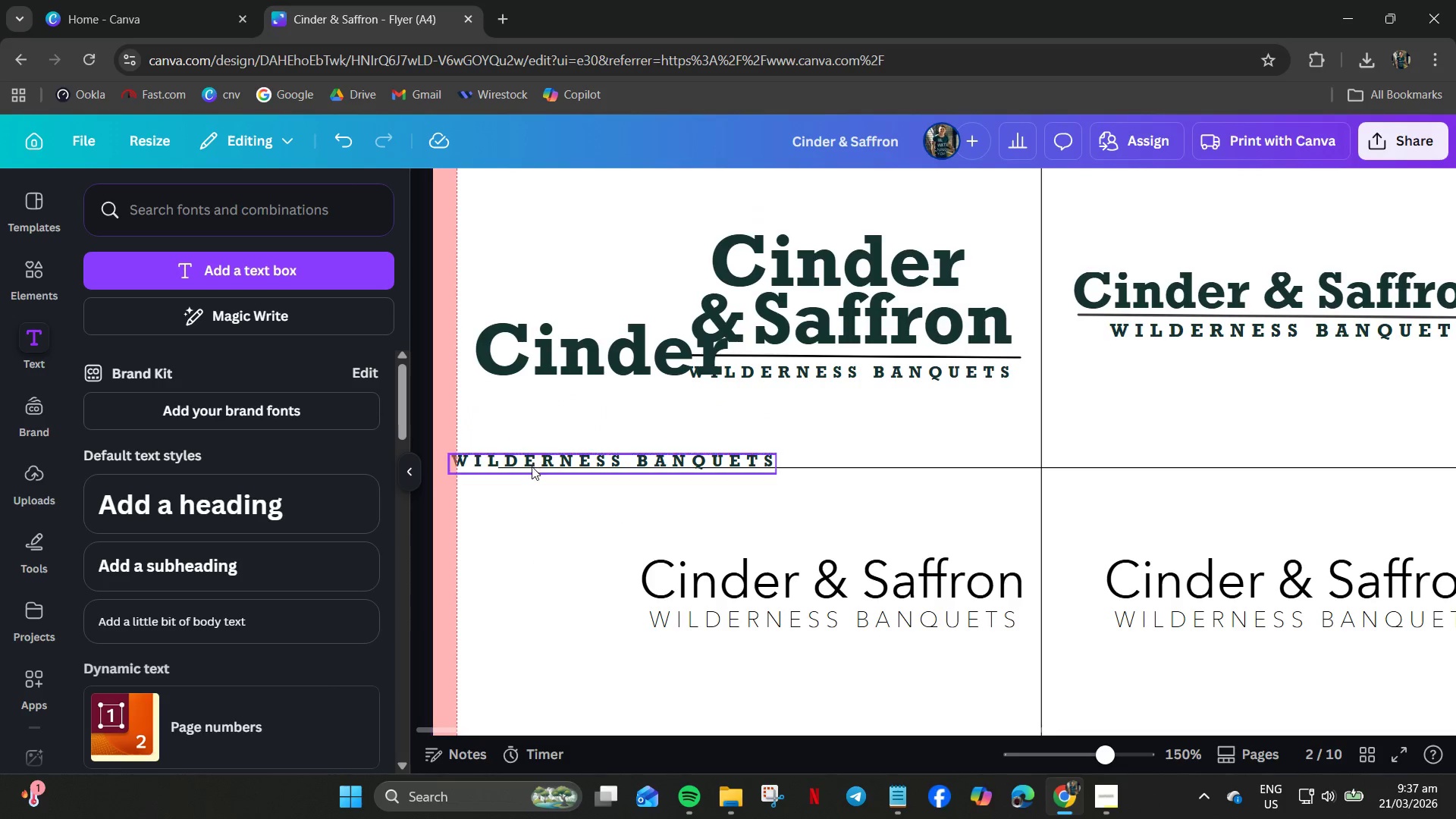 
left_click([532, 466])
 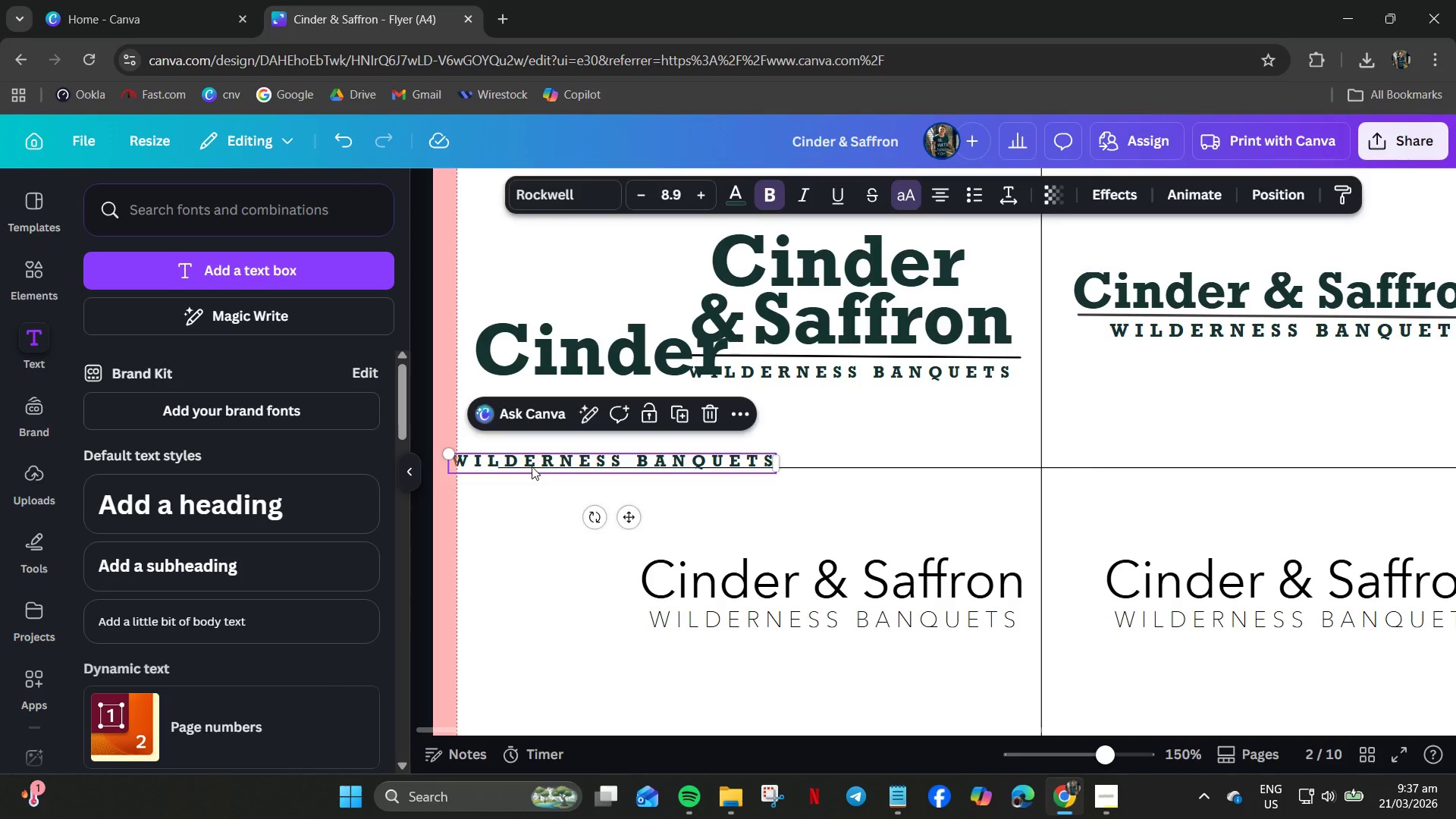 
key(Delete)
 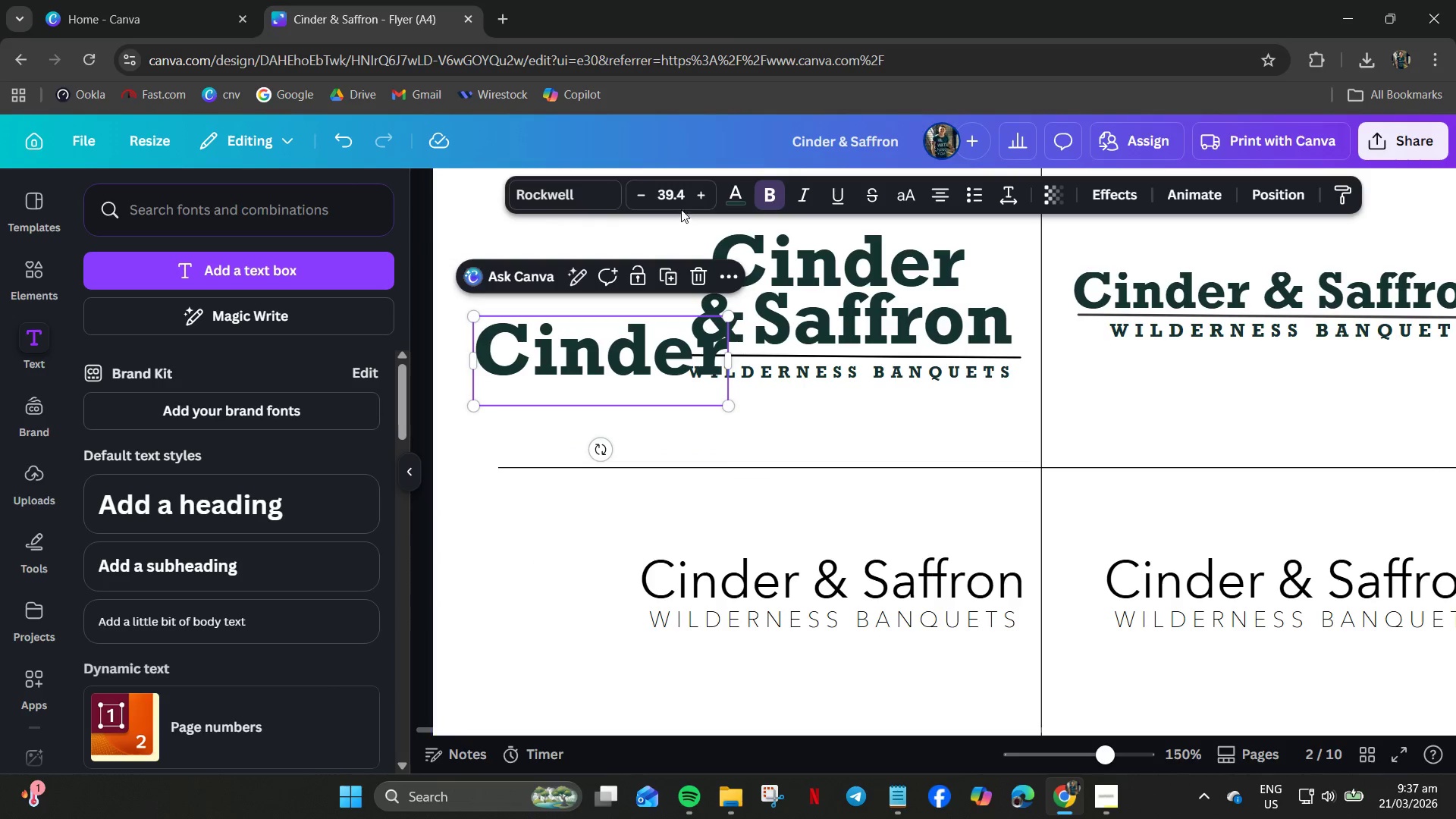 
left_click([679, 196])
 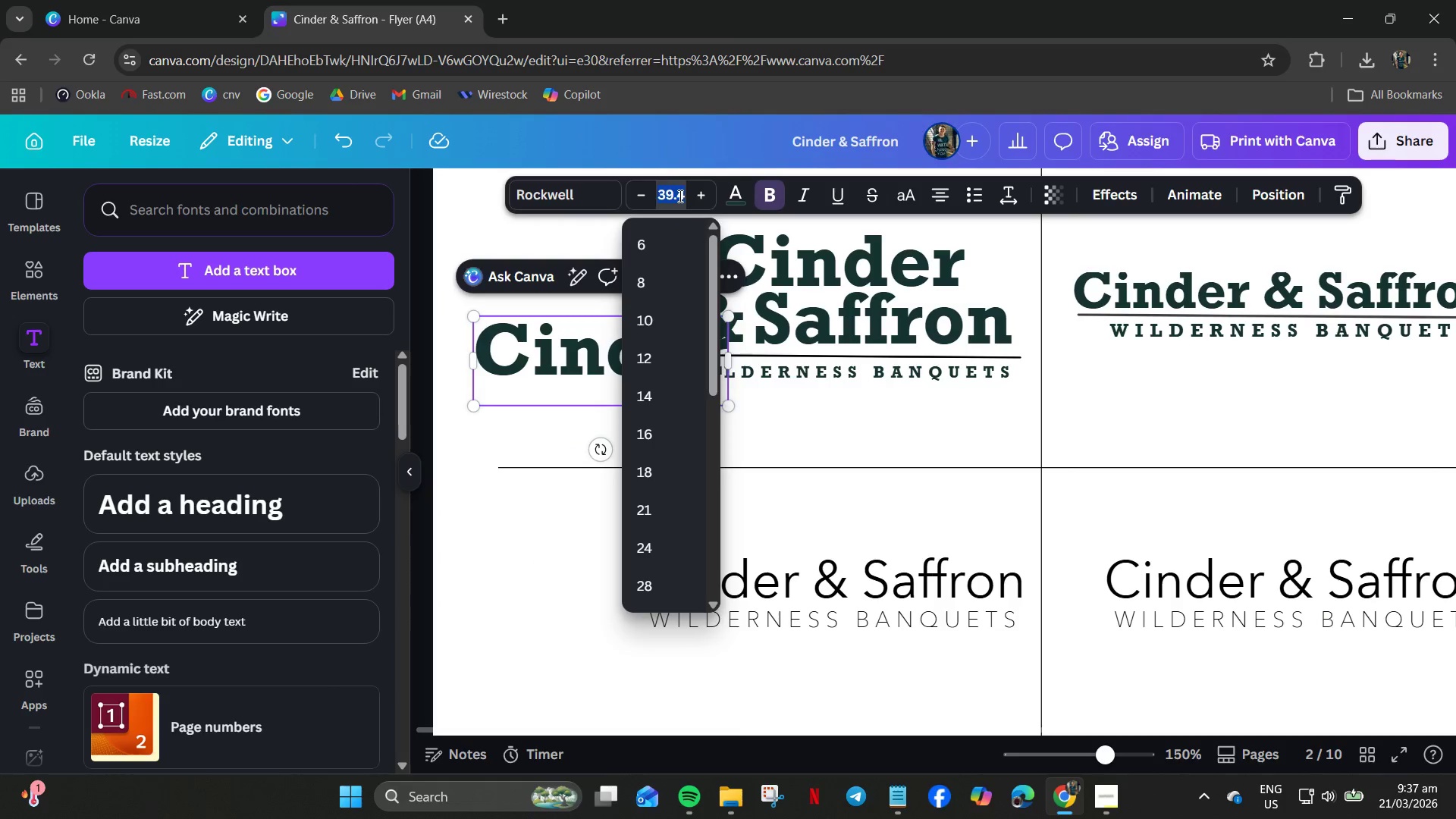 
key(Numpad1)
 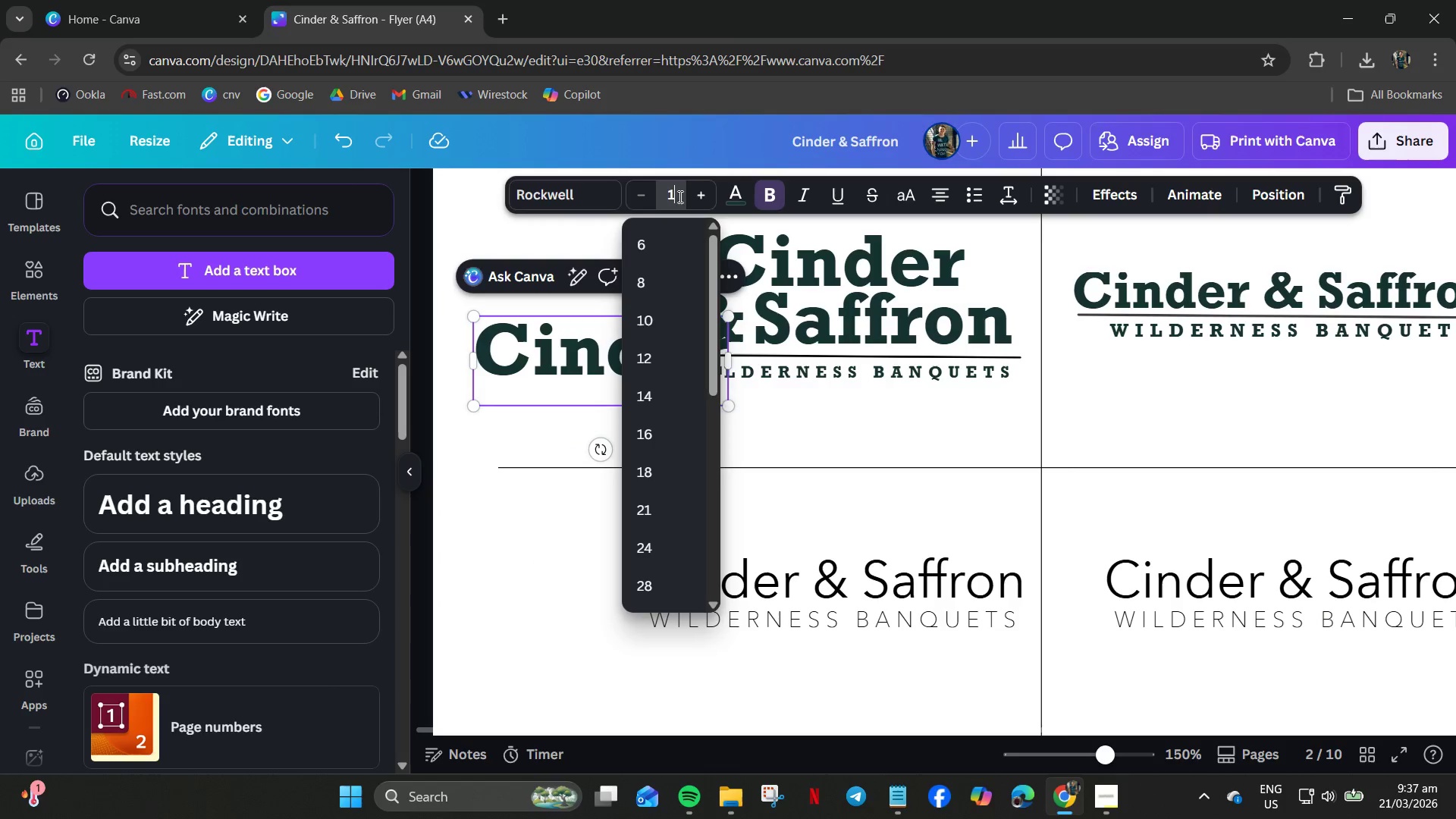 
key(Numpad2)
 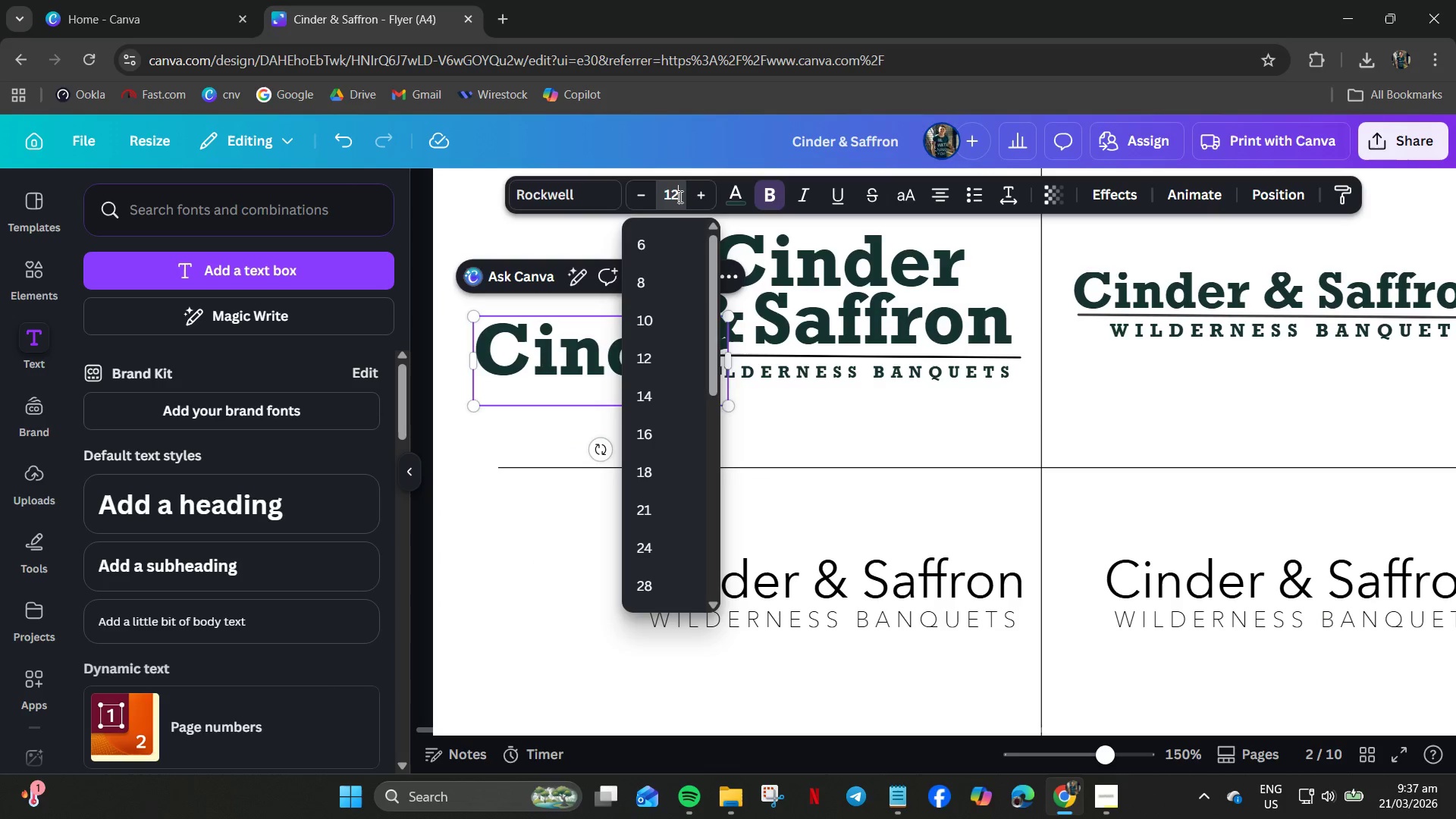 
key(NumpadEnter)
 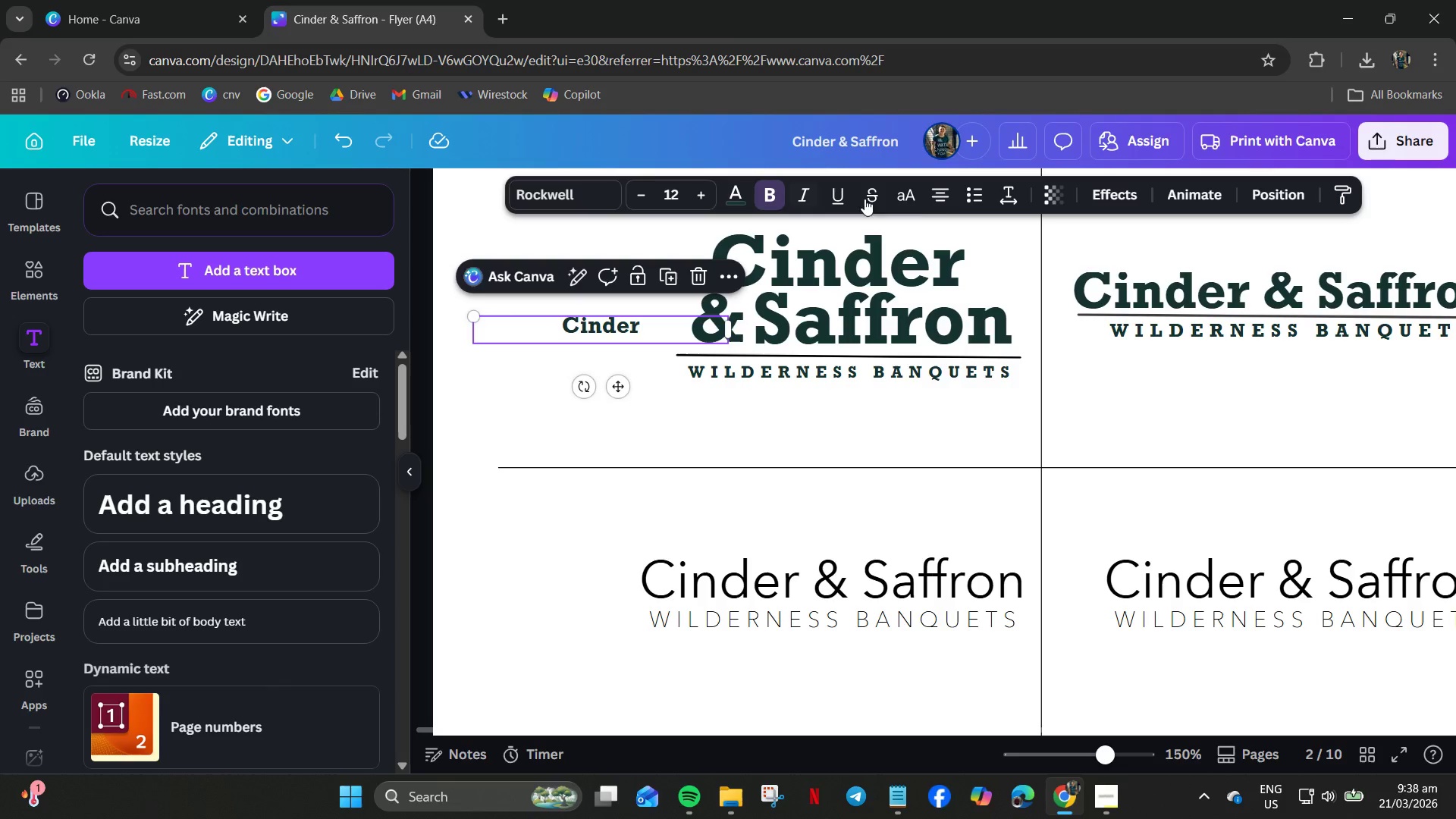 
left_click([944, 194])
 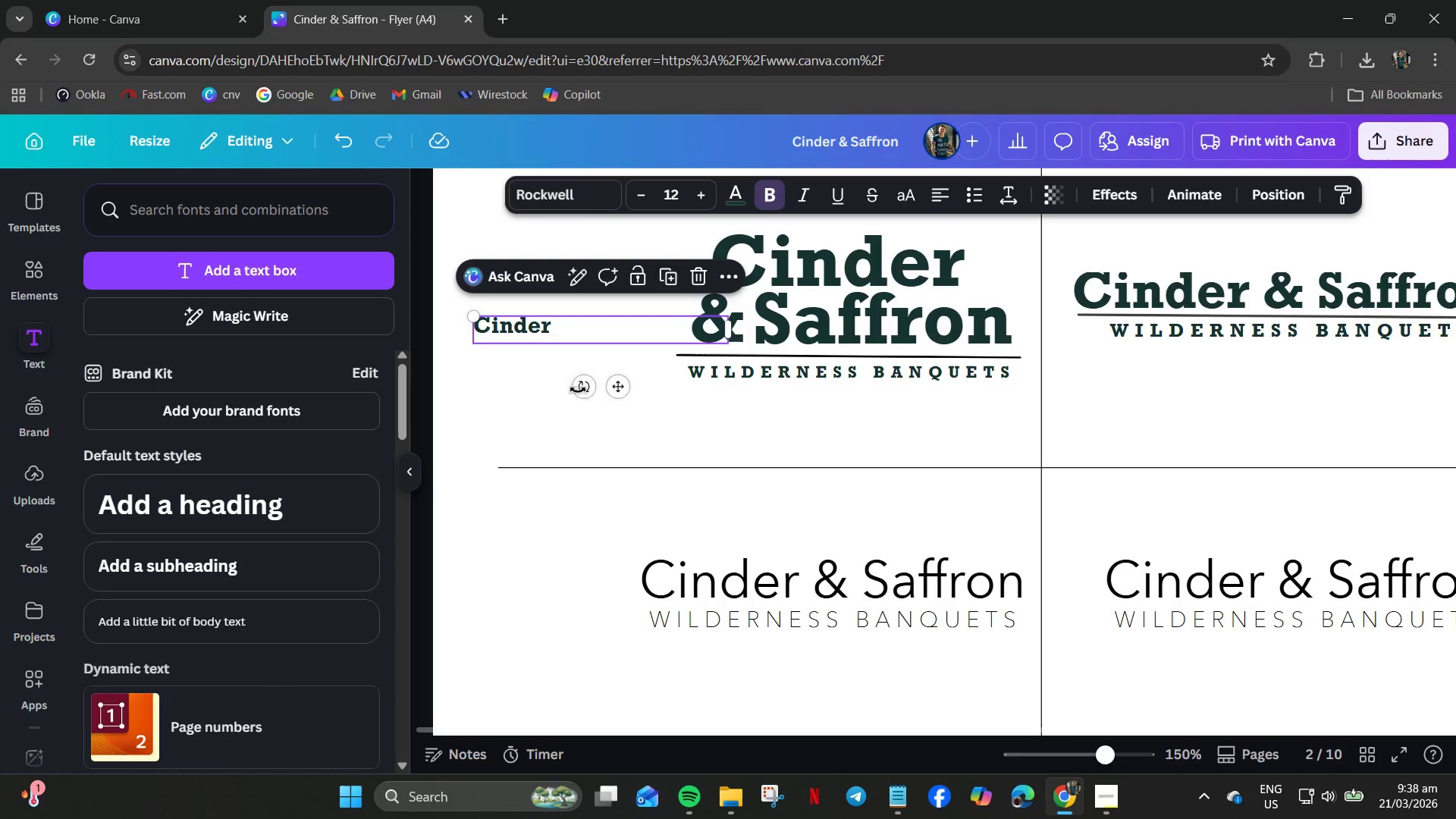 
left_click_drag(start_coordinate=[617, 384], to_coordinate=[602, 357])
 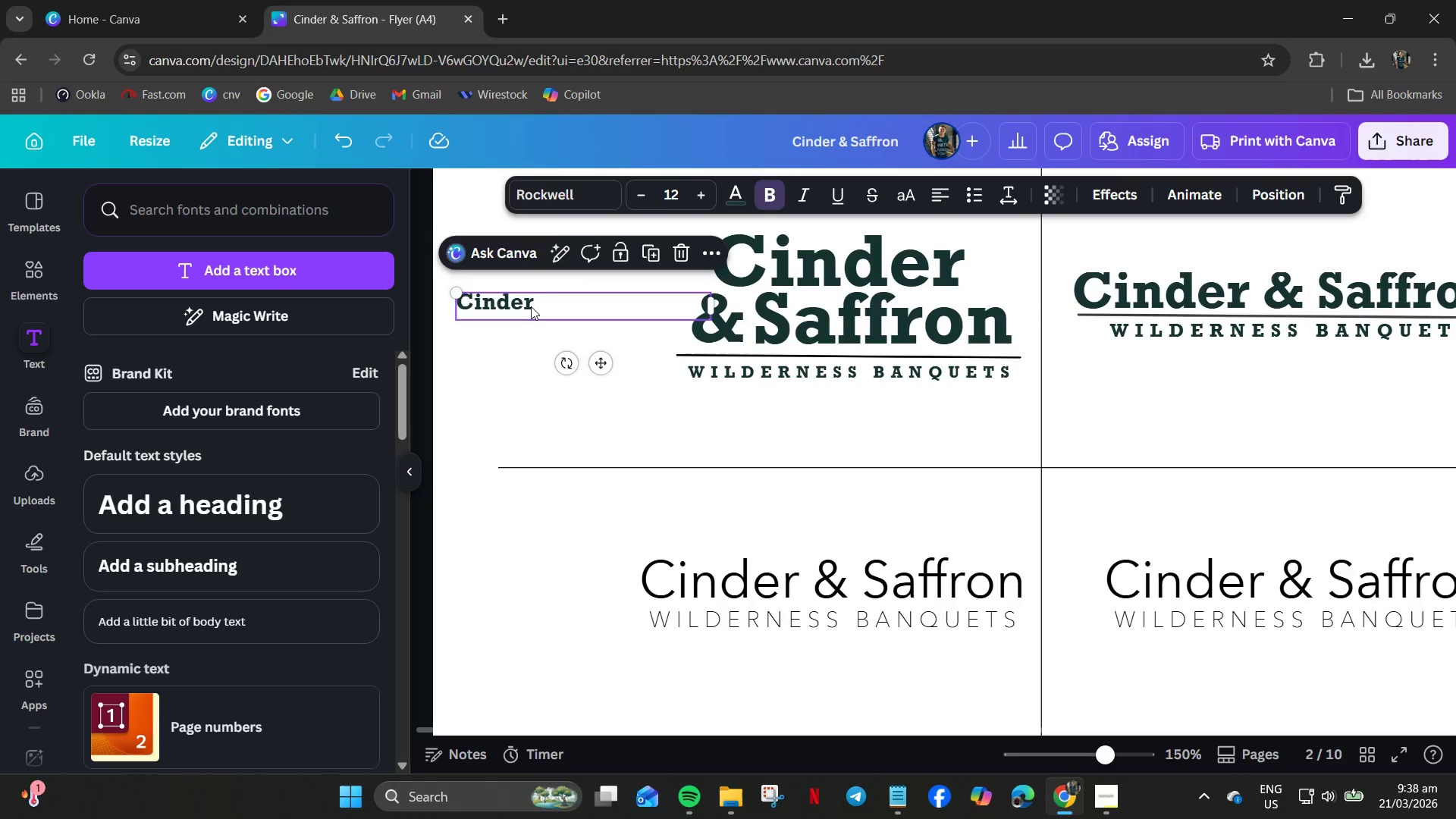 
double_click([532, 306])
 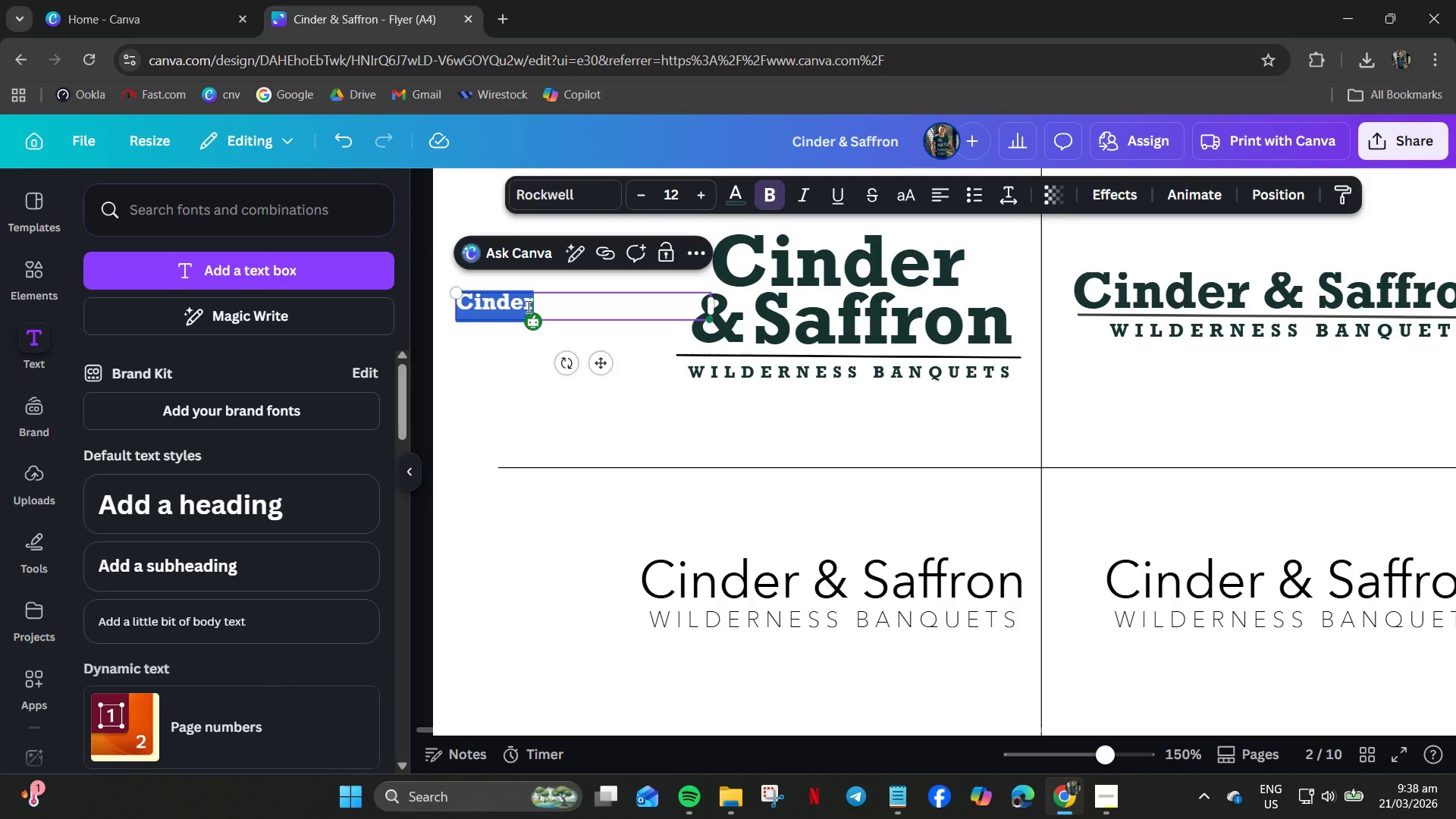 
type(r)
key(Backspace)
type(Rugged sl)
key(Backspace)
key(Backspace)
type(Slab Serif)
 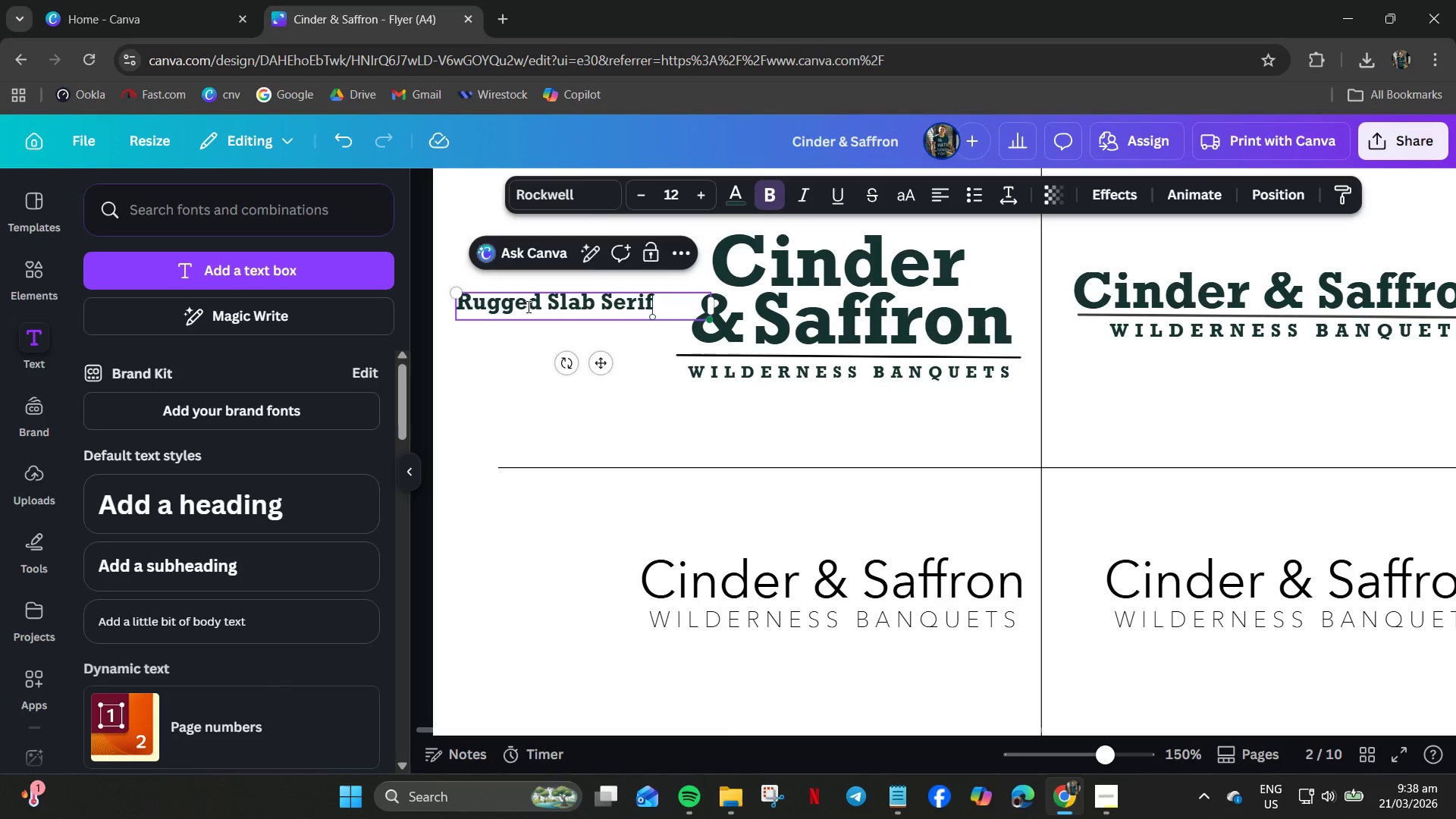 
left_click([548, 303])
 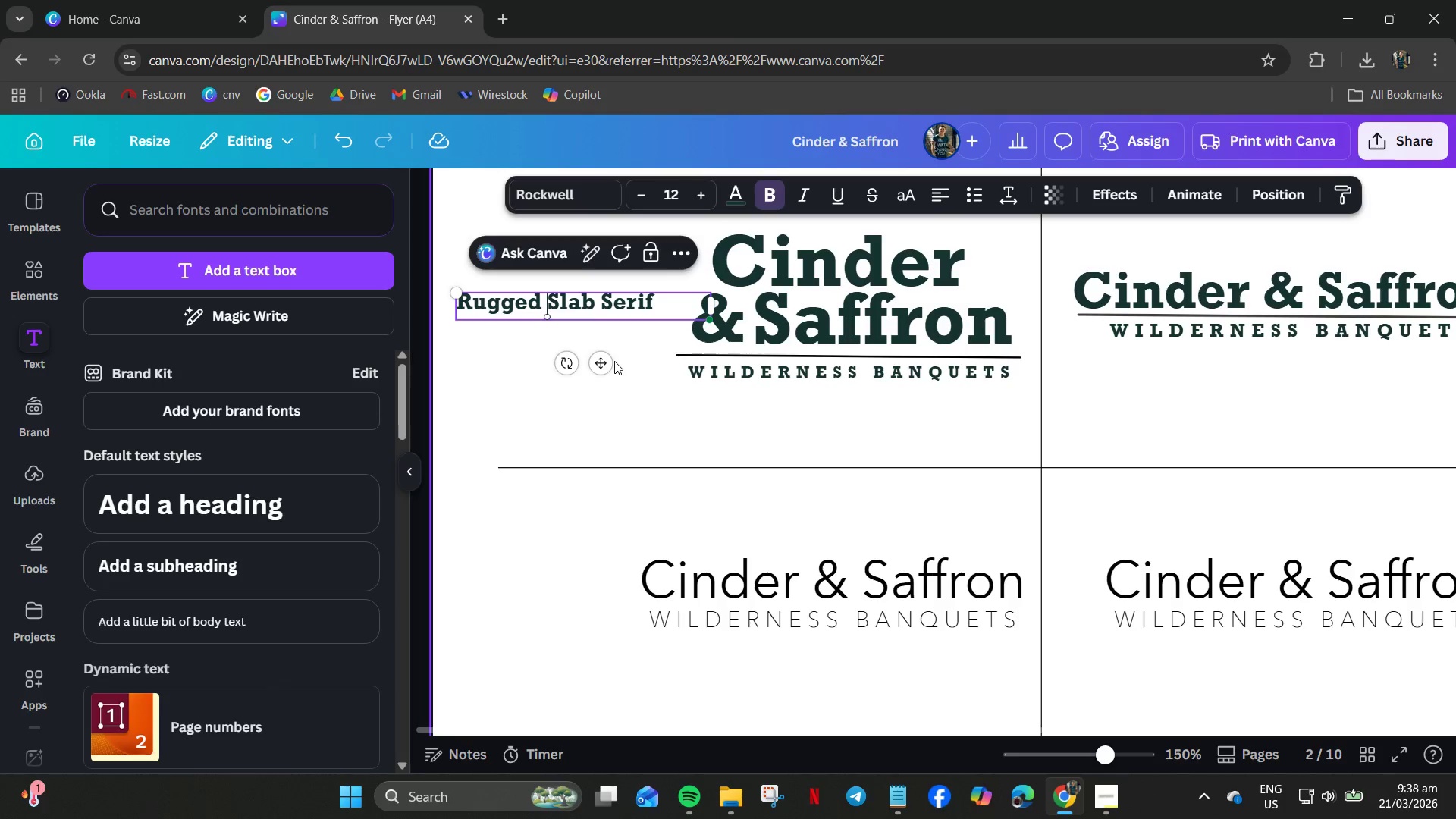 
key(Backspace)
 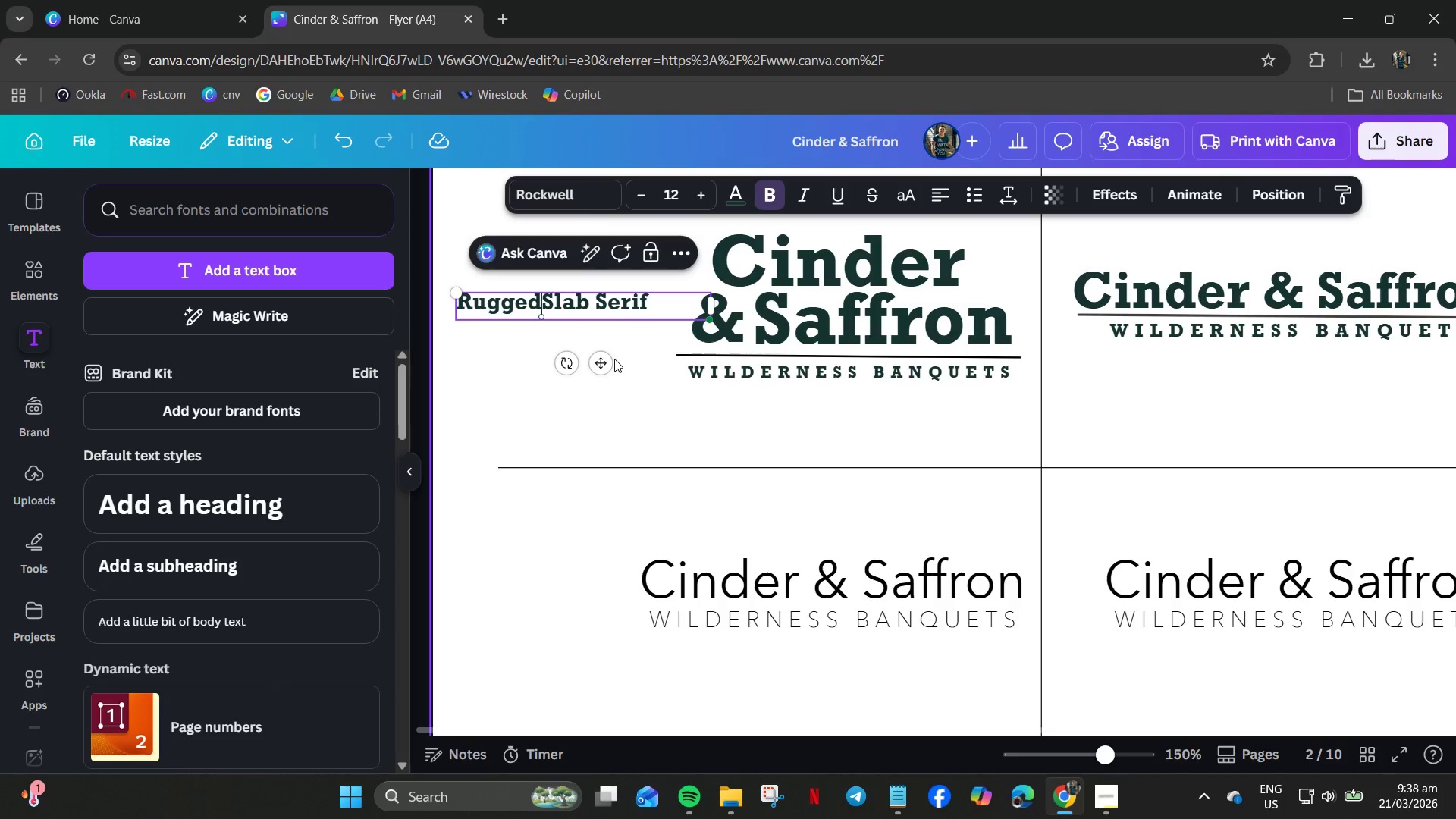 
key(Enter)
 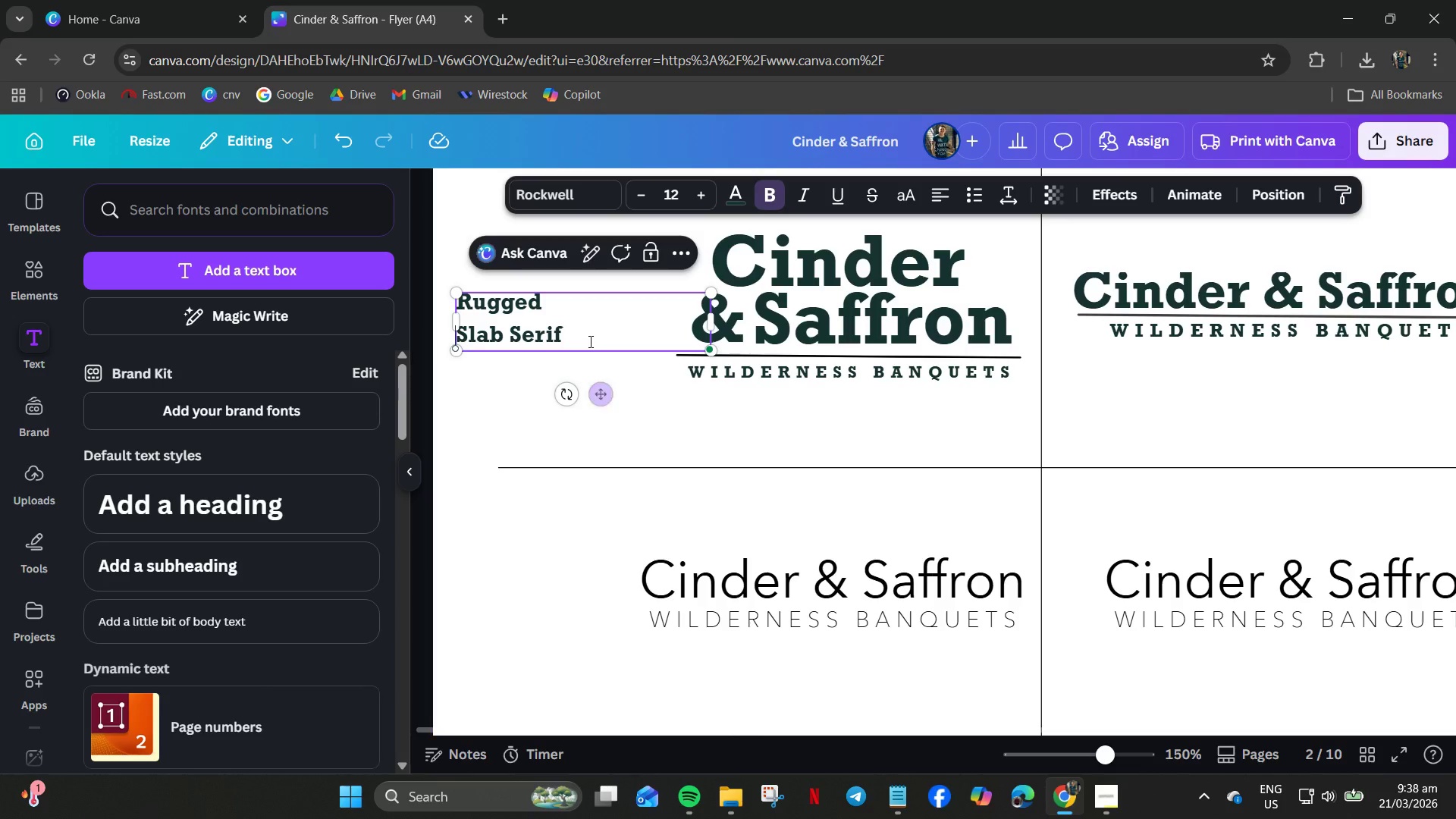 
scroll: coordinate [575, 467], scroll_direction: up, amount: 3.0
 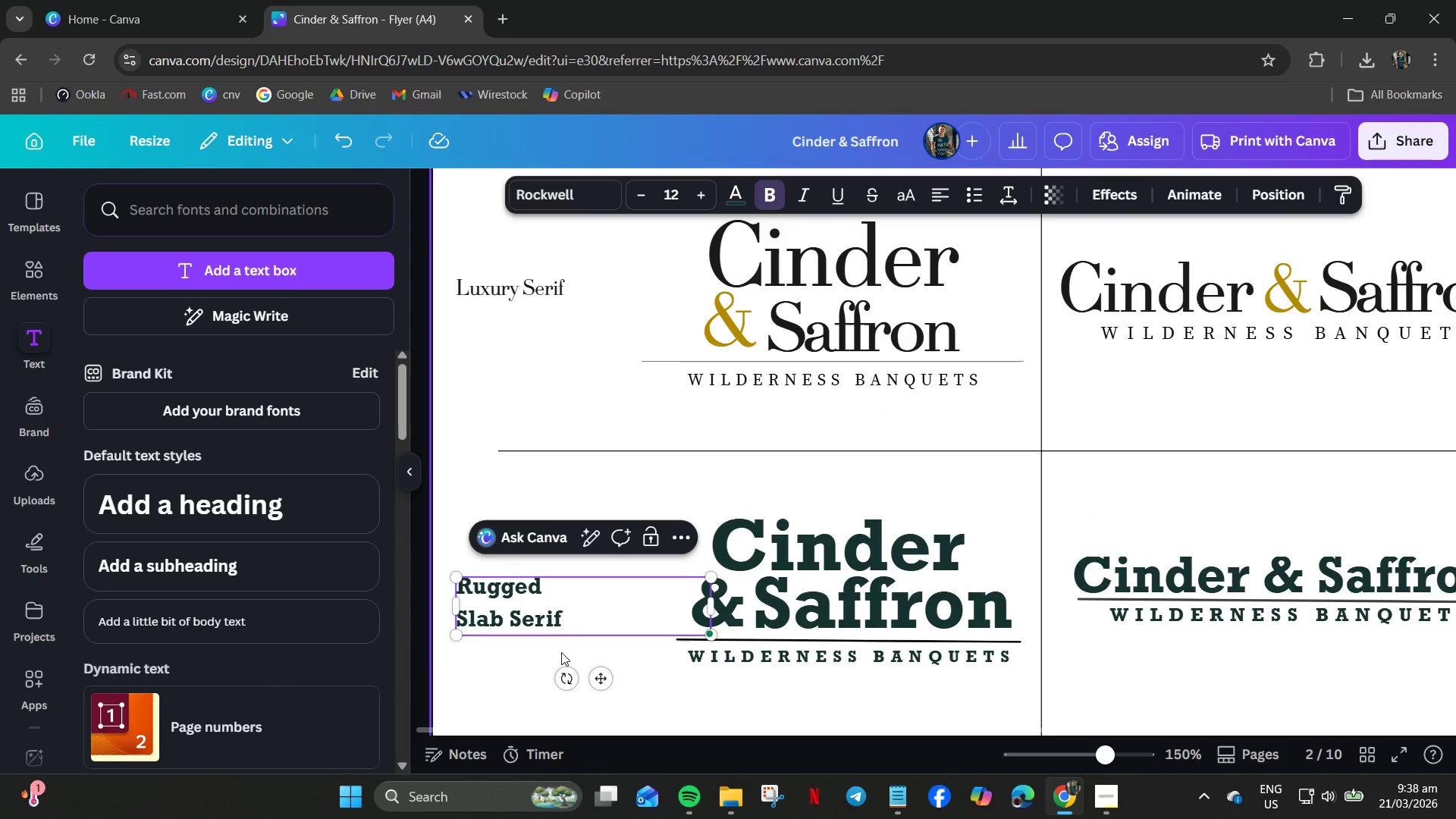 
left_click_drag(start_coordinate=[605, 676], to_coordinate=[617, 644])
 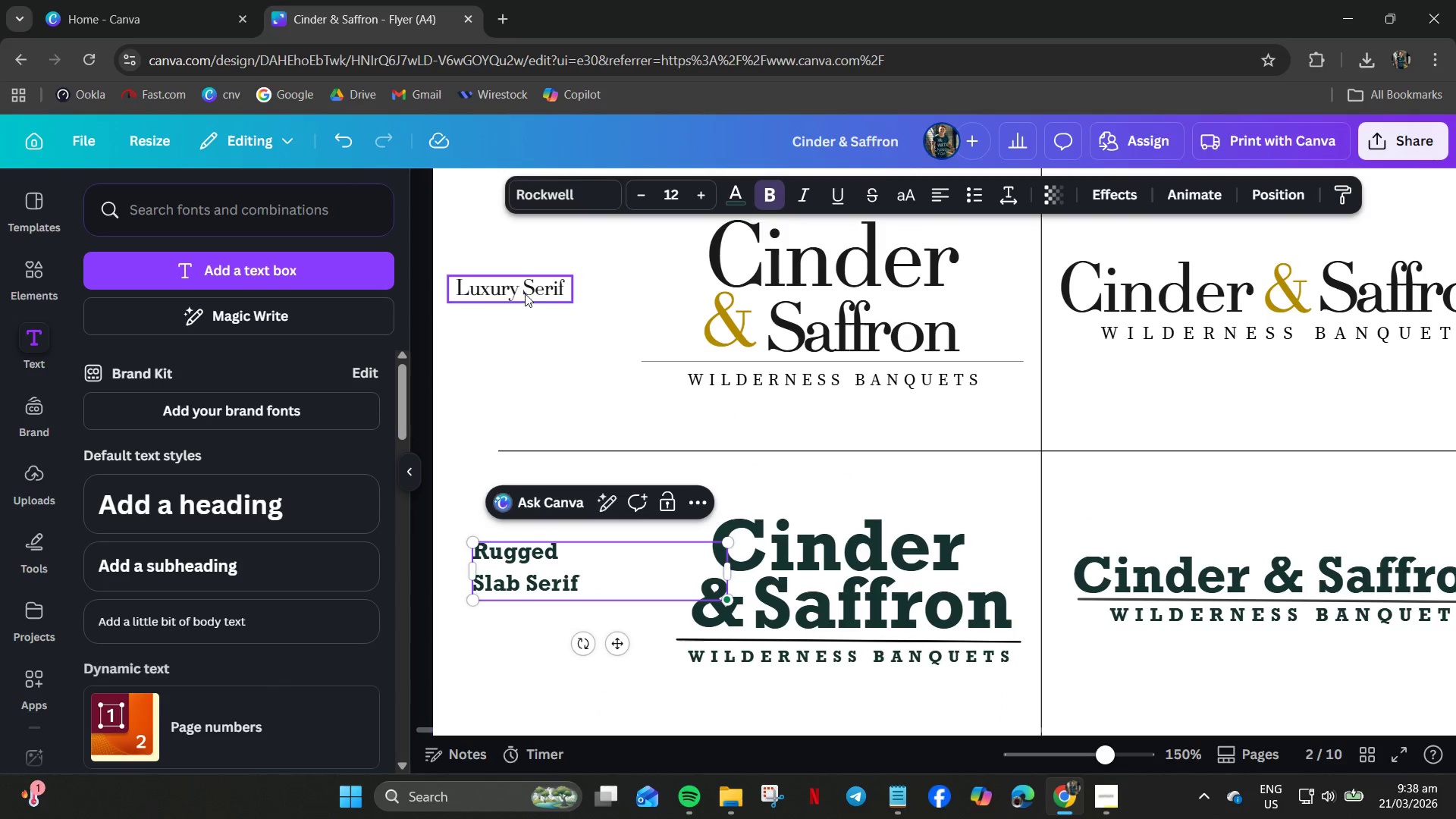 
left_click_drag(start_coordinate=[523, 290], to_coordinate=[549, 294])
 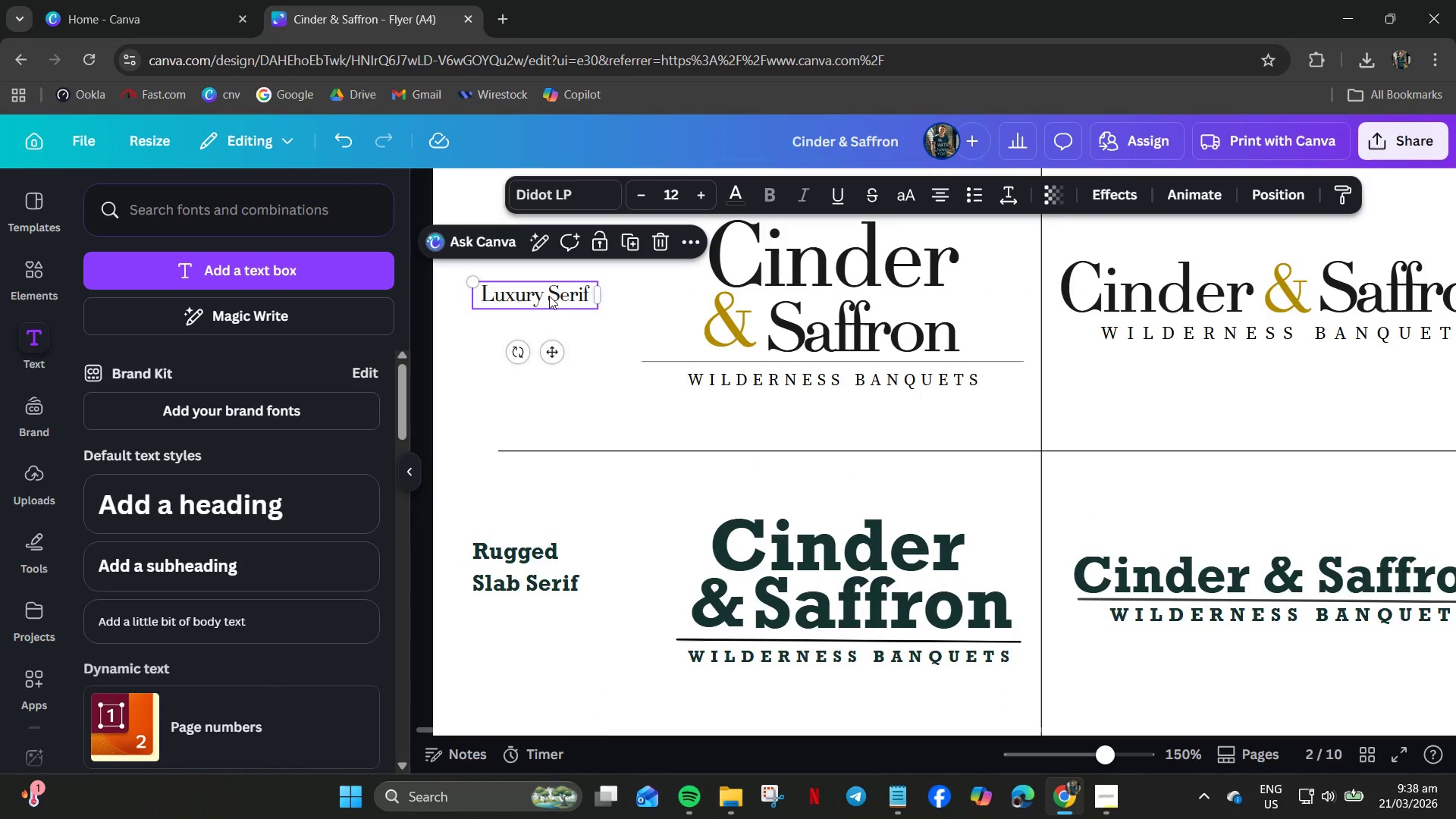 
hold_key(key=ControlLeft, duration=0.61)
 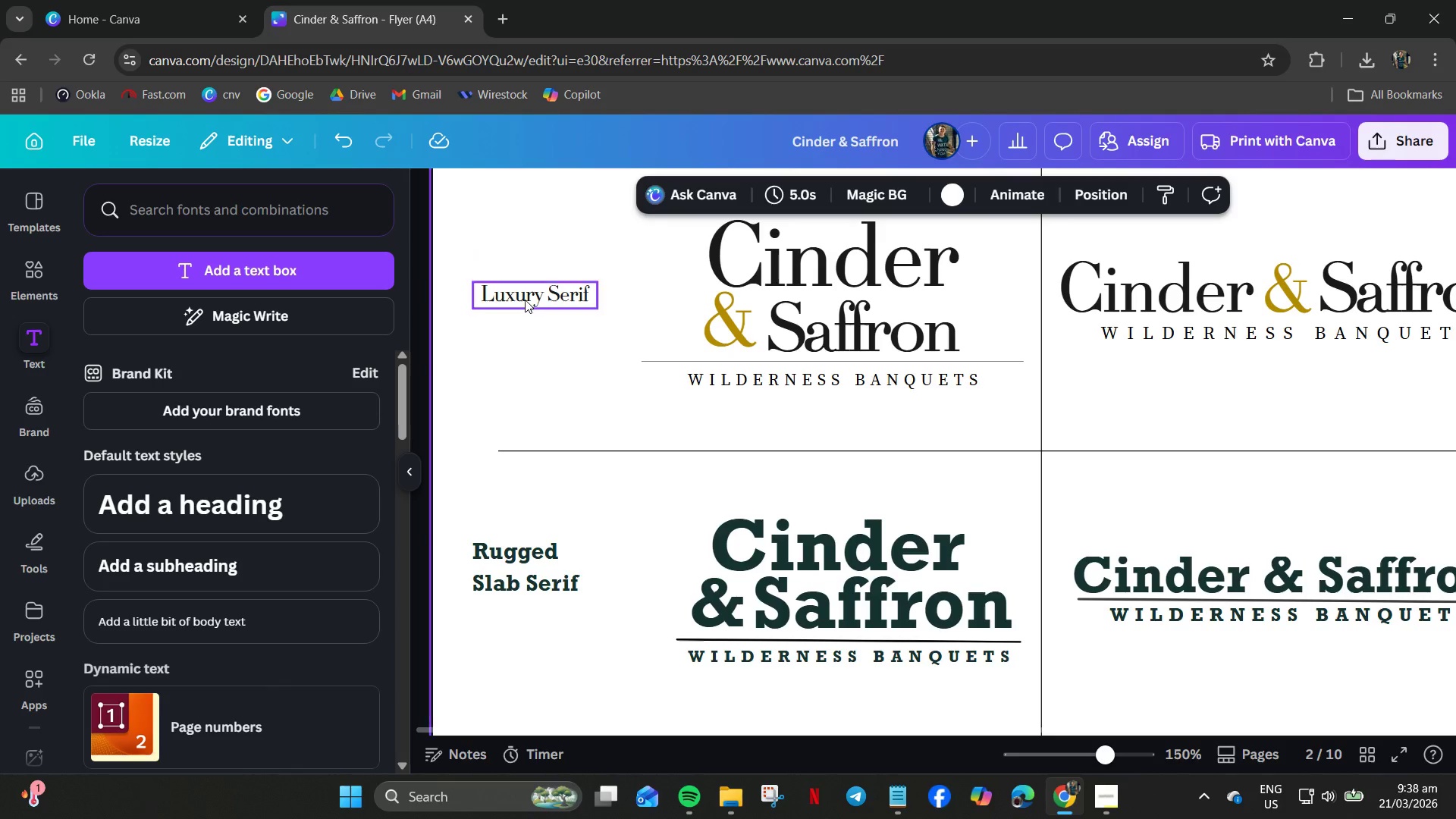 
double_click([525, 297])
 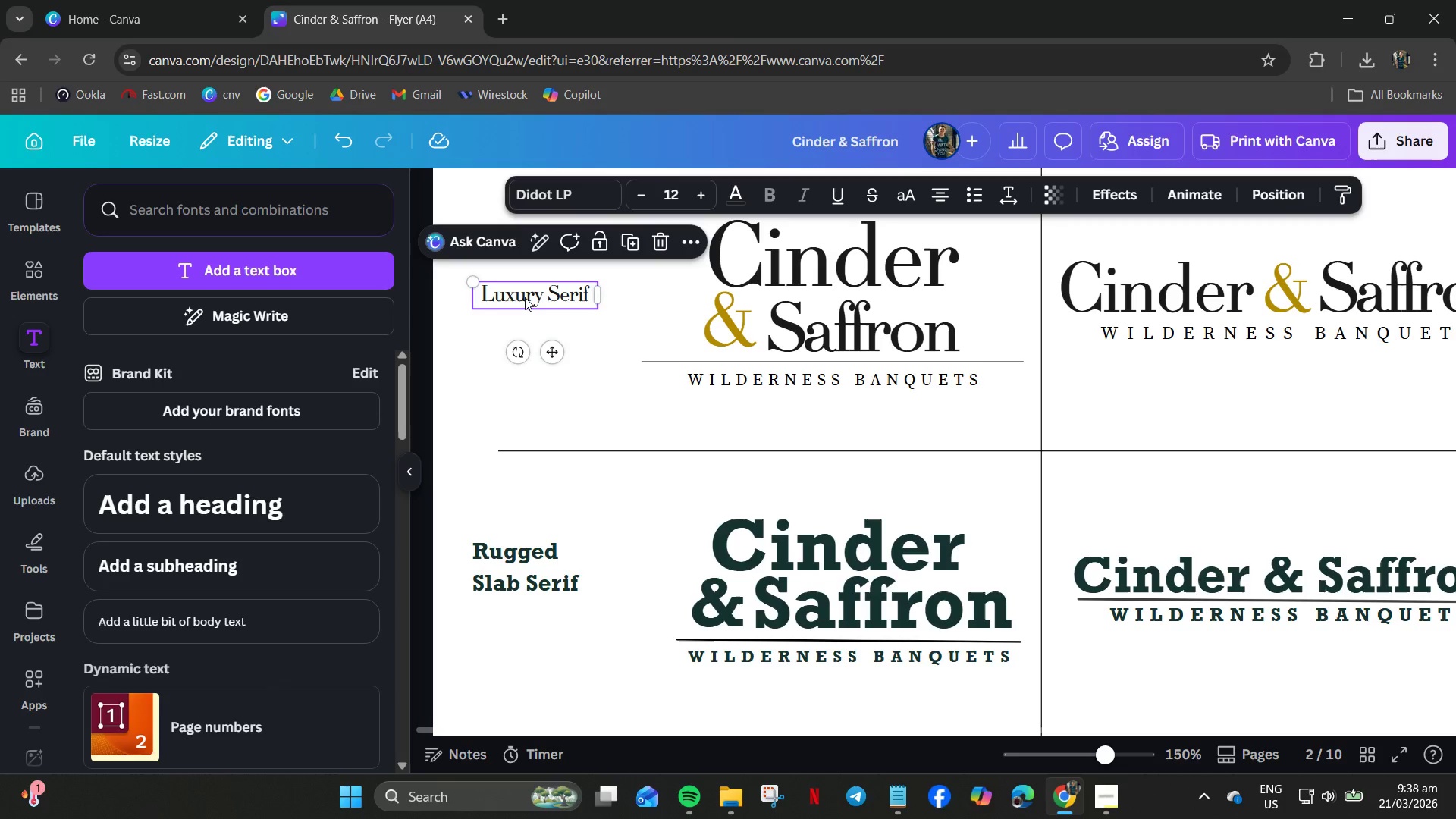 
key(Control+C)
 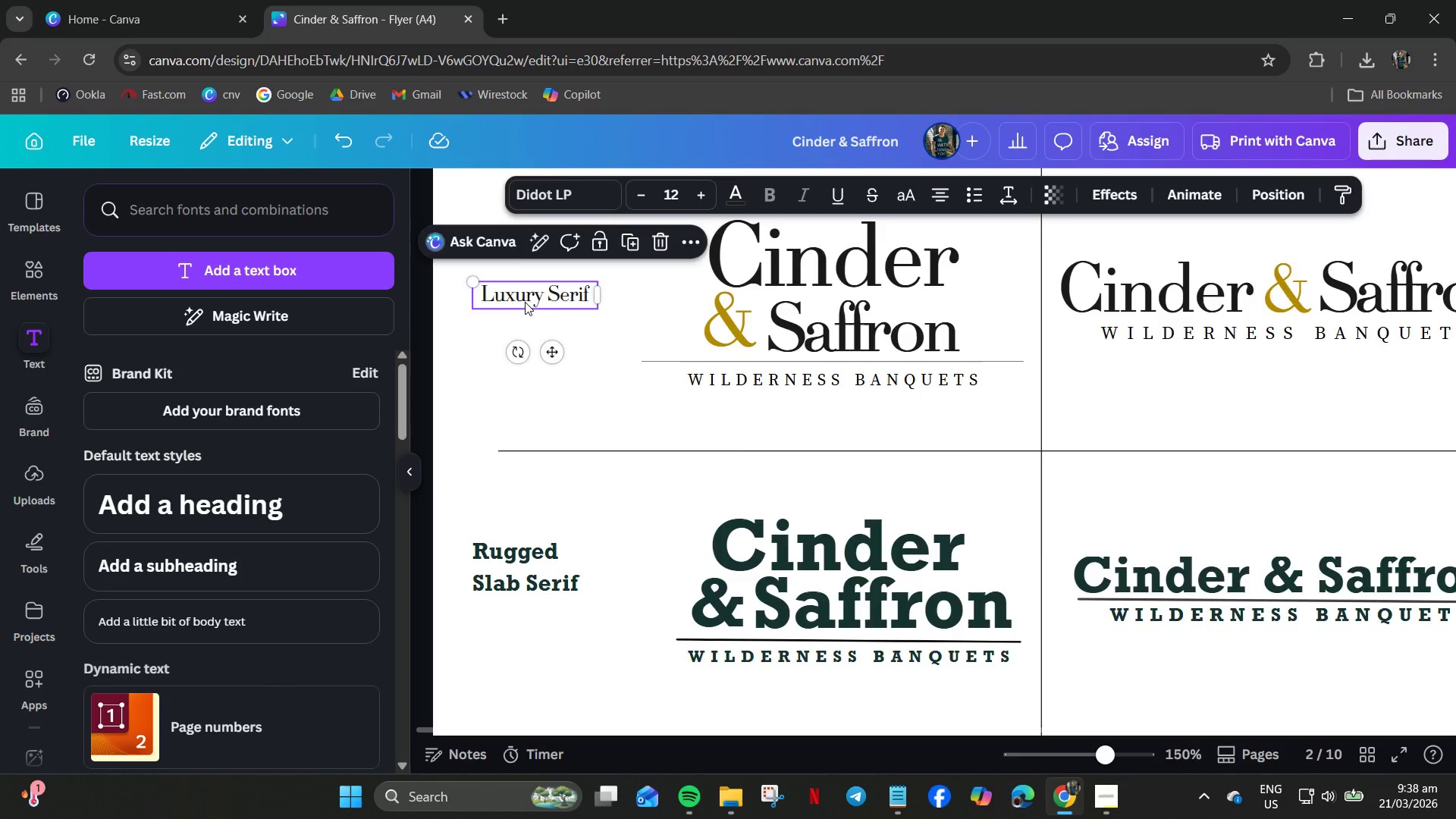 
scroll: coordinate [518, 352], scroll_direction: down, amount: 5.0
 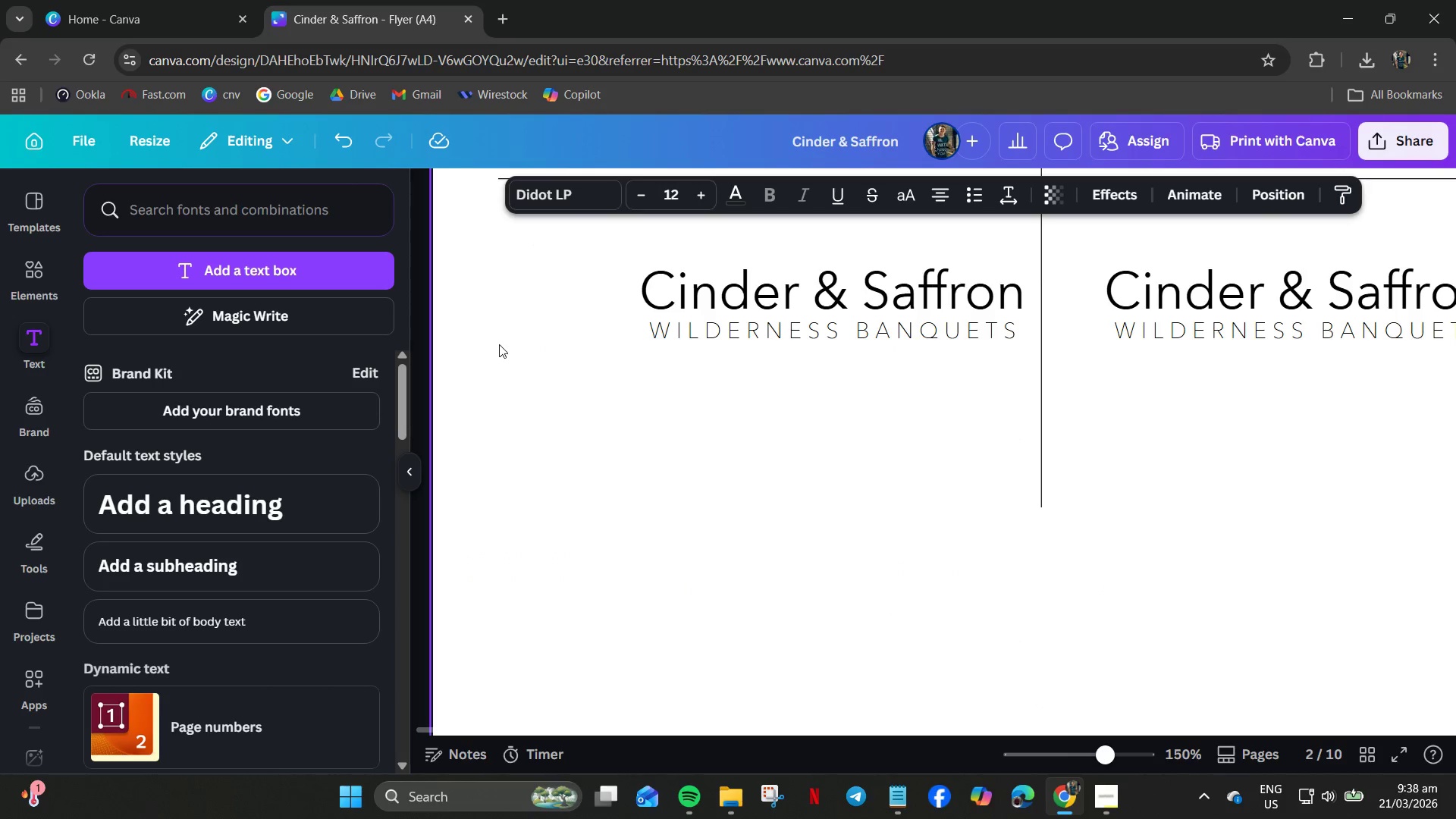 
key(Control+ControlLeft)
 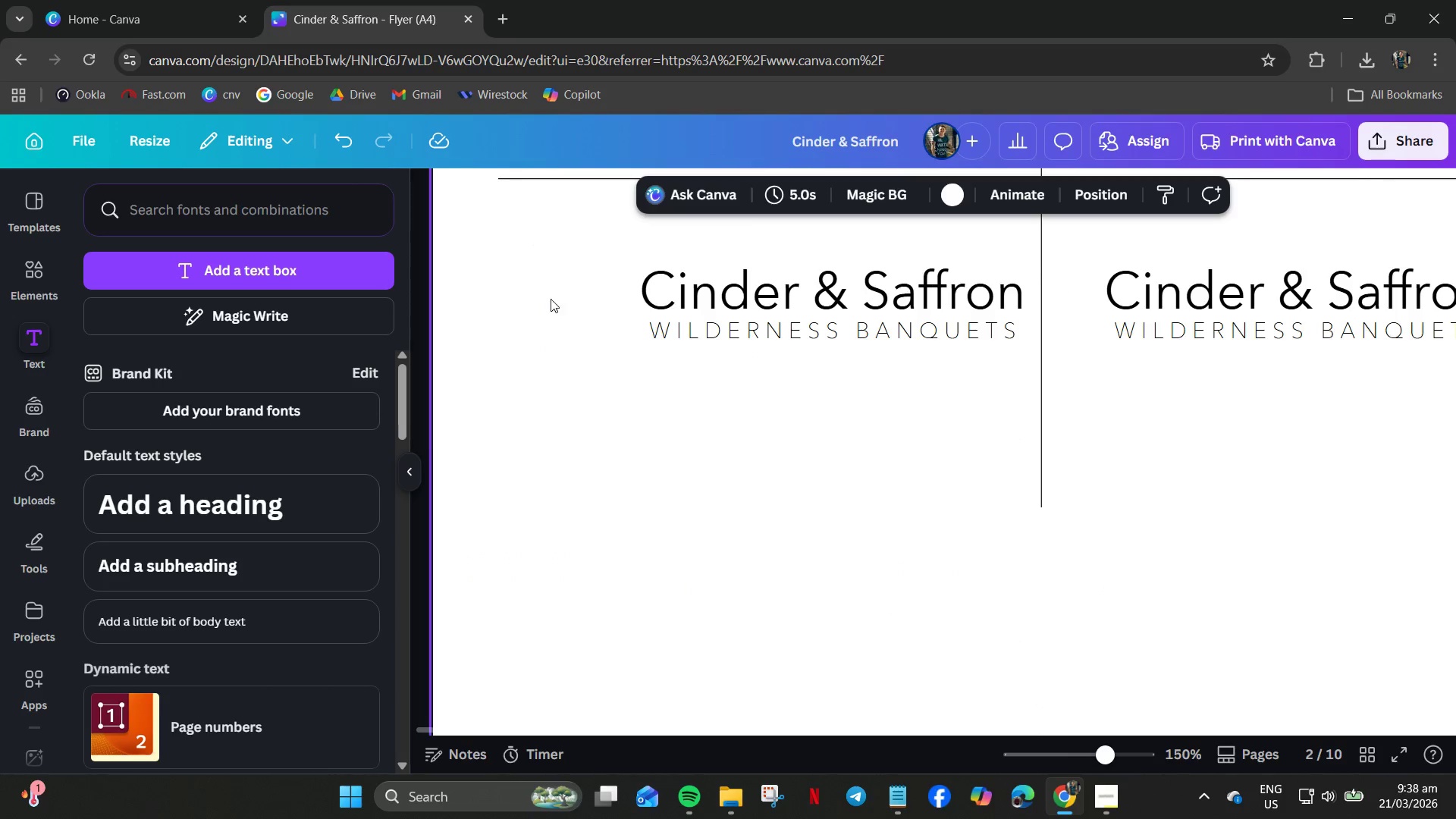 
left_click([654, 299])
 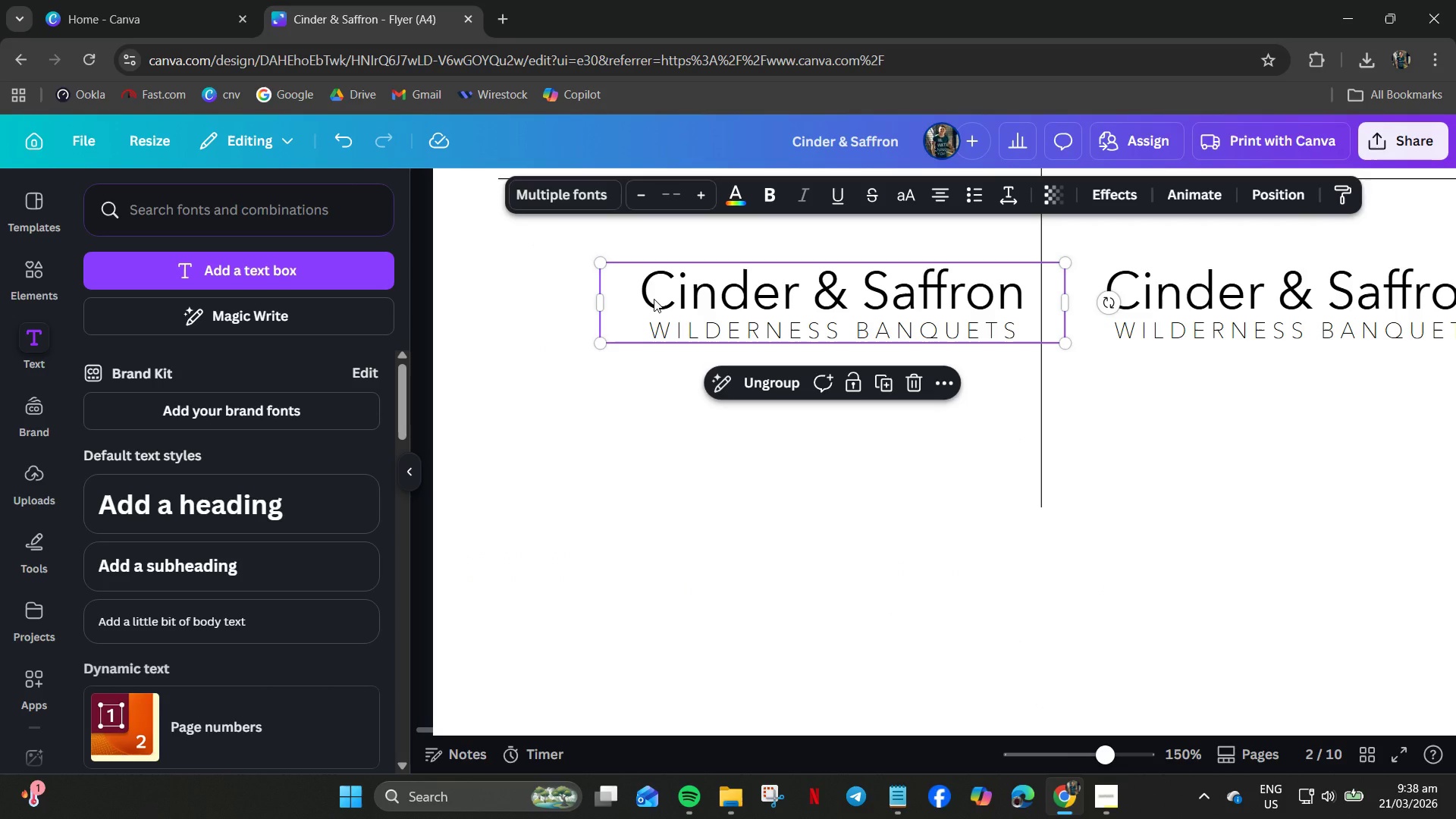 
key(Control+C)
 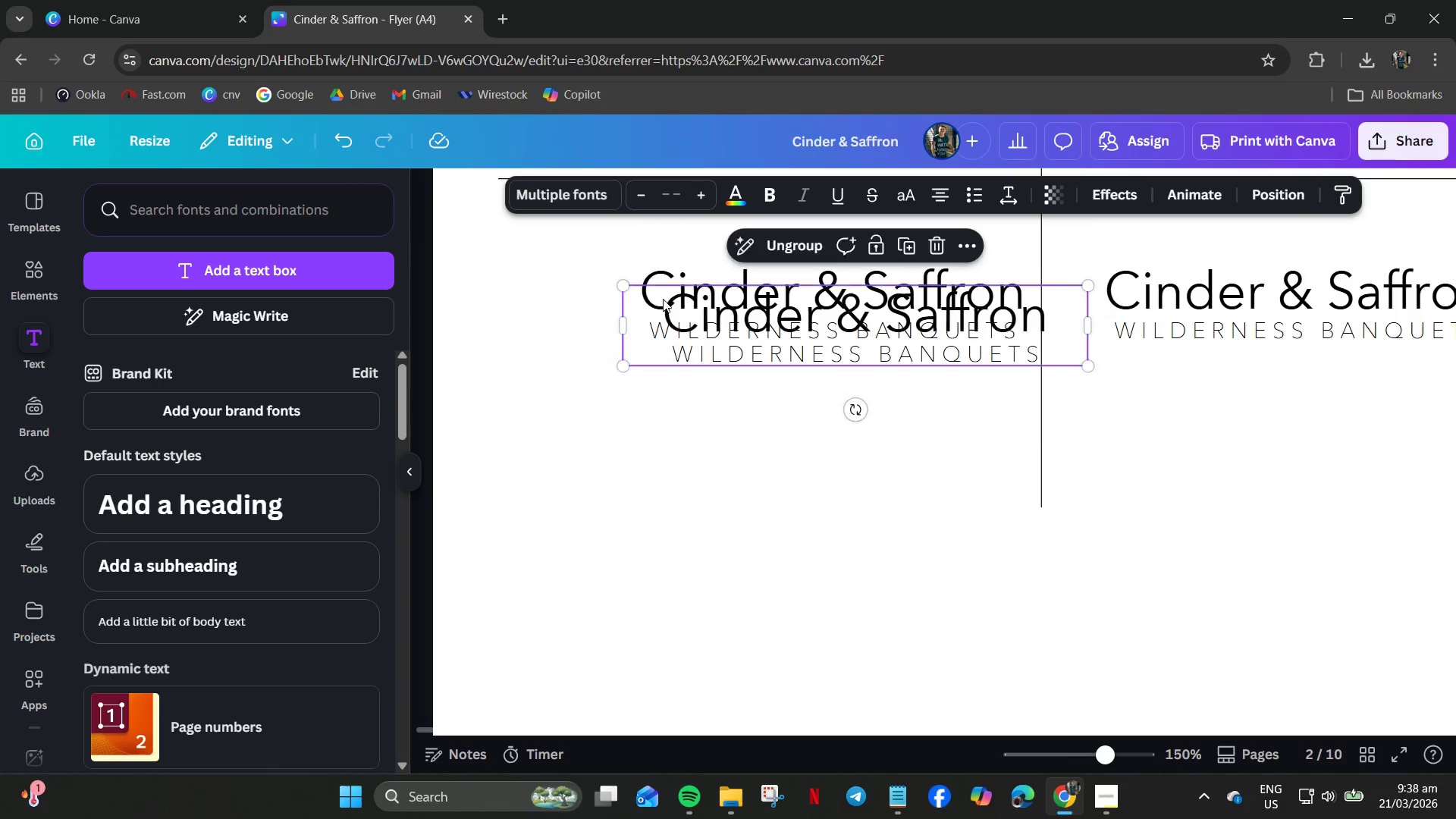 
key(Control+V)
 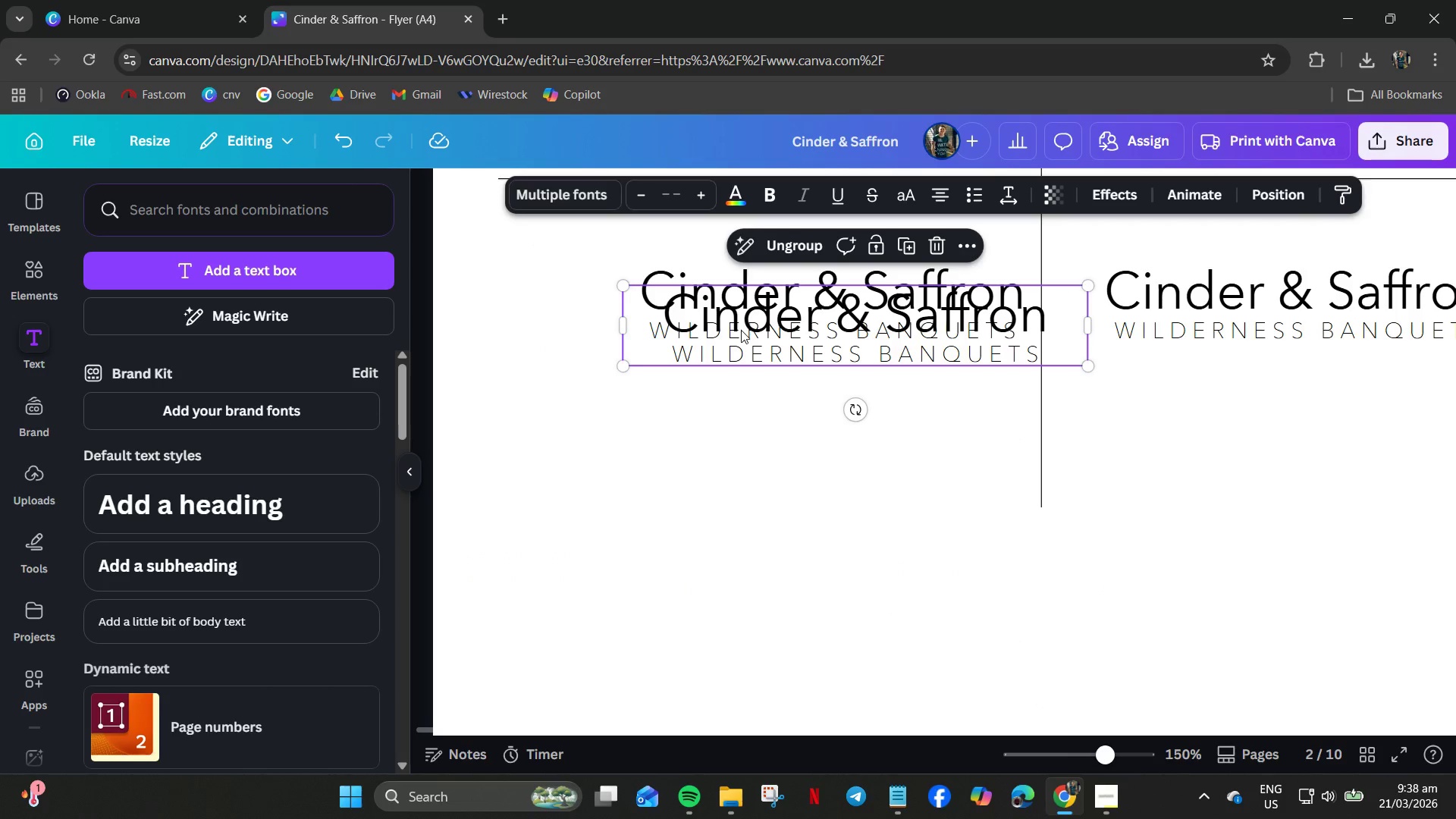 
left_click_drag(start_coordinate=[741, 330], to_coordinate=[602, 322])
 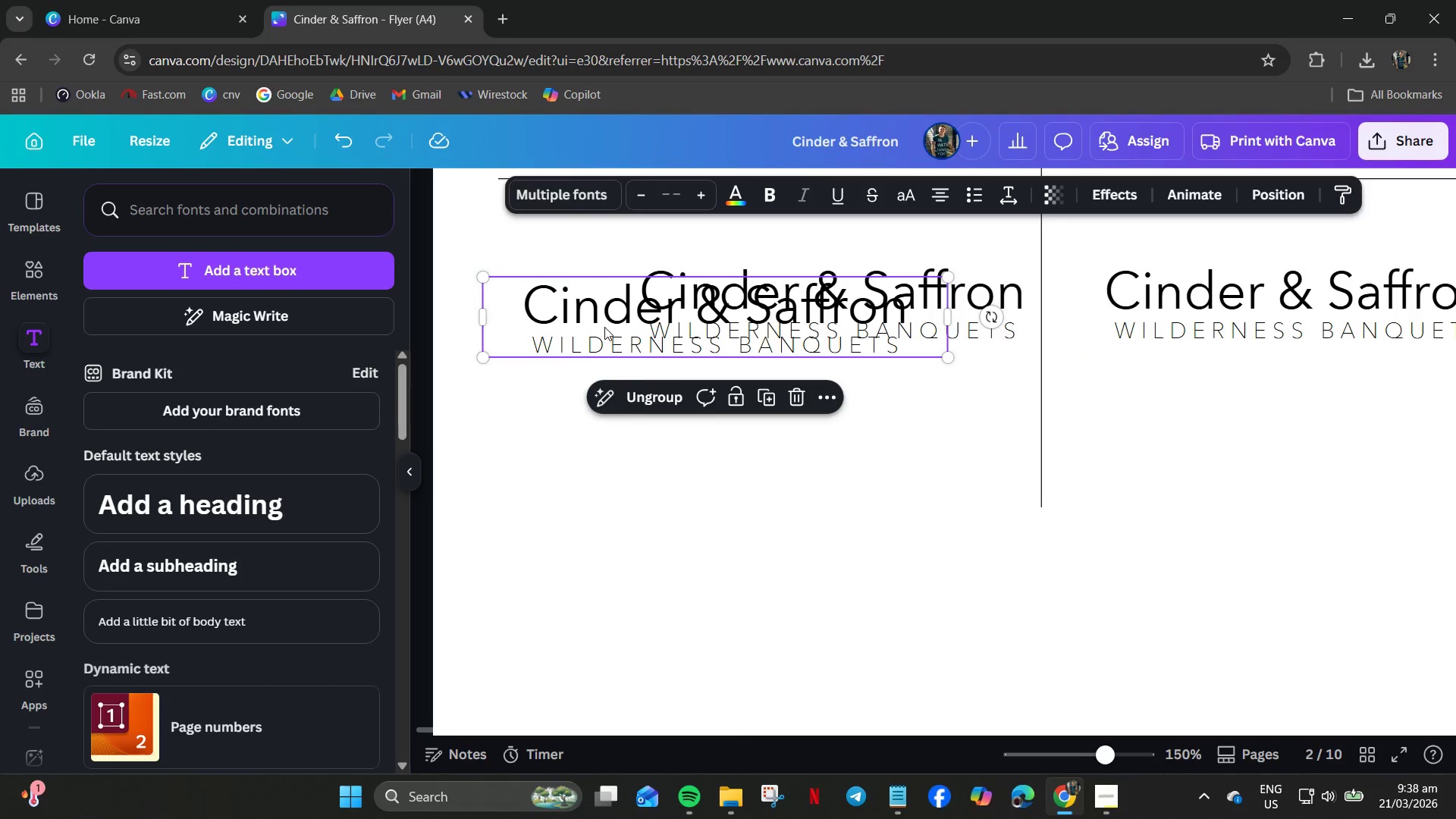 
left_click([604, 327])
 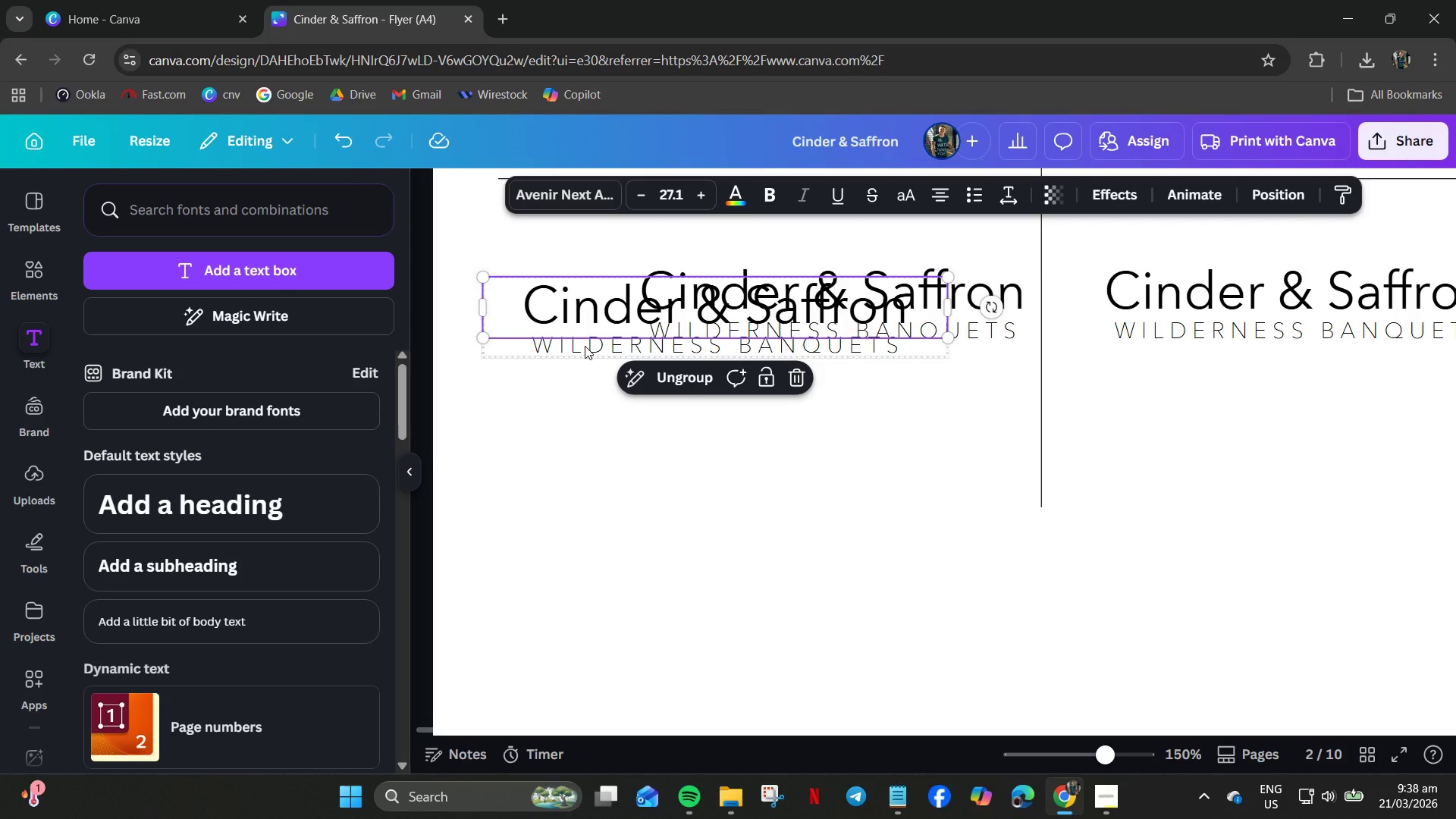 
right_click([584, 345])
 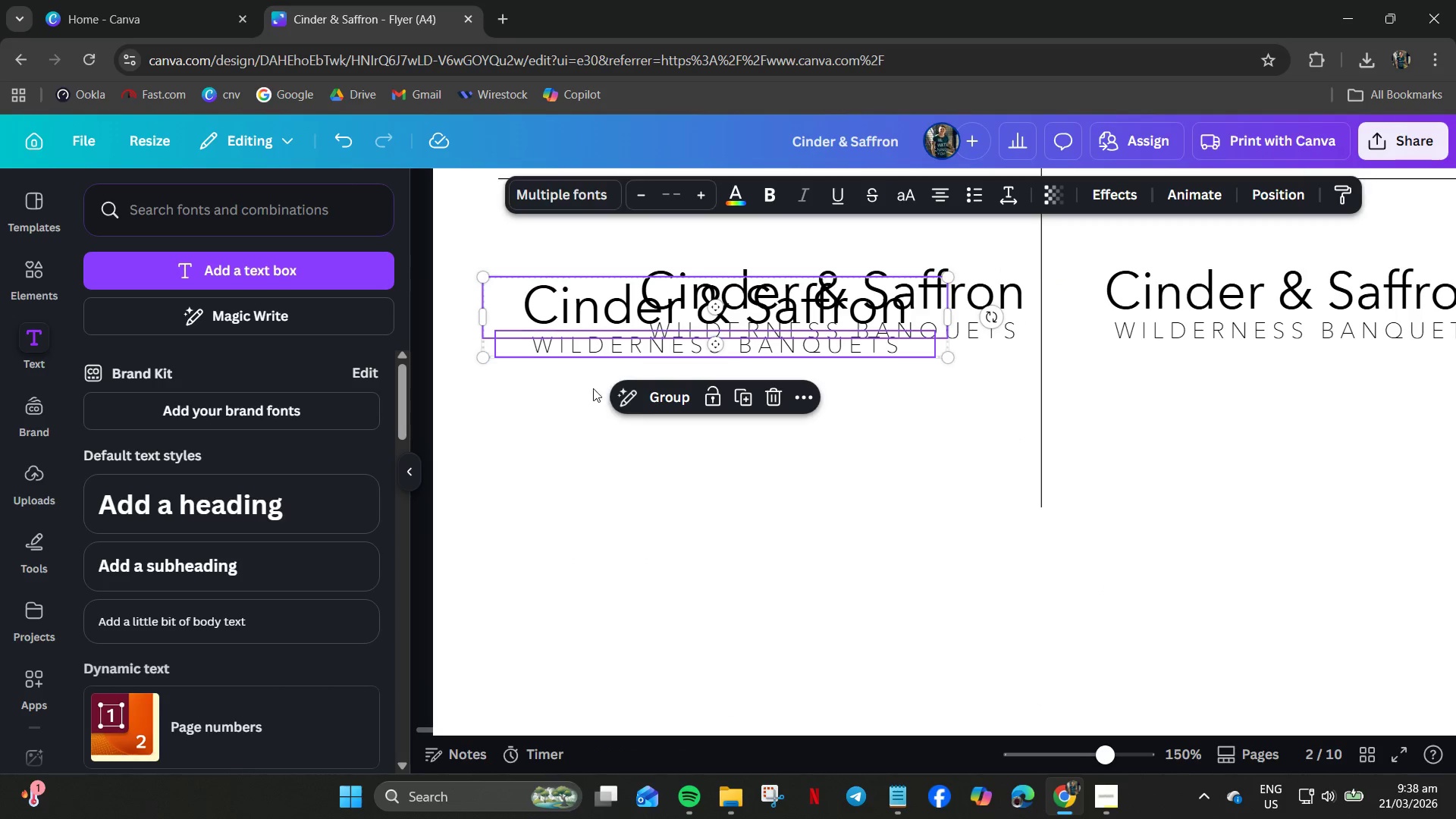 
left_click([565, 349])
 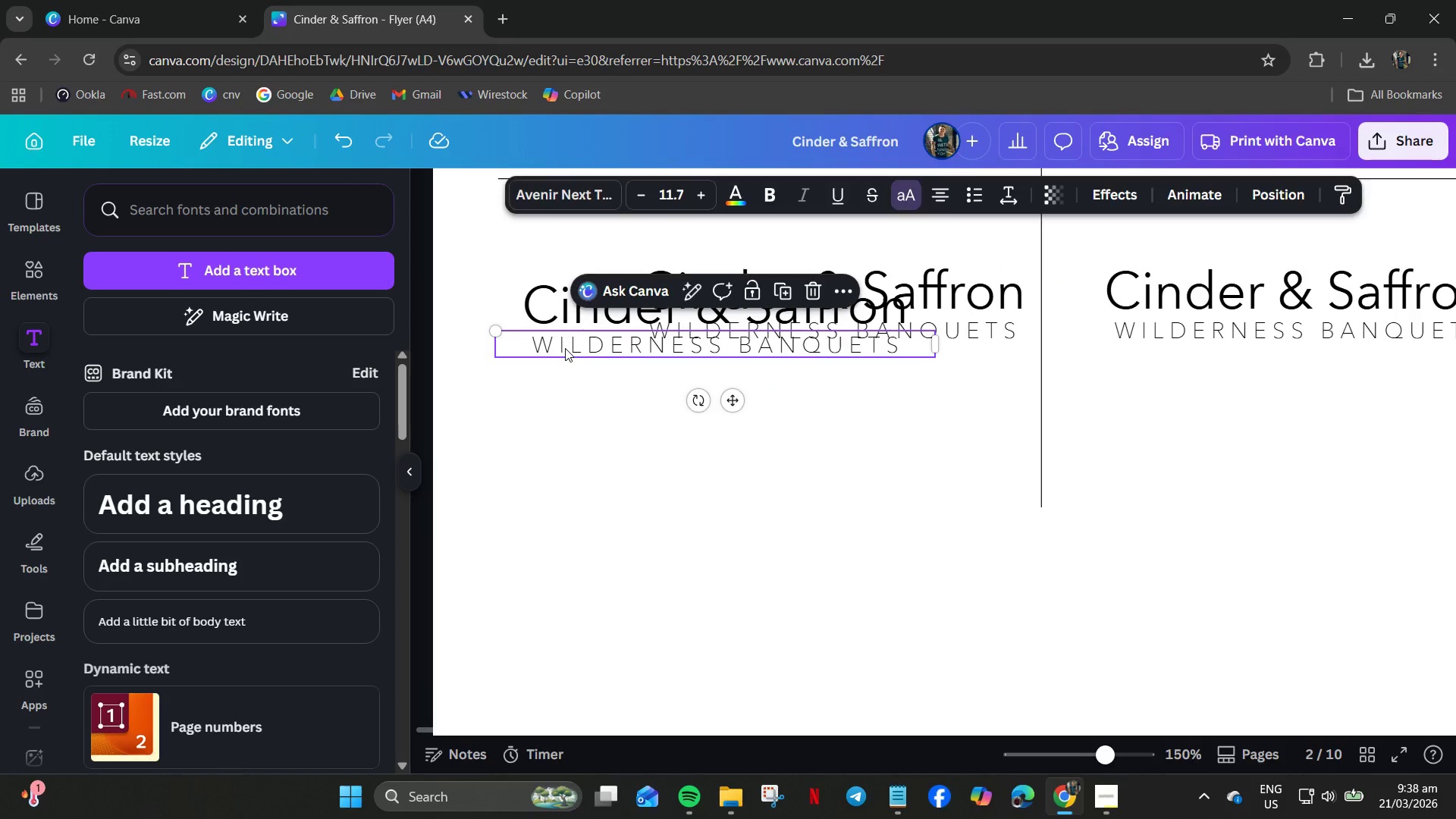 
key(Delete)
 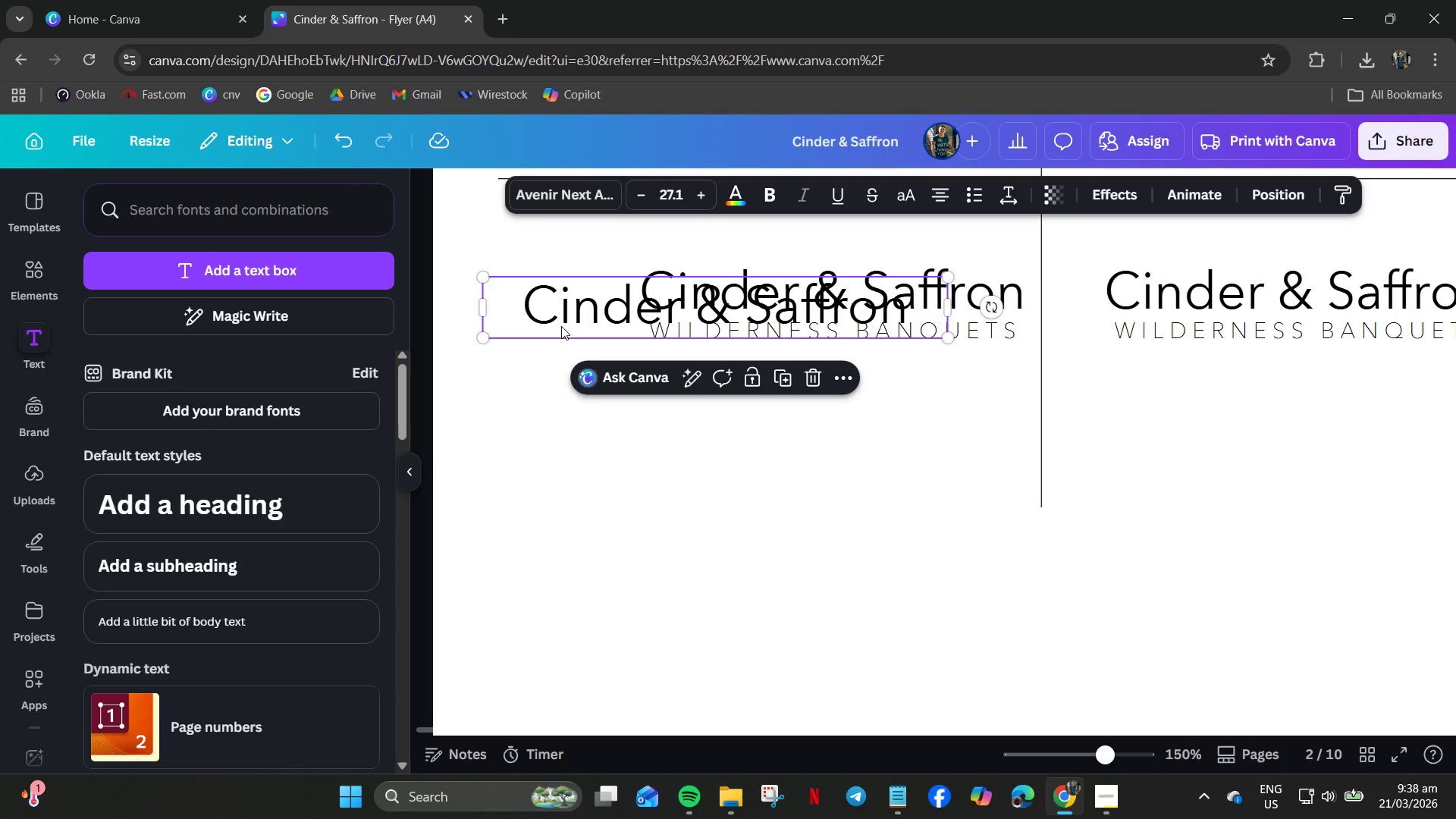 
double_click([561, 322])
 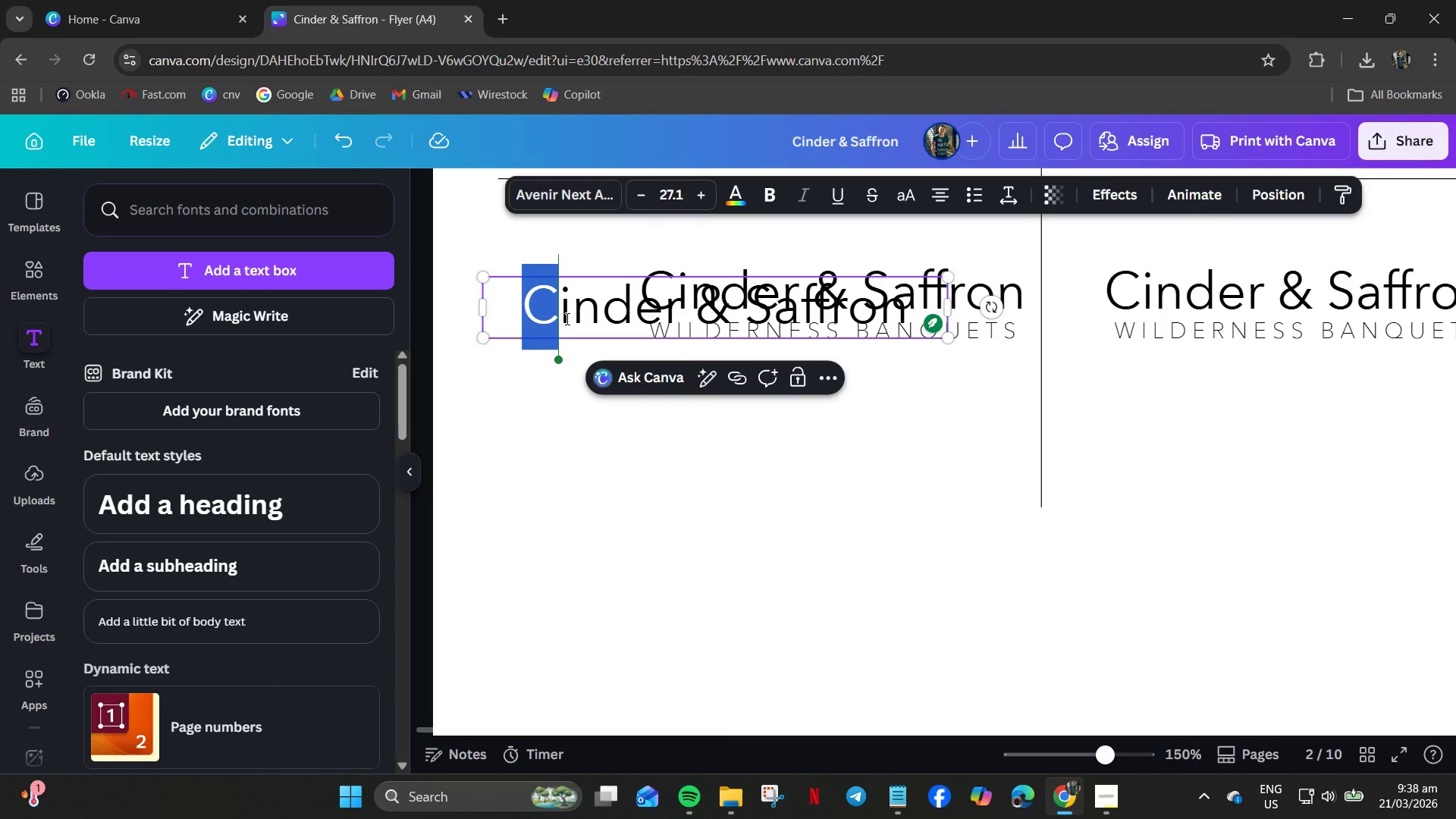 
key(Control+A)
 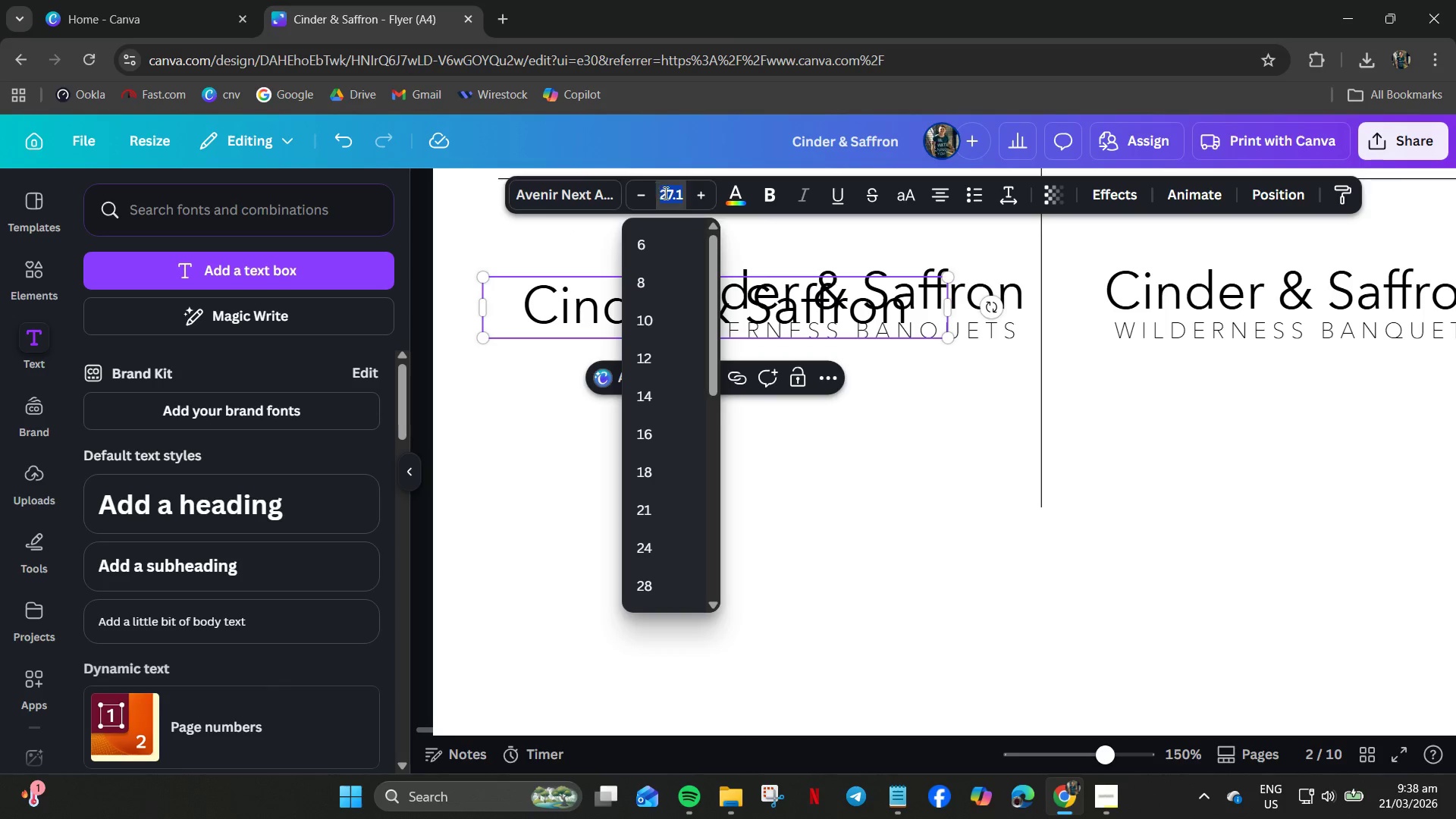 
key(Numpad1)
 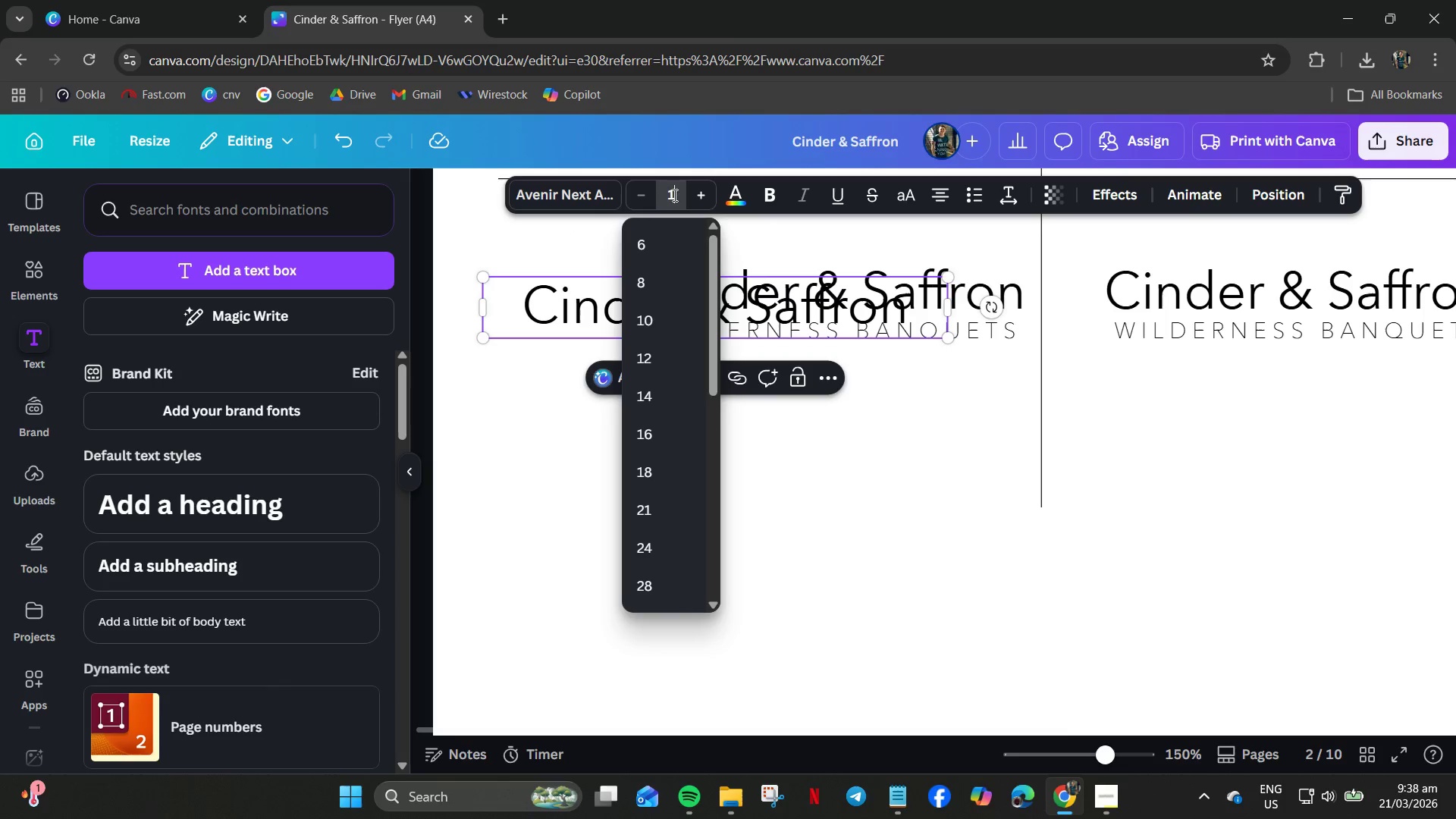 
key(Numpad2)
 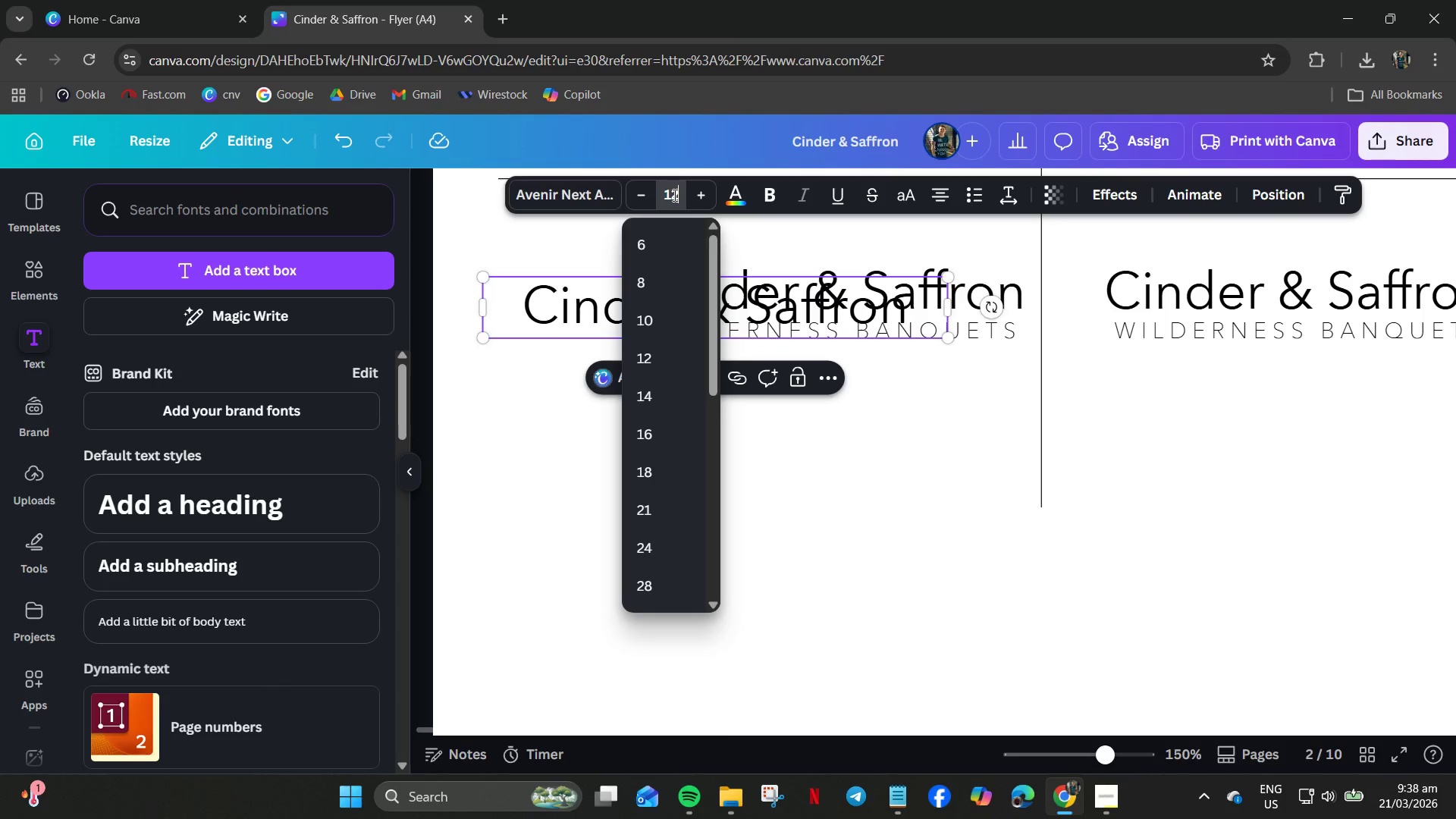 
key(NumpadEnter)
 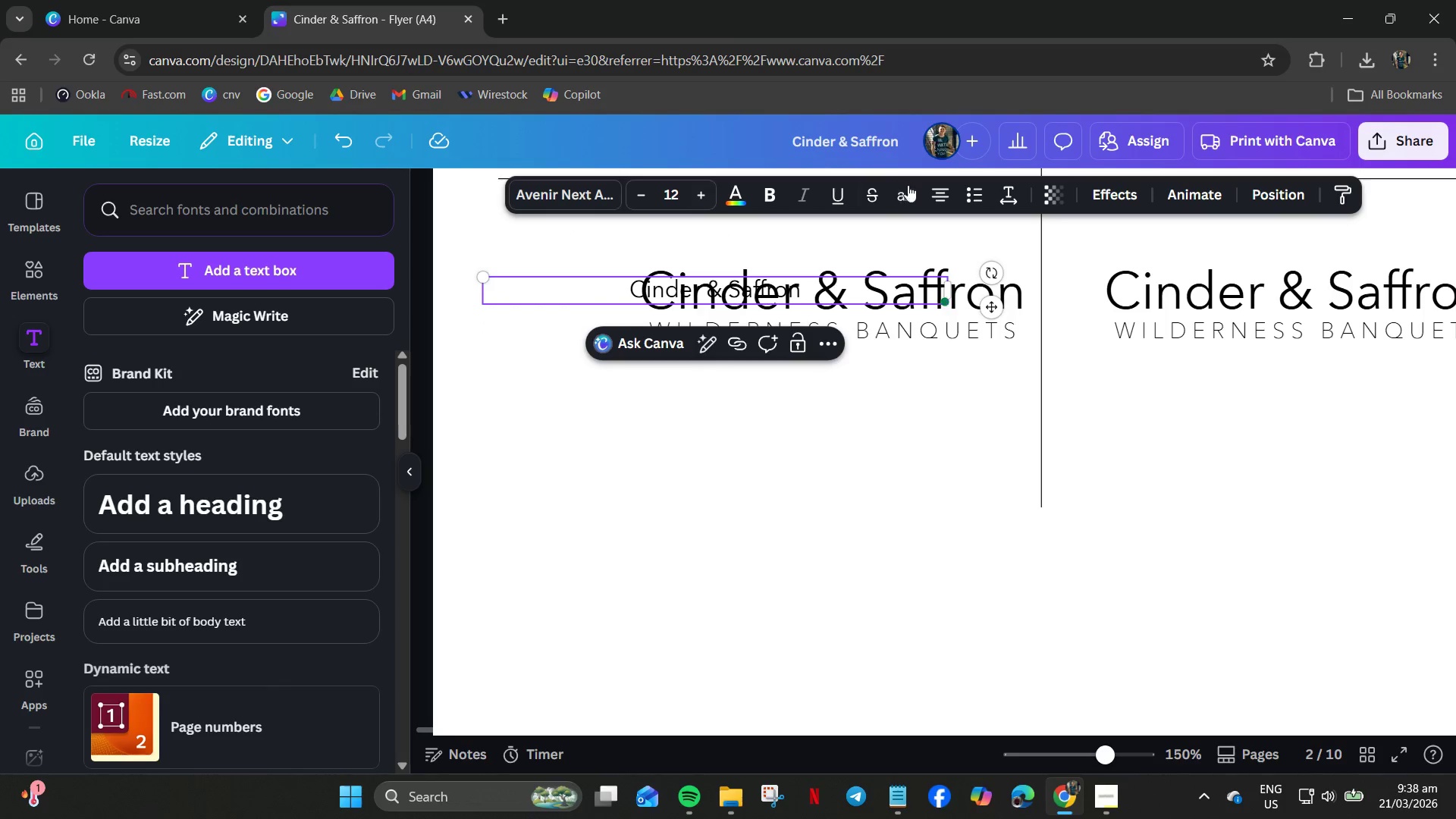 
left_click([940, 190])
 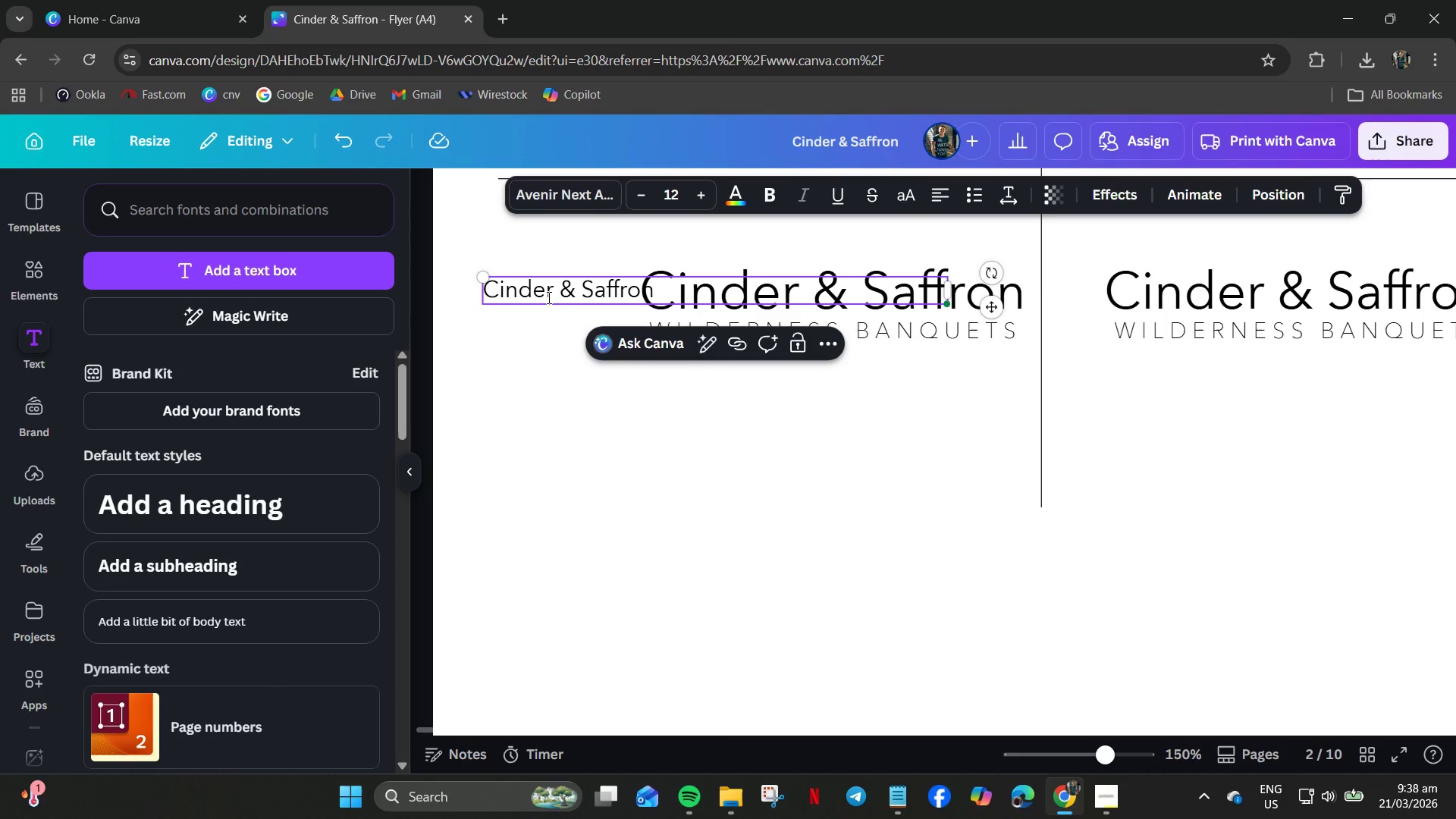 
left_click_drag(start_coordinate=[548, 285], to_coordinate=[525, 298])
 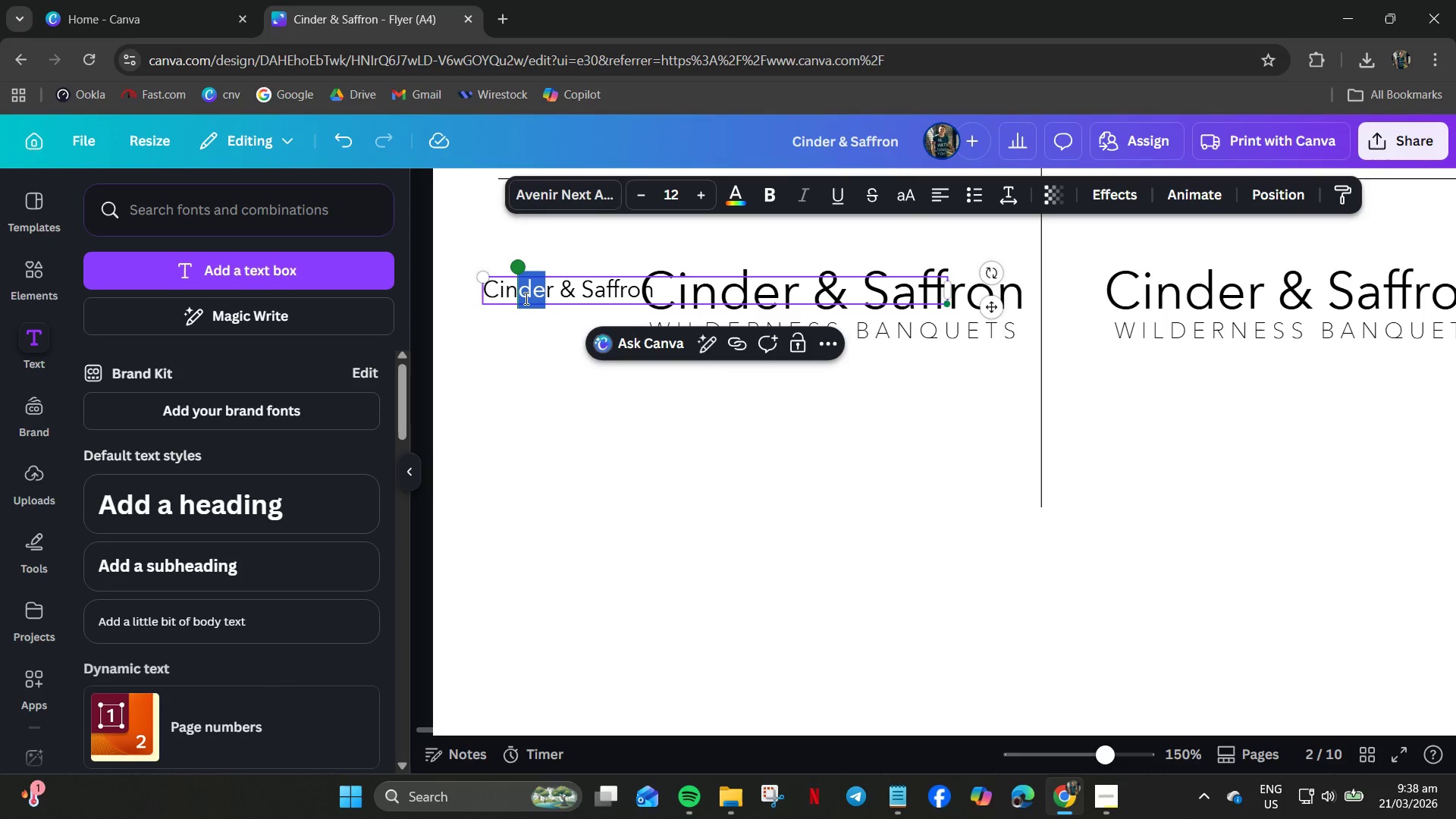 
hold_key(key=ShiftLeft, duration=0.7)
 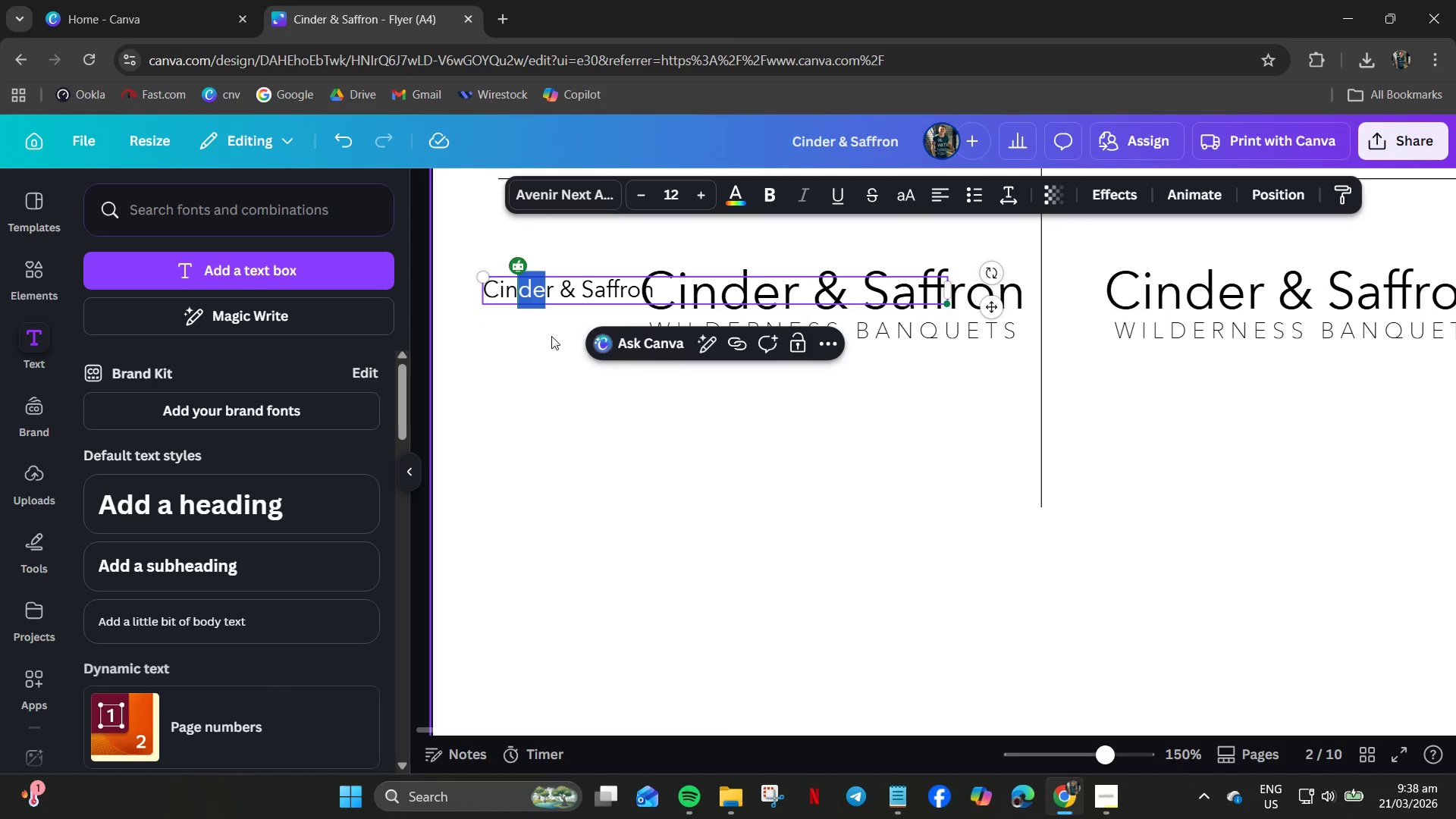 
key(Control+A)
 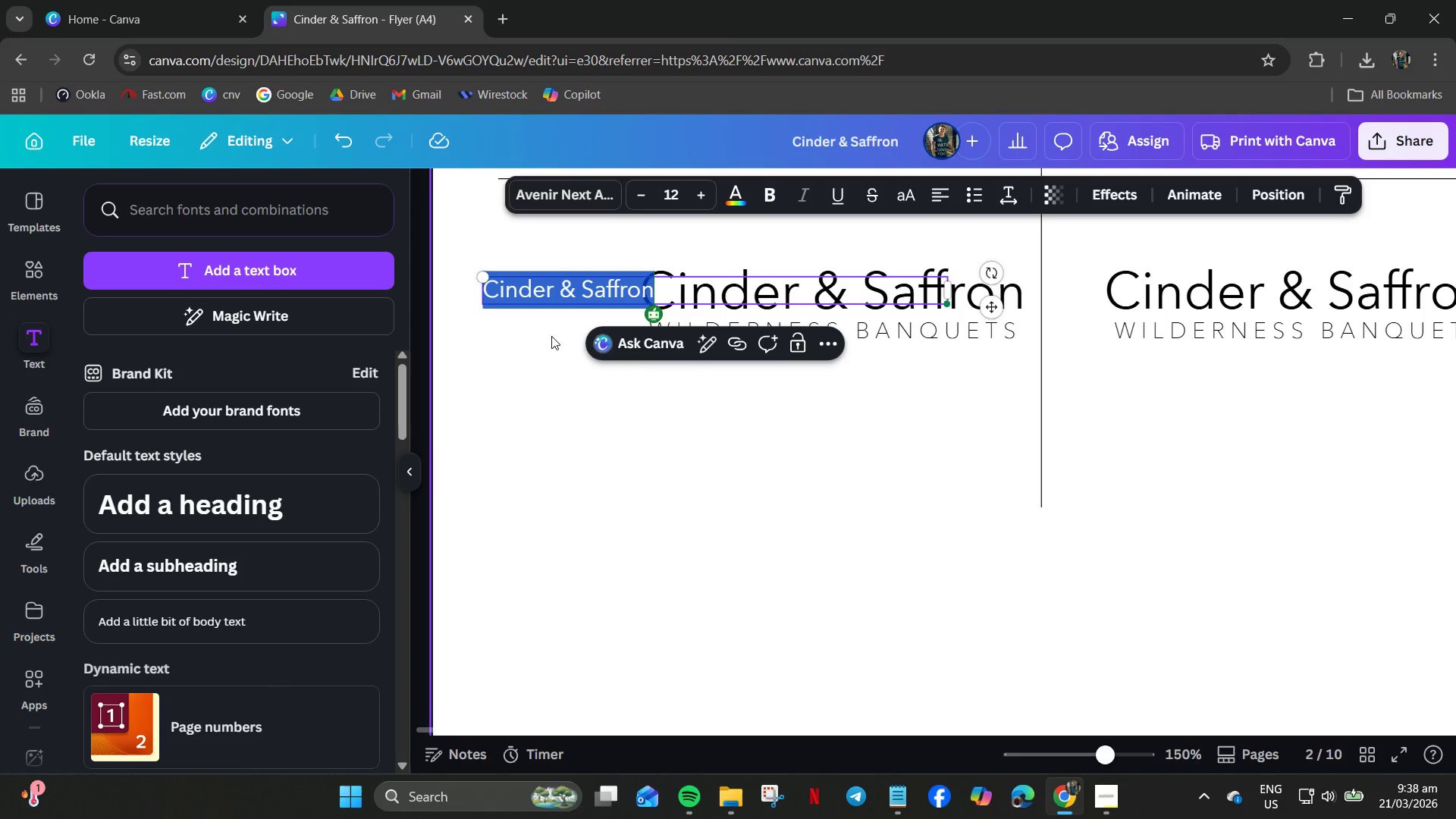 
type(m)
key(Backspace)
type(Modern)
 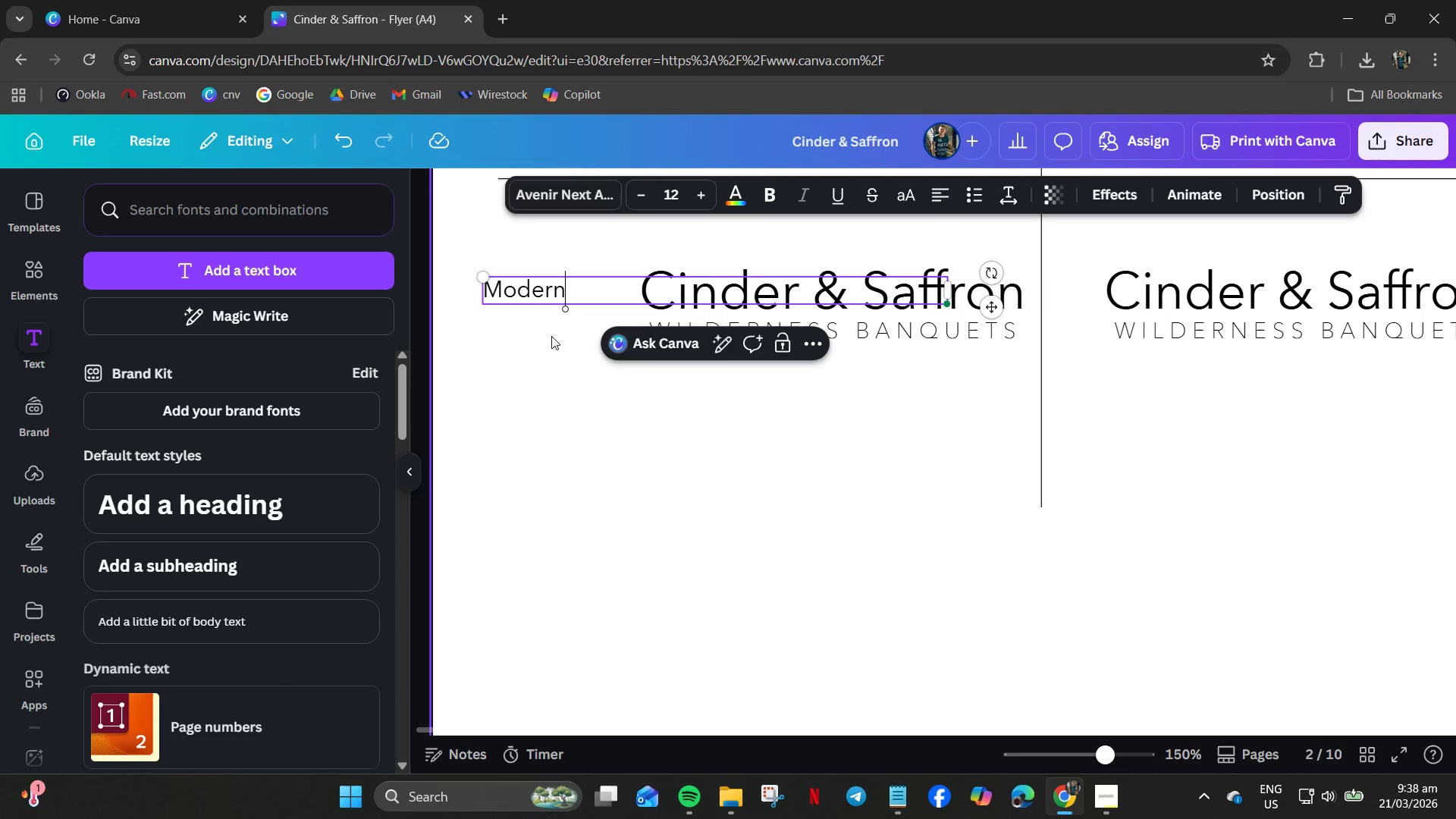 
key(Enter)
 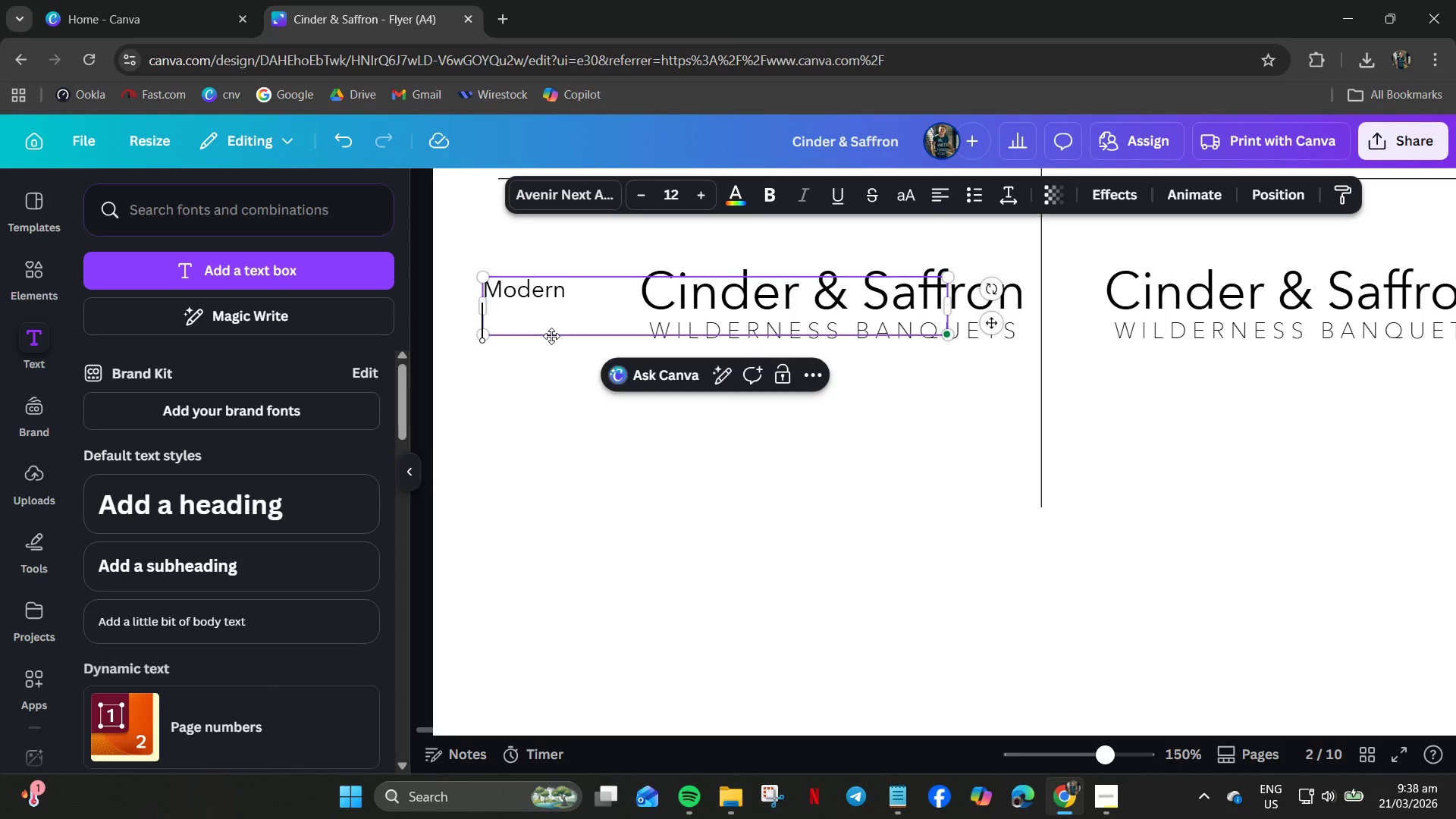 
type(Sans Reri)
key(Backspace)
key(Backspace)
key(Backspace)
key(Backspace)
type(Serif)
 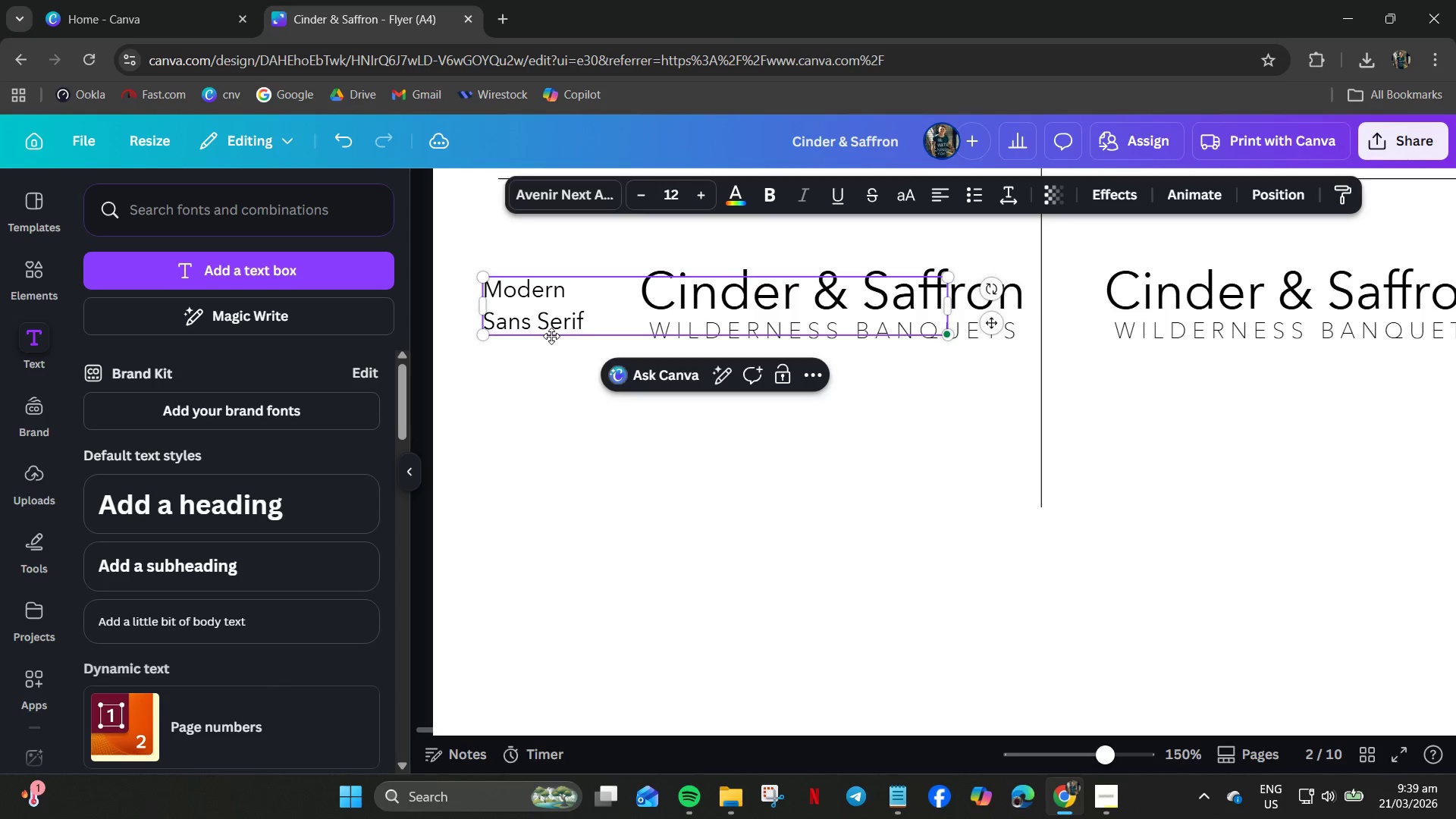 
left_click([515, 396])
 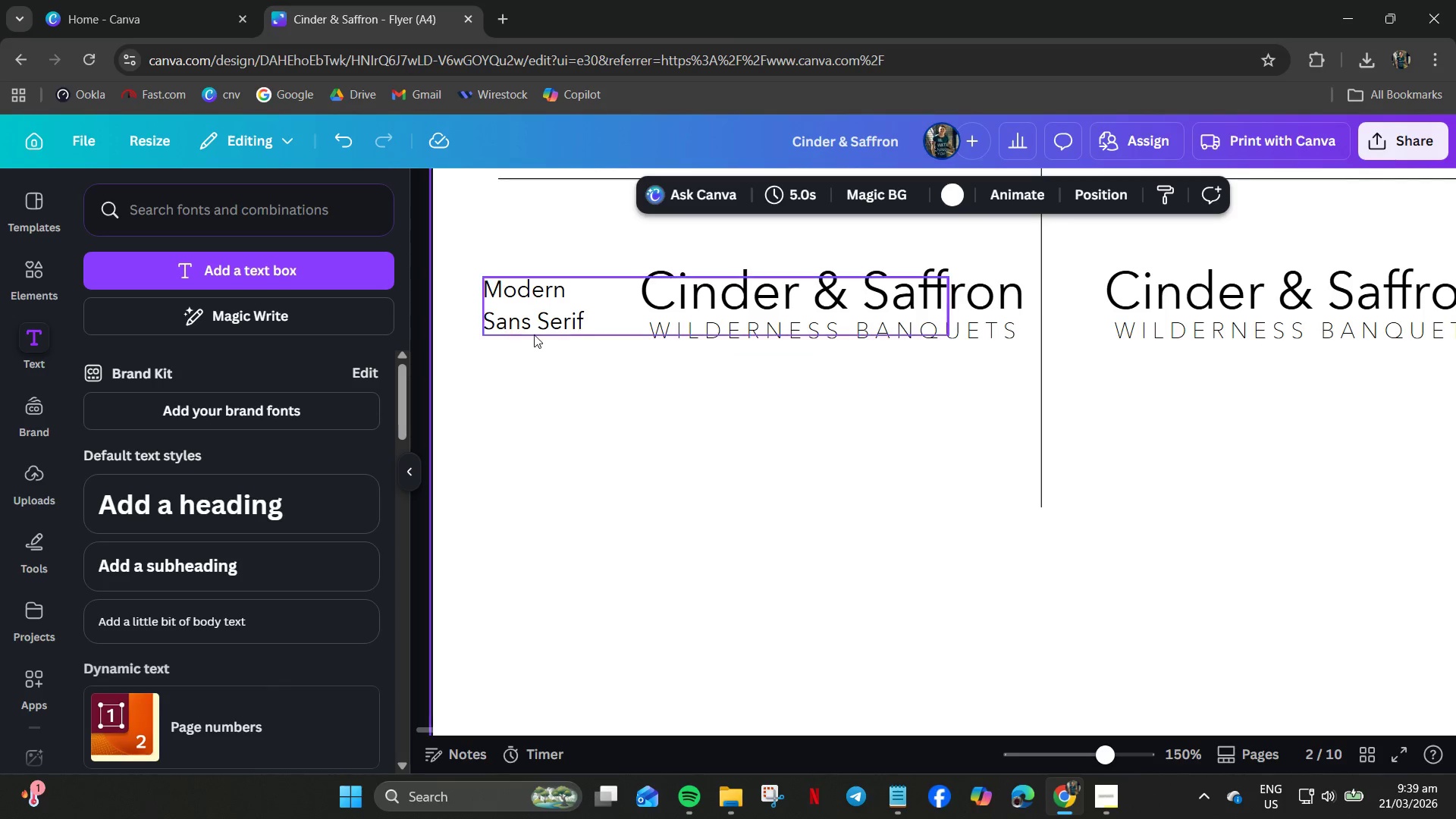 
left_click([529, 329])
 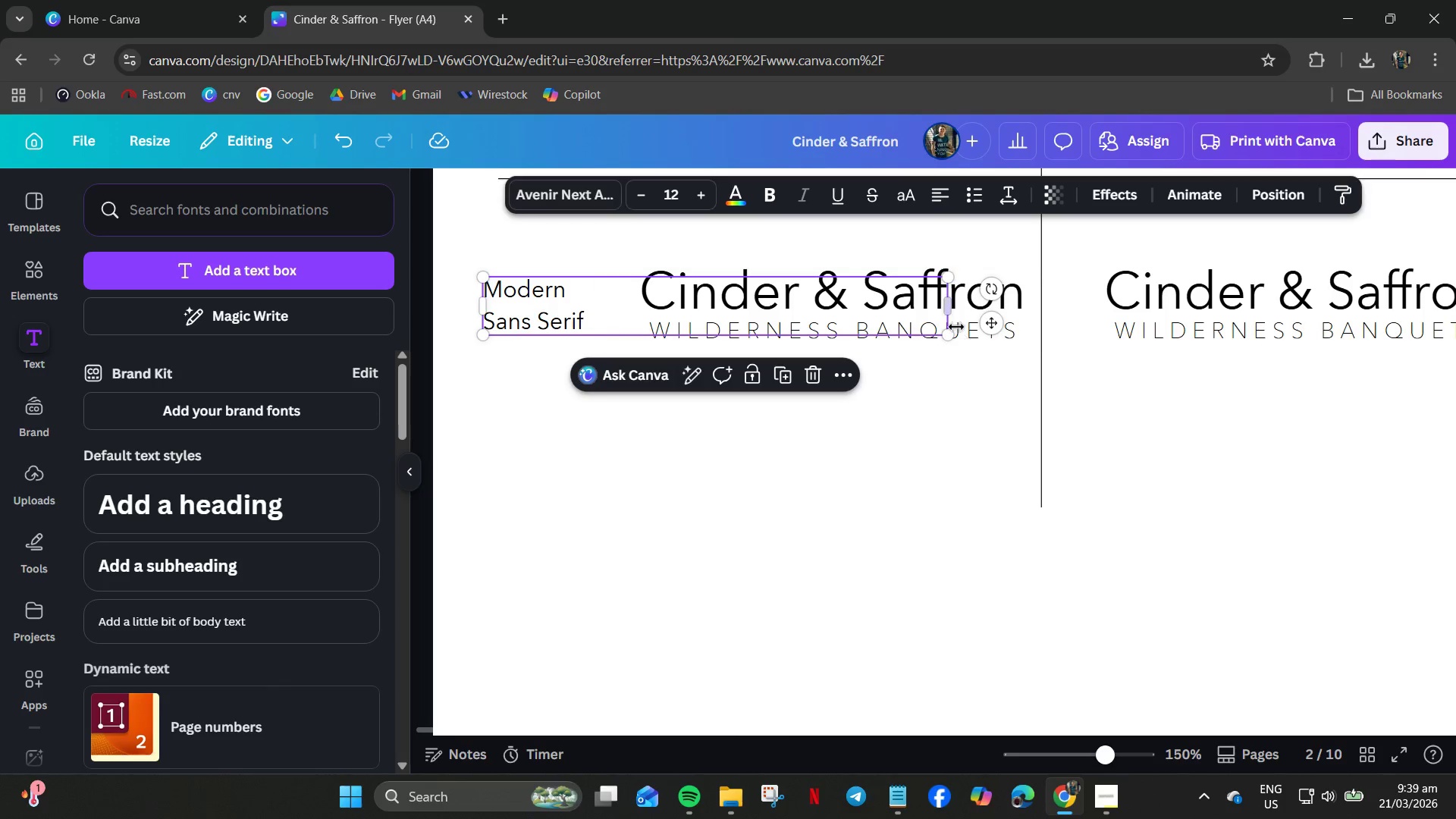 
left_click_drag(start_coordinate=[951, 315], to_coordinate=[617, 325])
 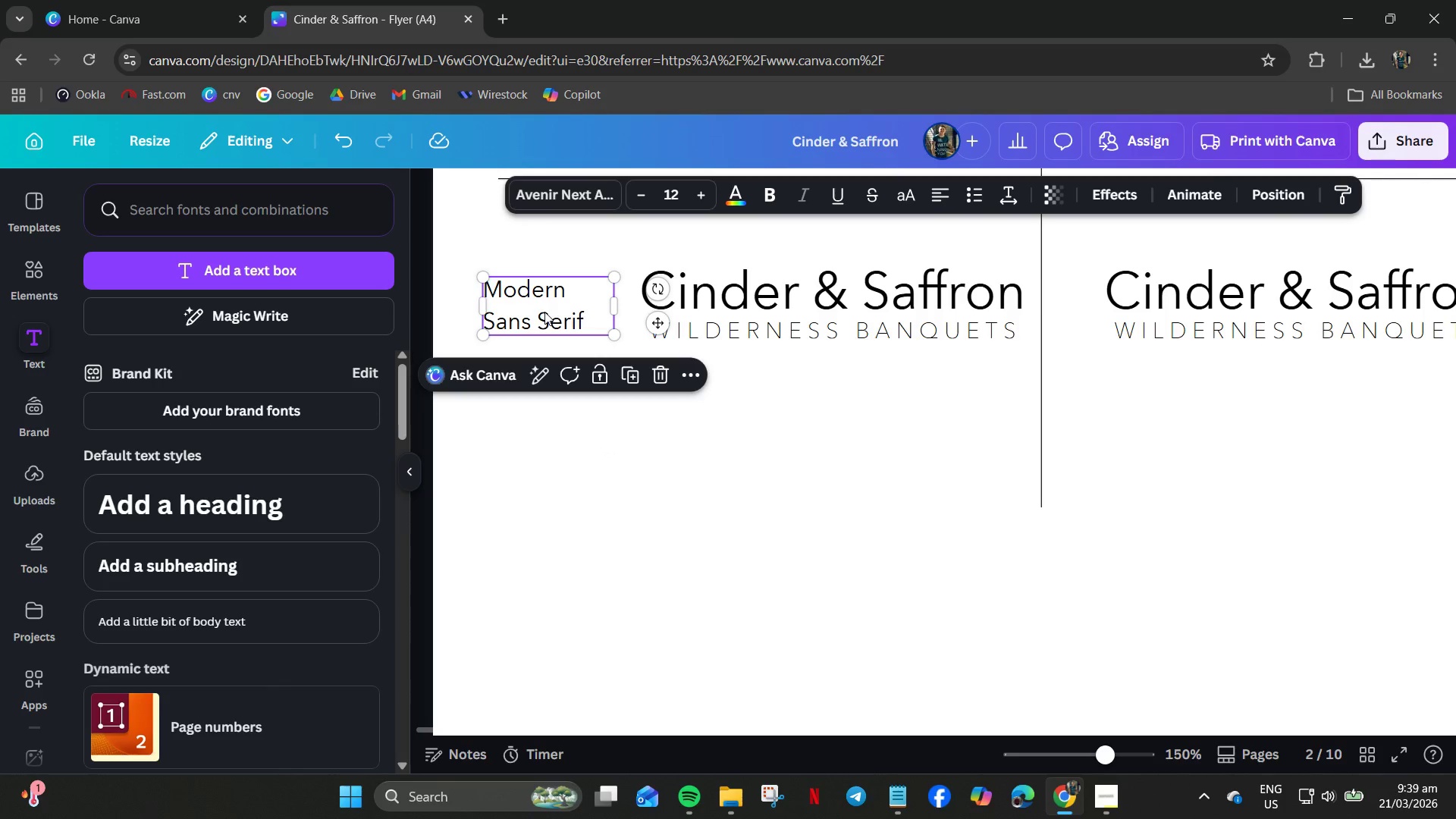 
hold_key(key=ControlLeft, duration=0.94)
scroll: coordinate [701, 410], scroll_direction: down, amount: 1.0
 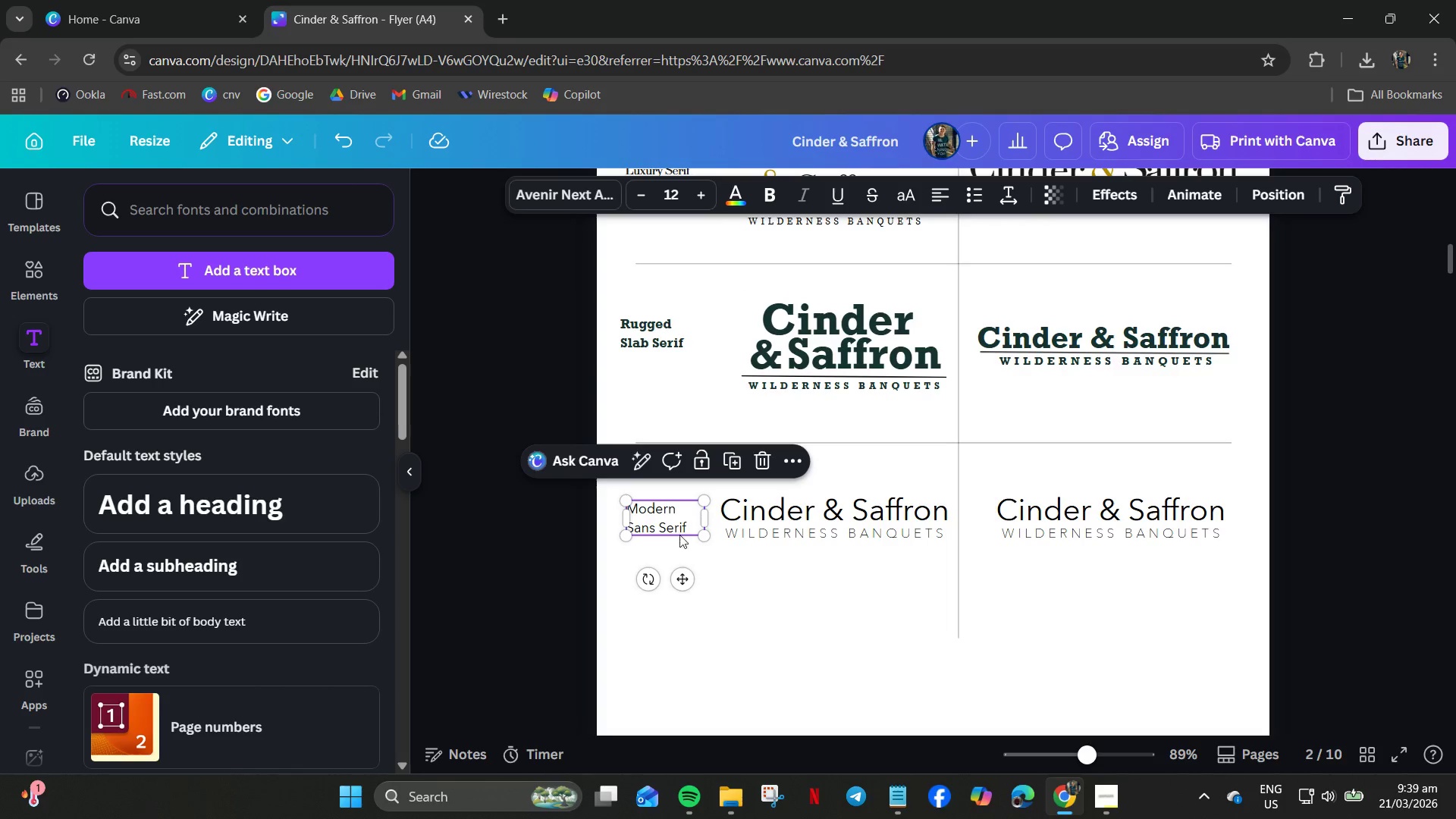 
left_click_drag(start_coordinate=[685, 579], to_coordinate=[677, 573])
 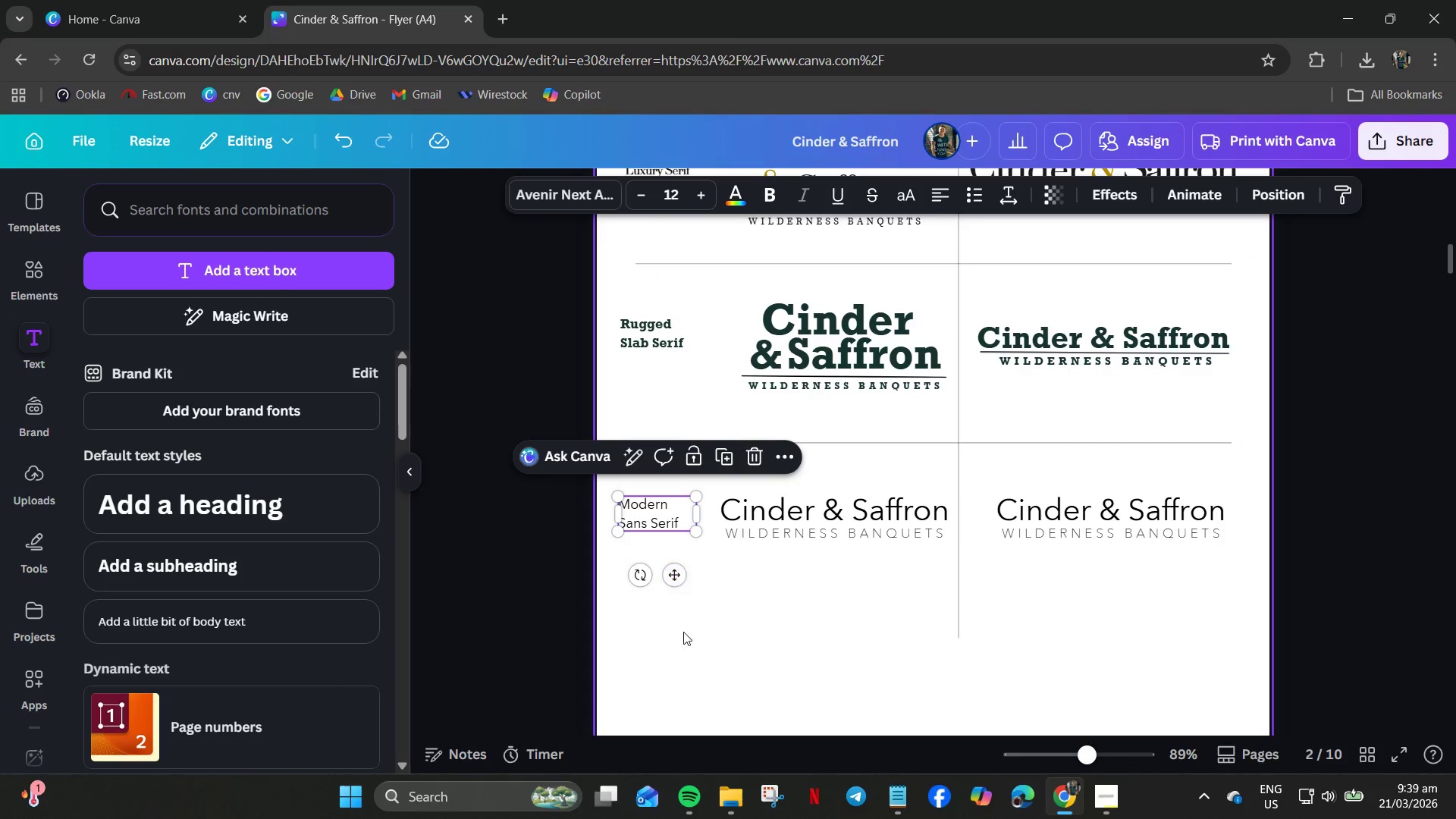 
left_click([683, 632])
 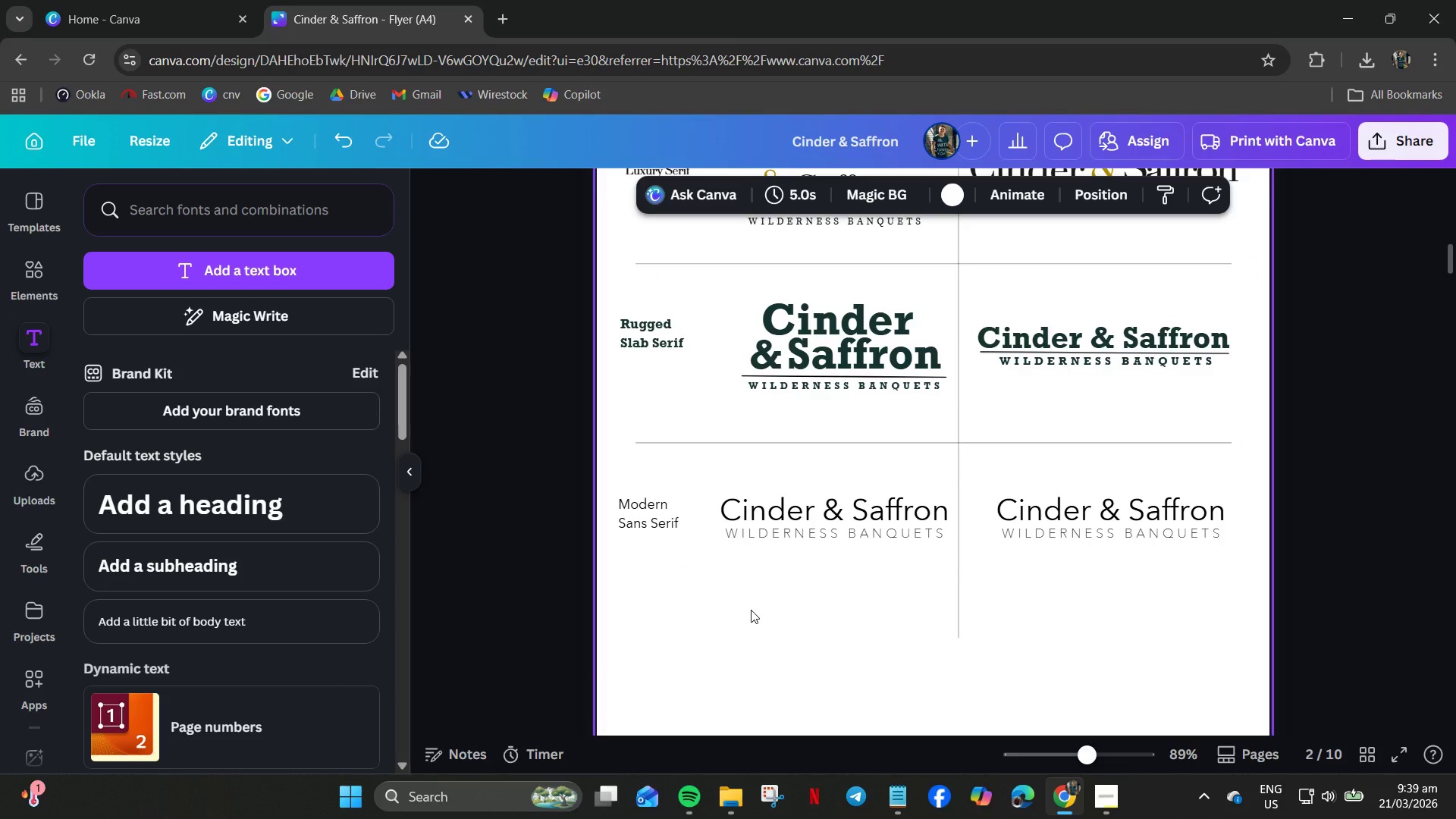 
wait(6.69)
 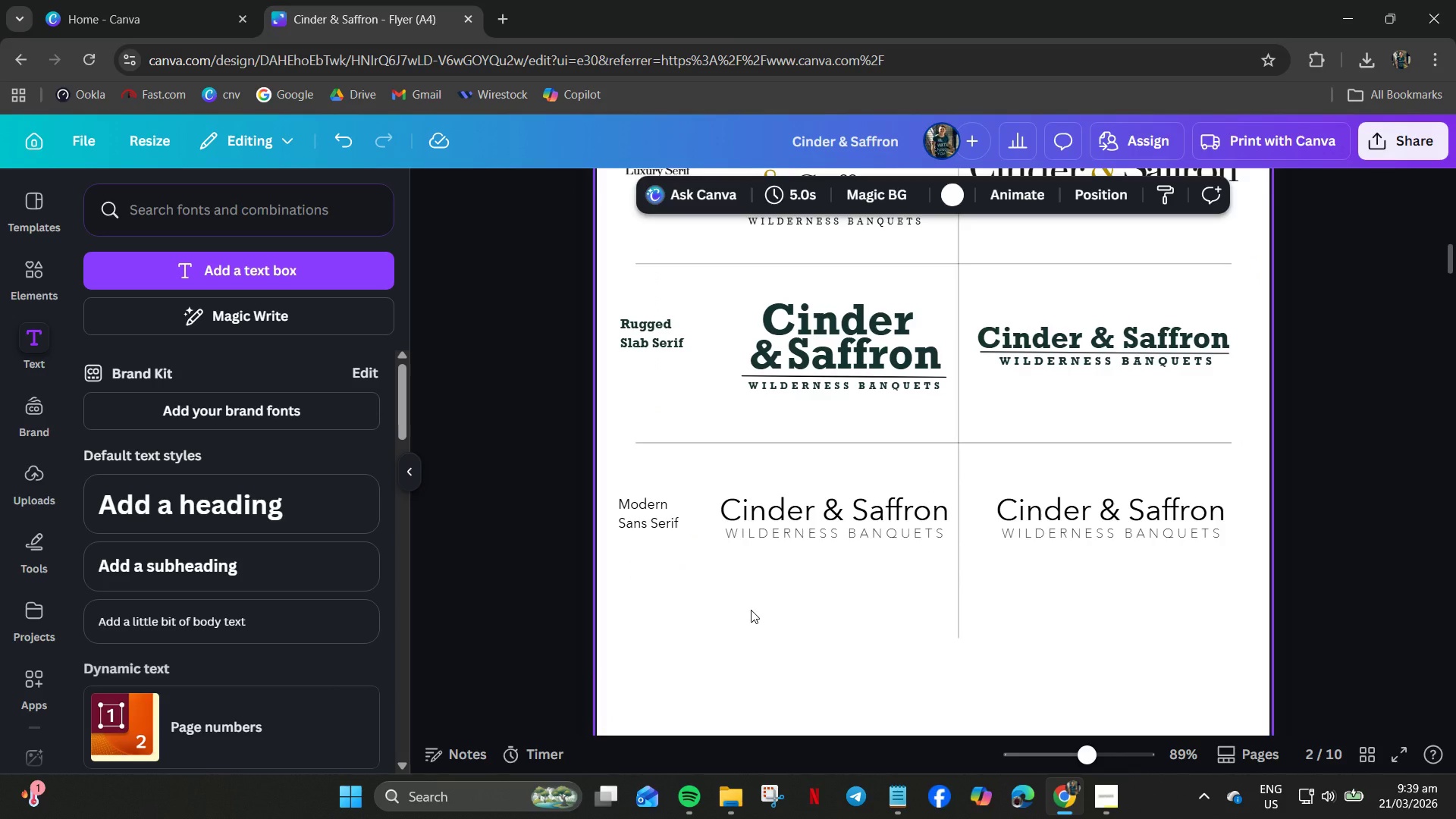 
scroll: coordinate [921, 666], scroll_direction: up, amount: 1.0
 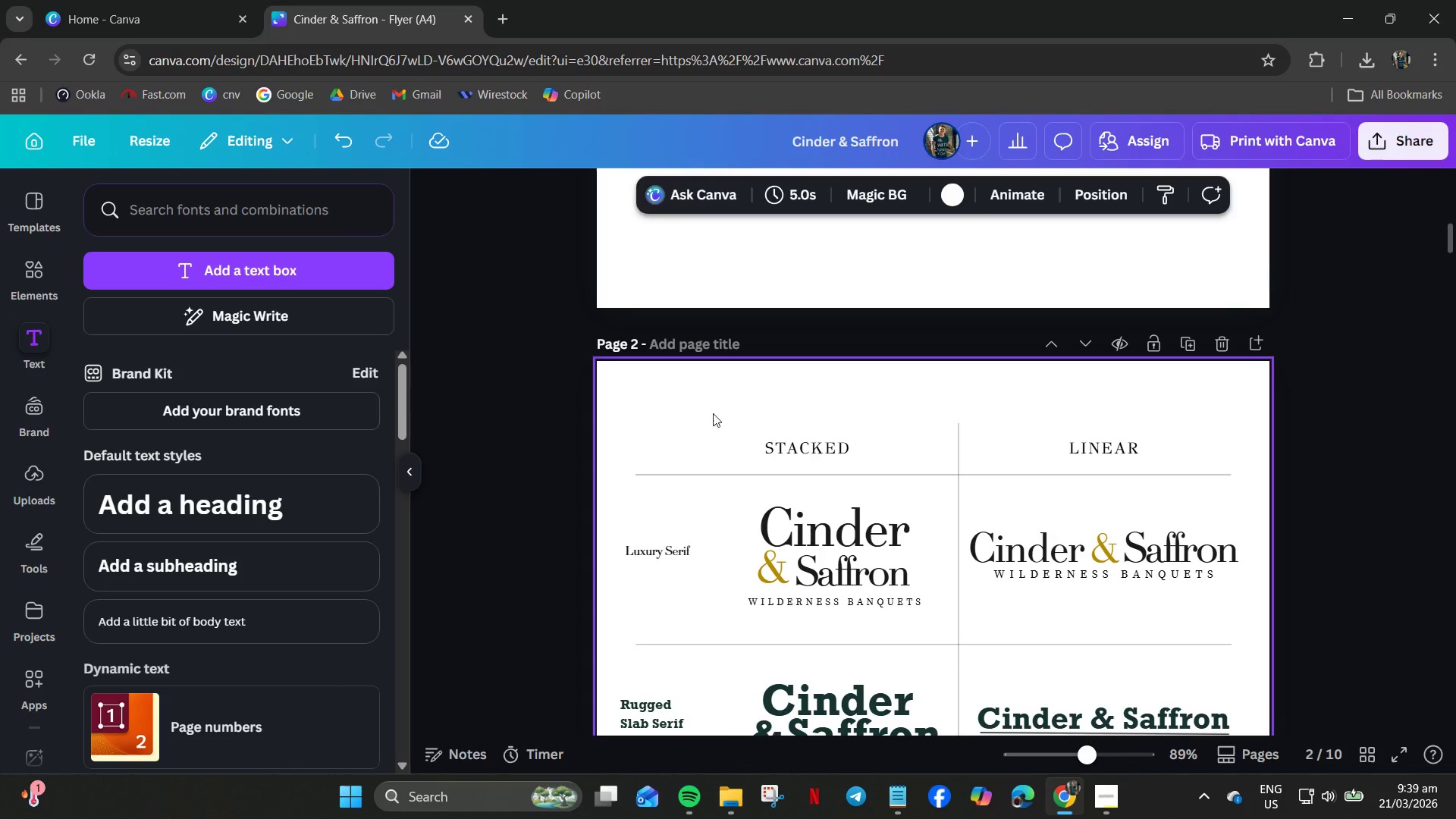 
left_click_drag(start_coordinate=[643, 406], to_coordinate=[1225, 696])
 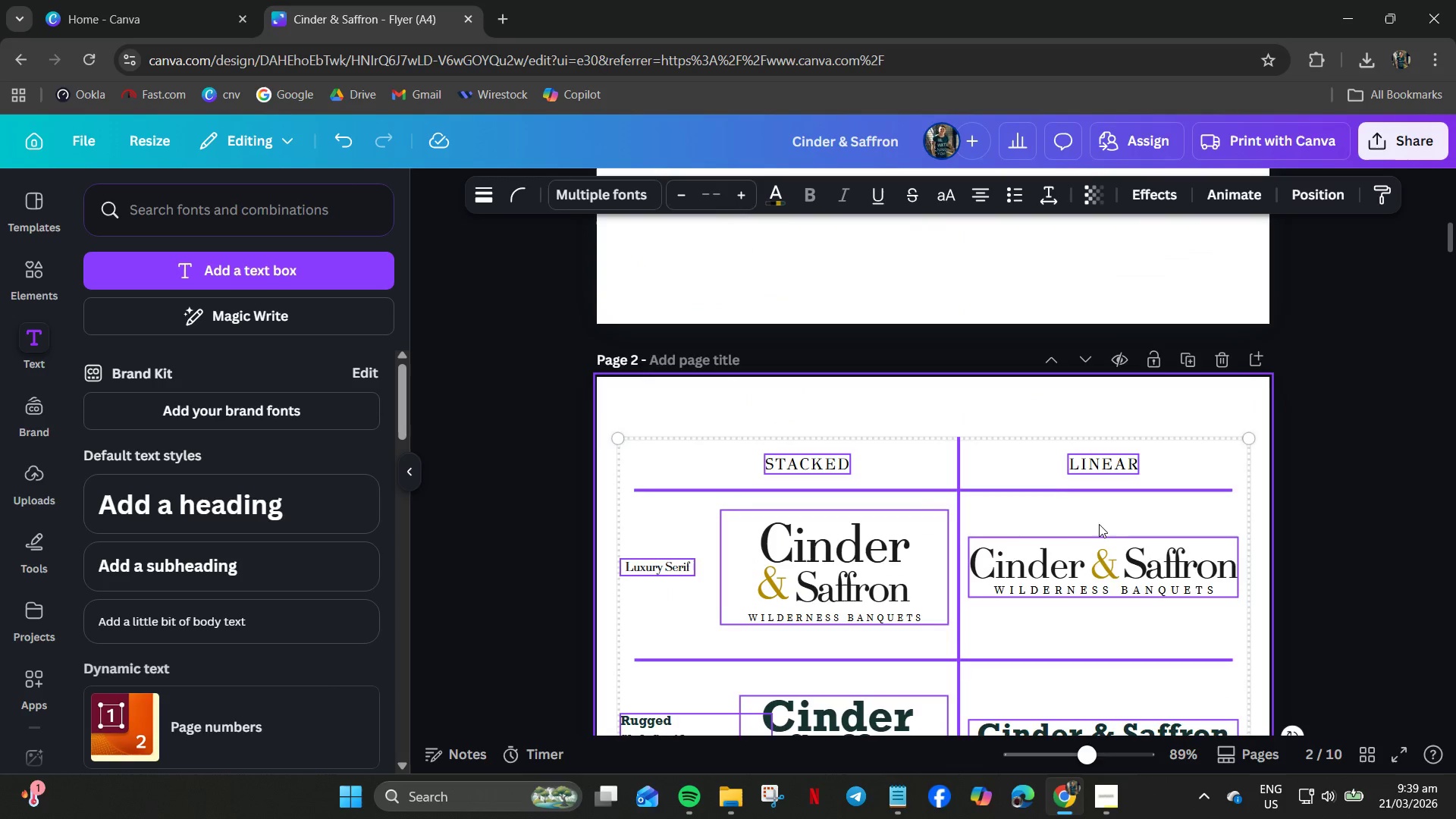 
scroll: coordinate [1009, 536], scroll_direction: down, amount: 6.0
 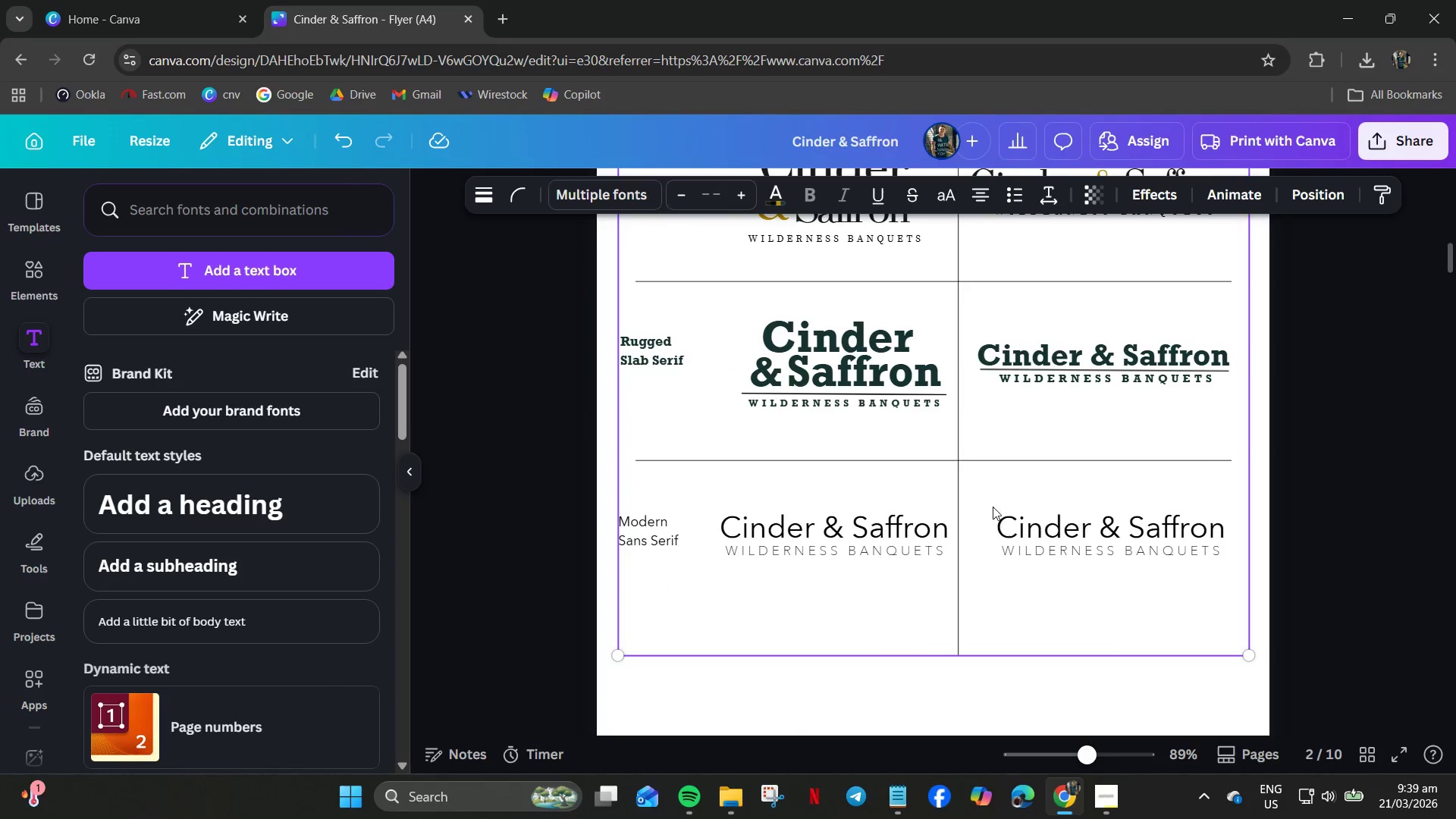 
right_click([969, 484])
 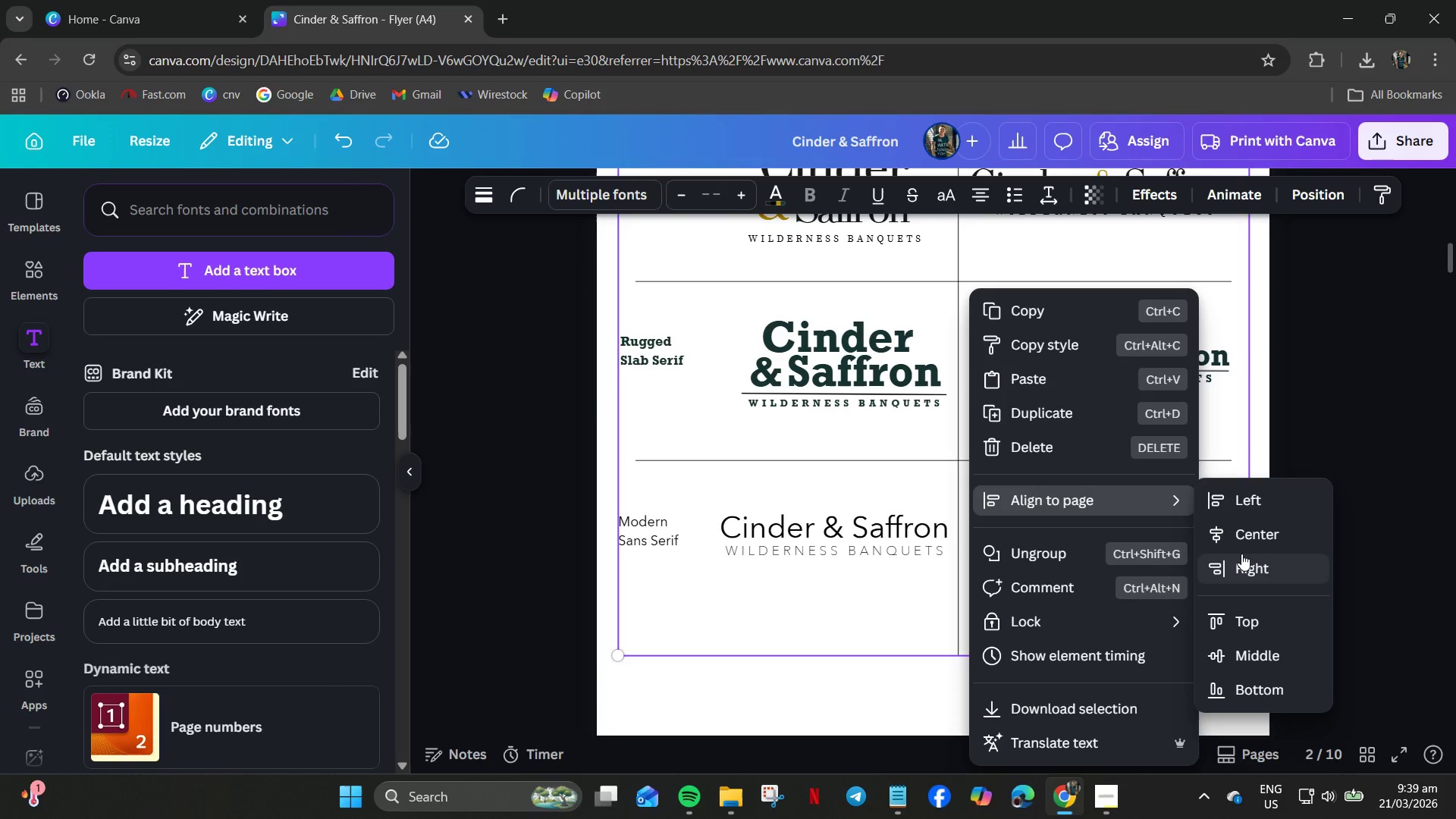 
left_click([1246, 652])
 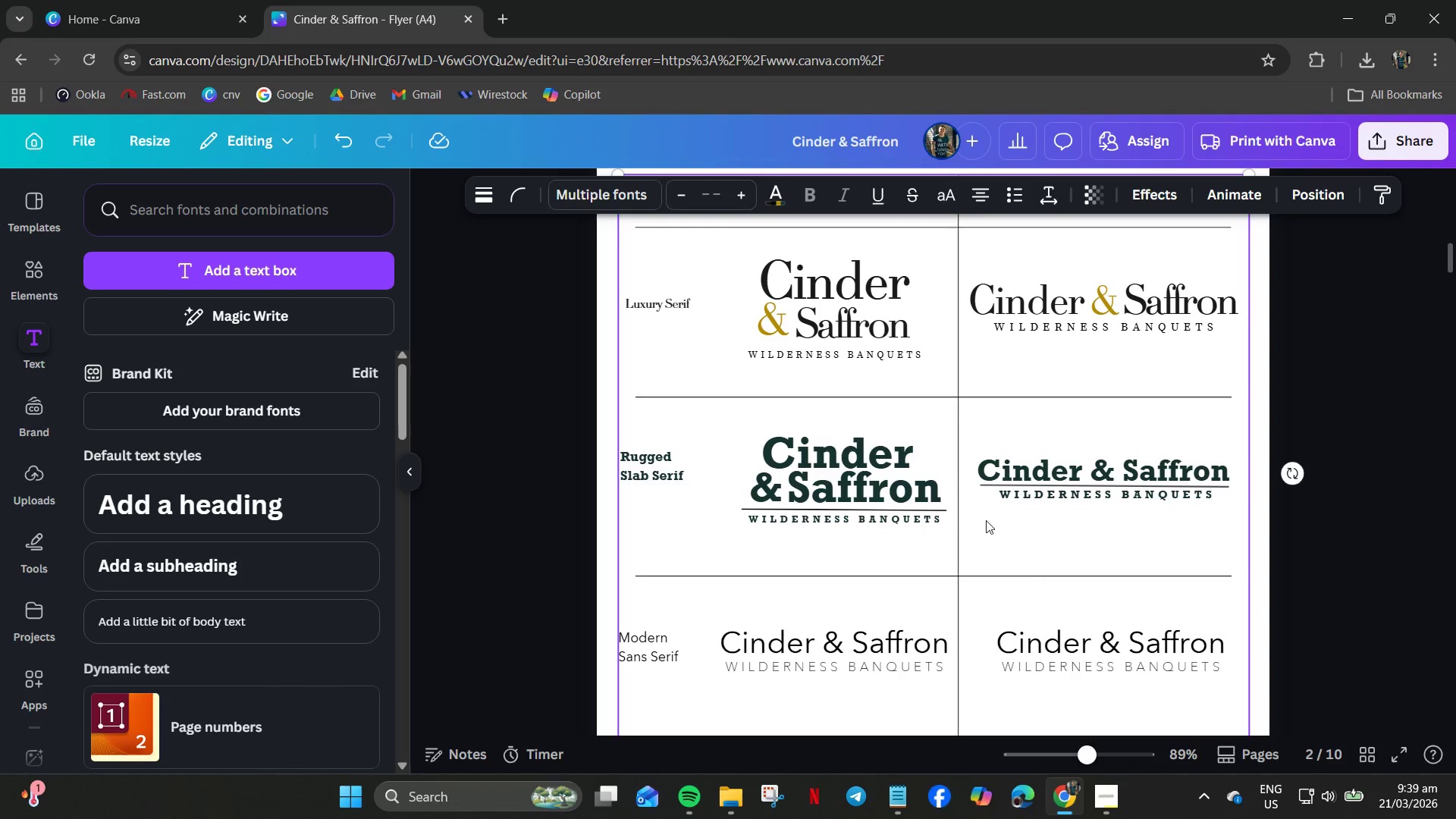 
hold_key(key=ControlLeft, duration=0.64)
scroll: coordinate [846, 522], scroll_direction: down, amount: 3.0
 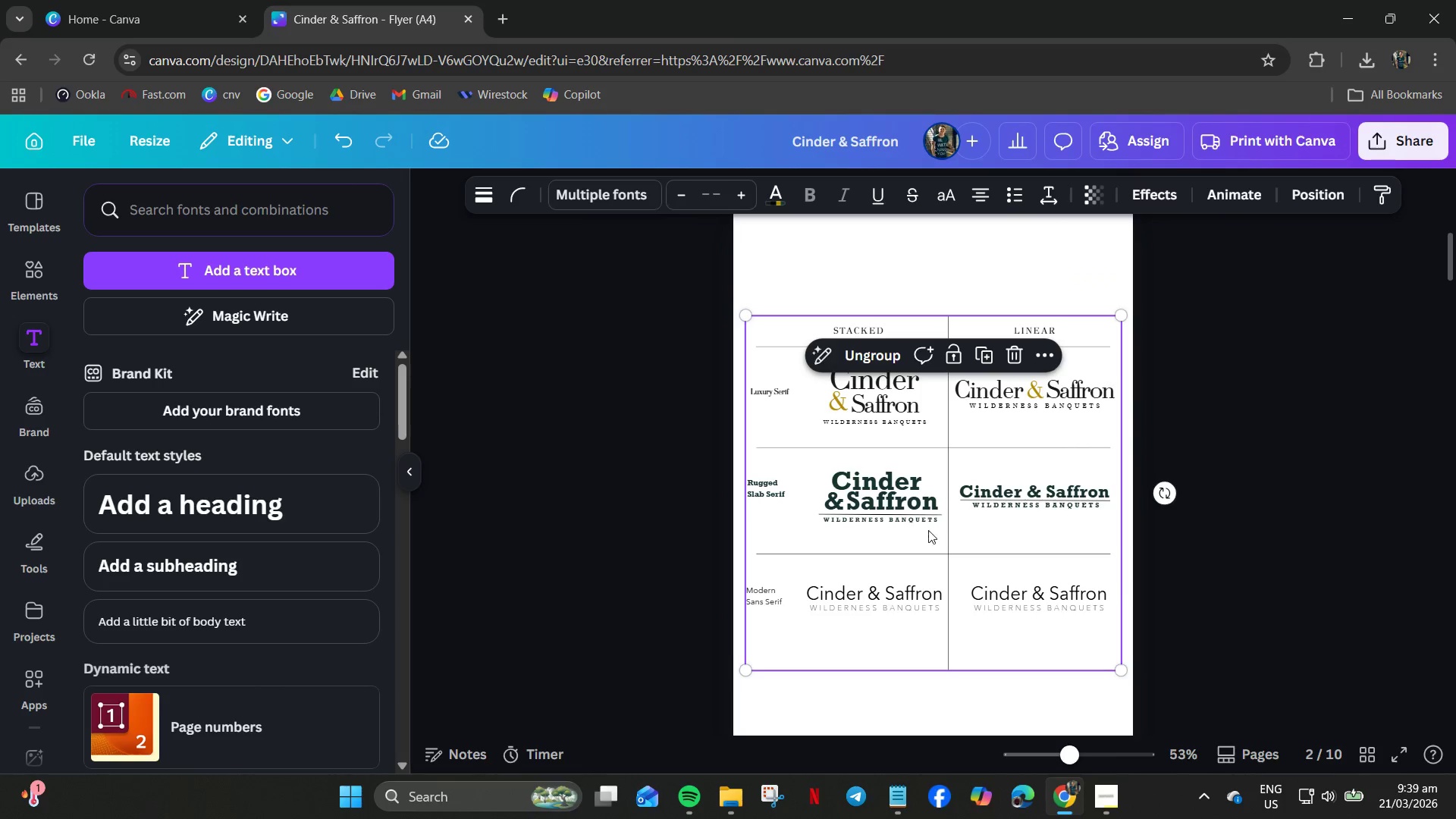 
scroll: coordinate [930, 530], scroll_direction: up, amount: 1.0
 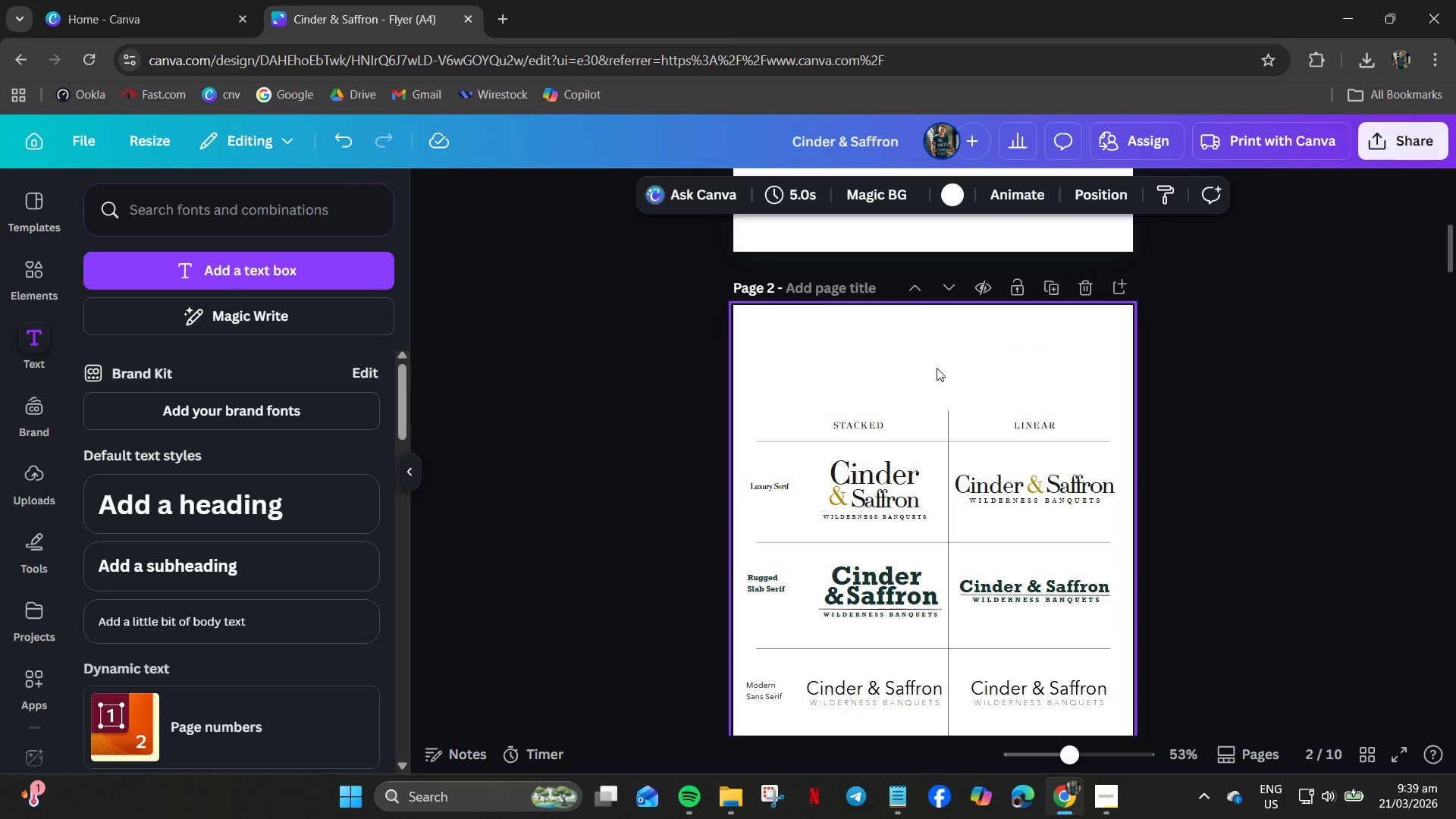 
scroll: coordinate [981, 386], scroll_direction: down, amount: 2.0
 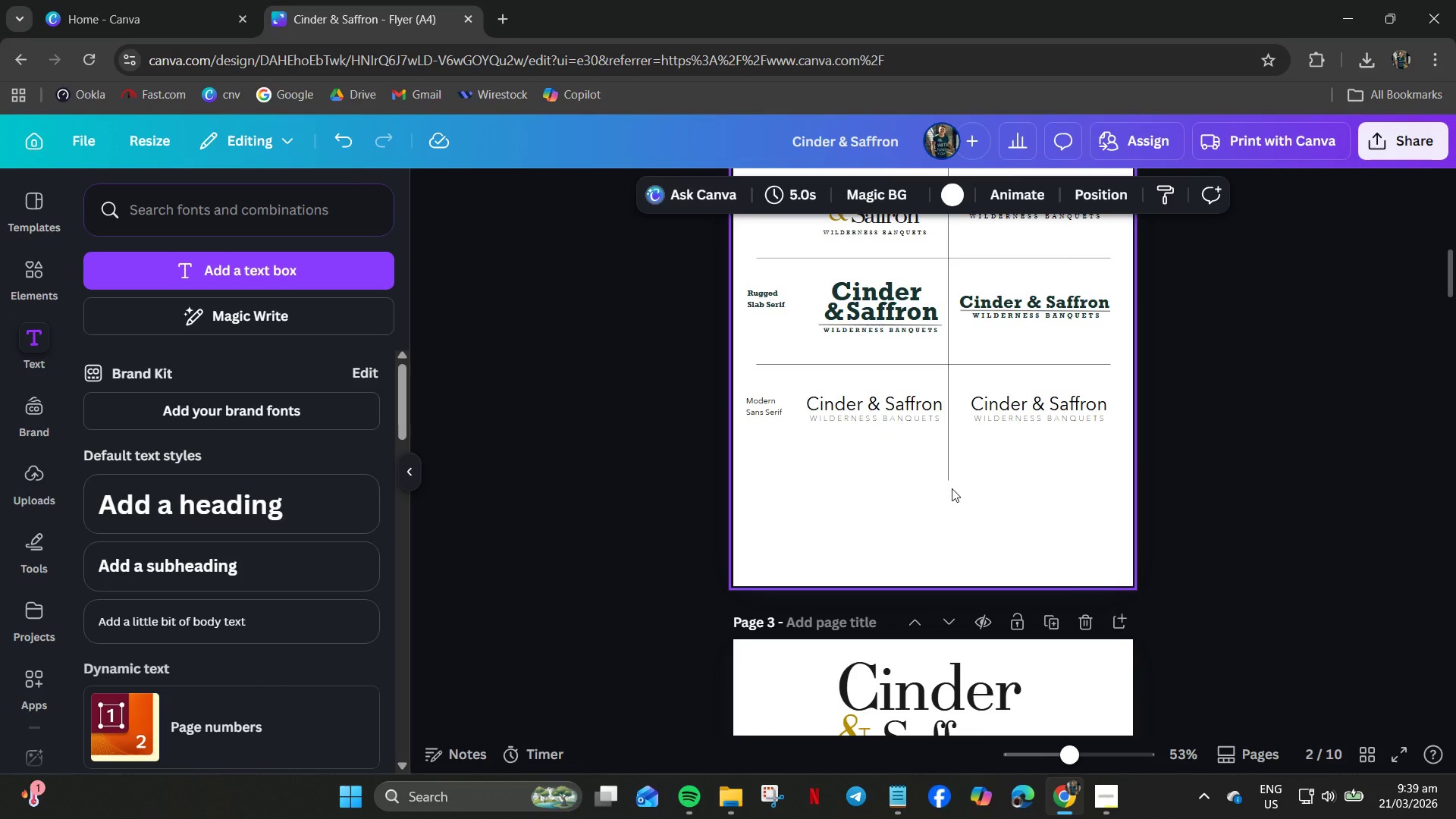 
wait(9.22)
 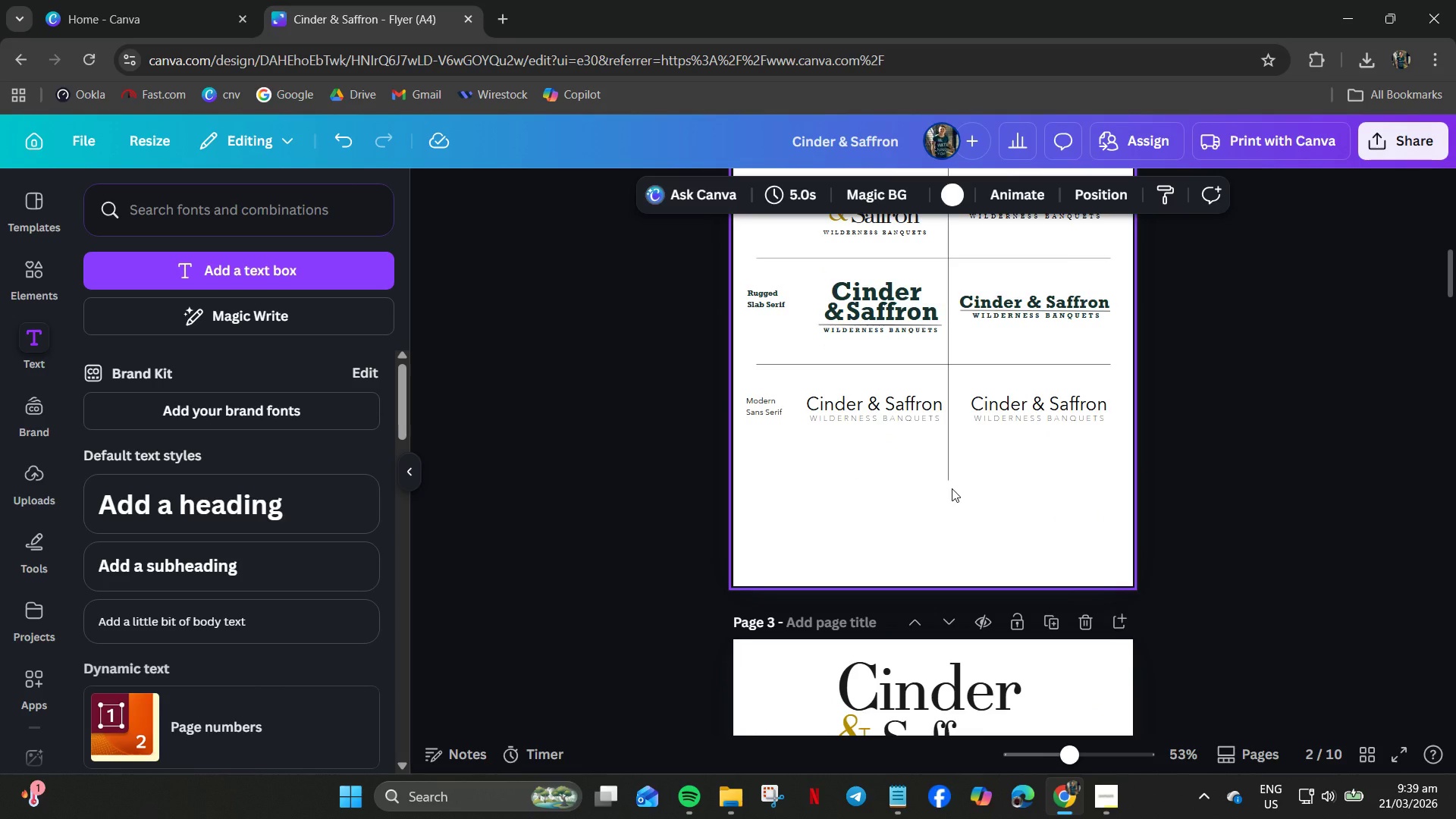 
left_click([879, 438])
 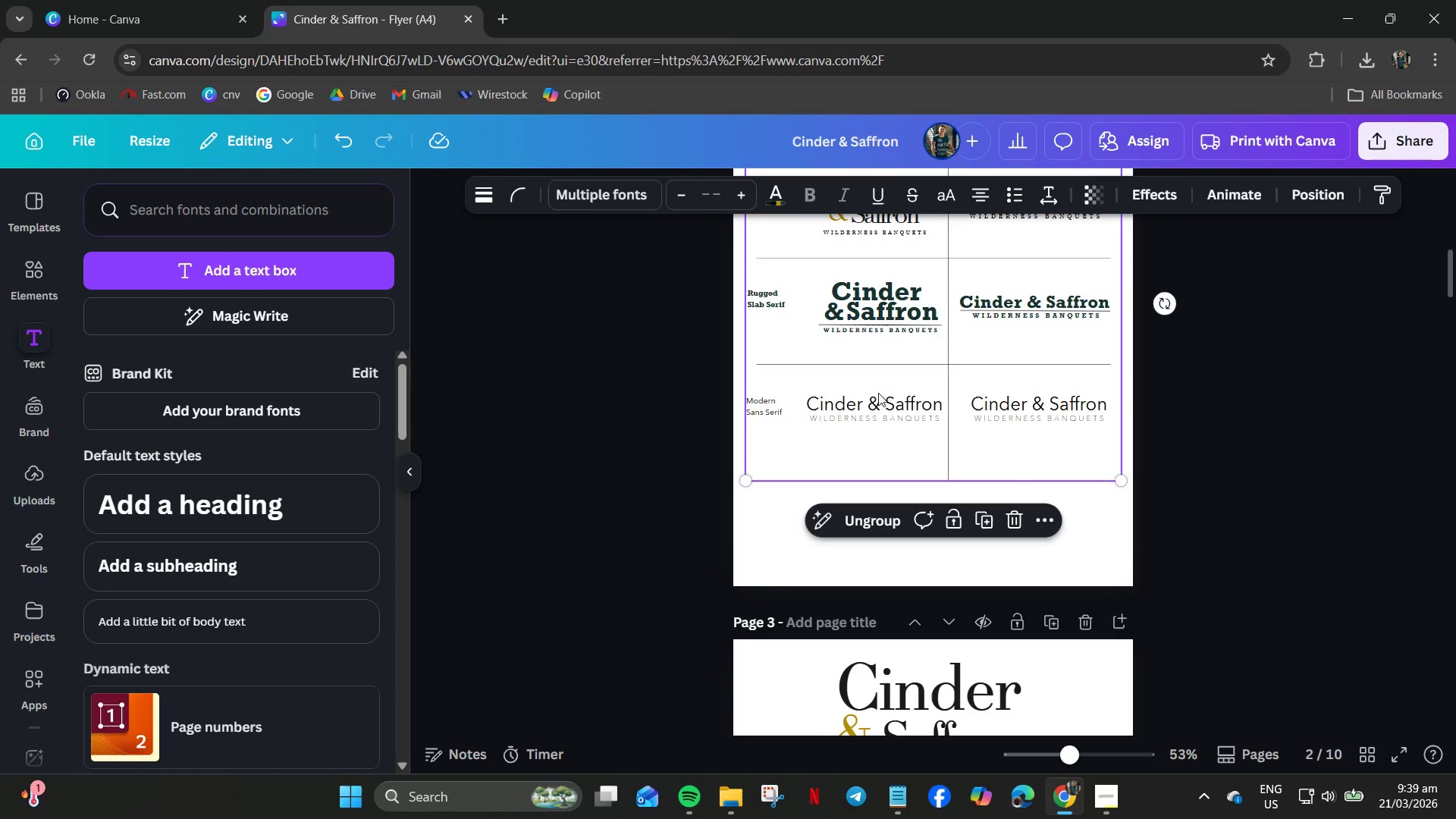 
left_click([874, 394])
 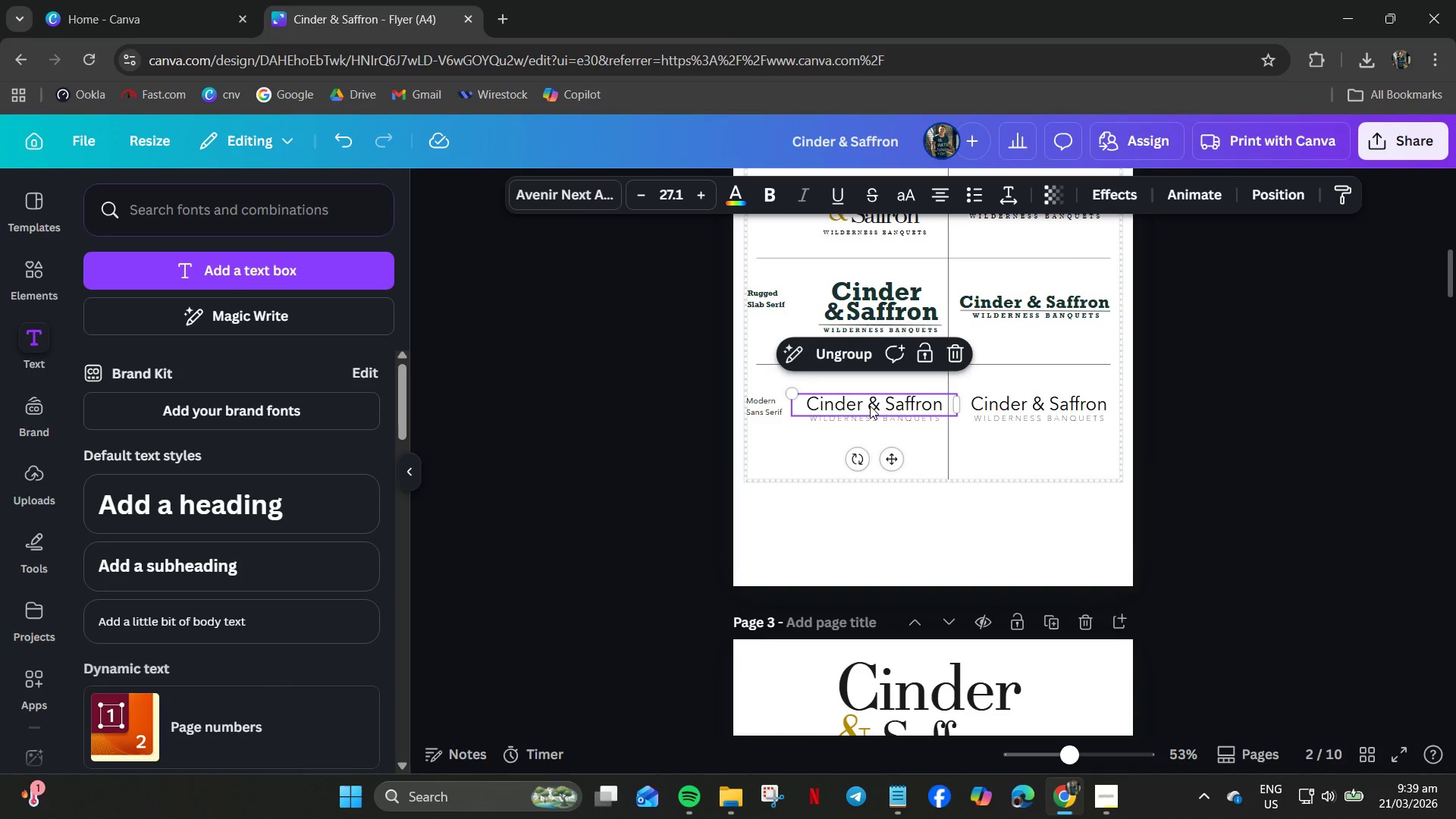 
hold_key(key=ControlLeft, duration=1.09)
scroll: coordinate [870, 406], scroll_direction: up, amount: 7.0
 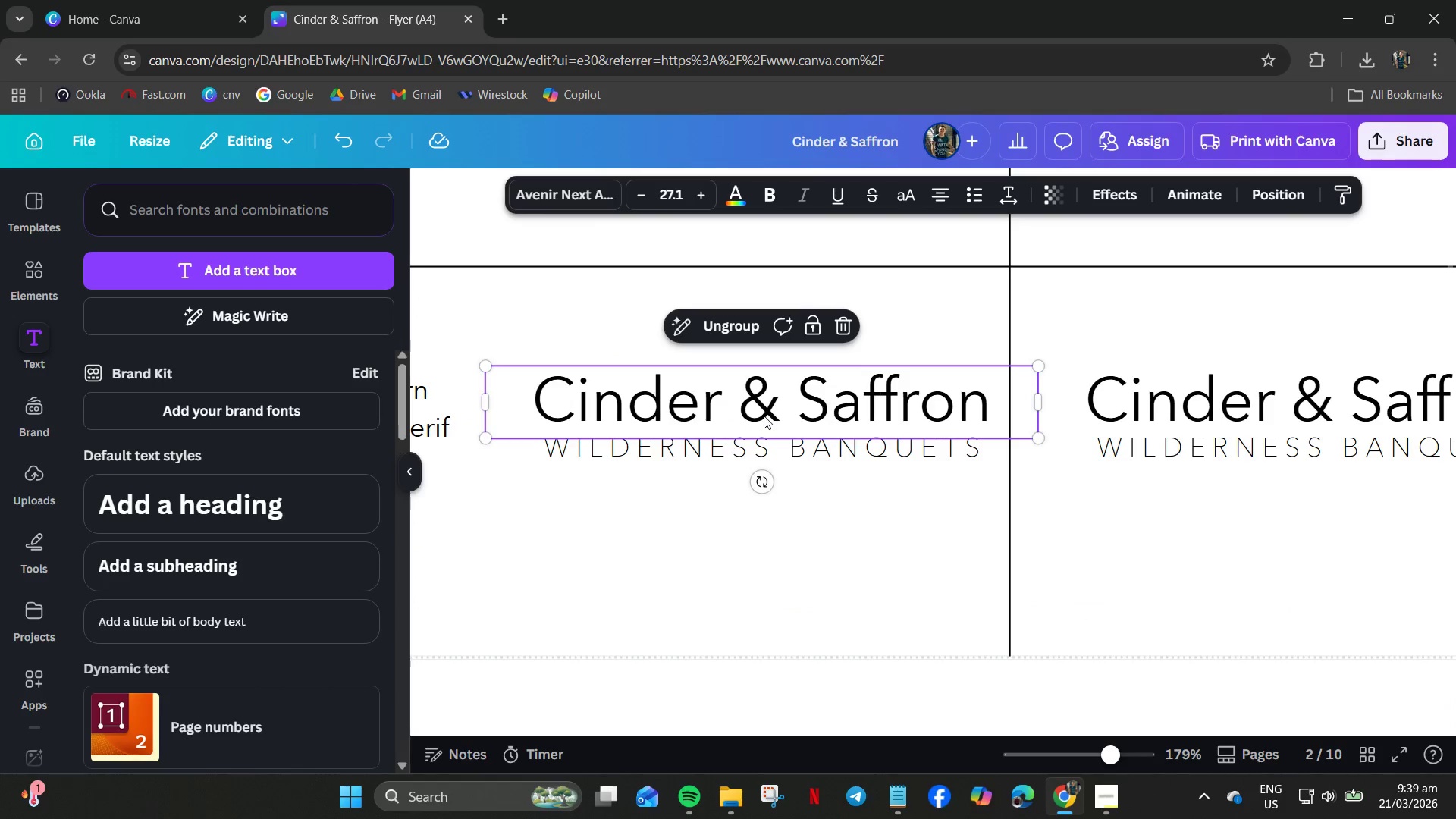 
right_click([764, 416])
 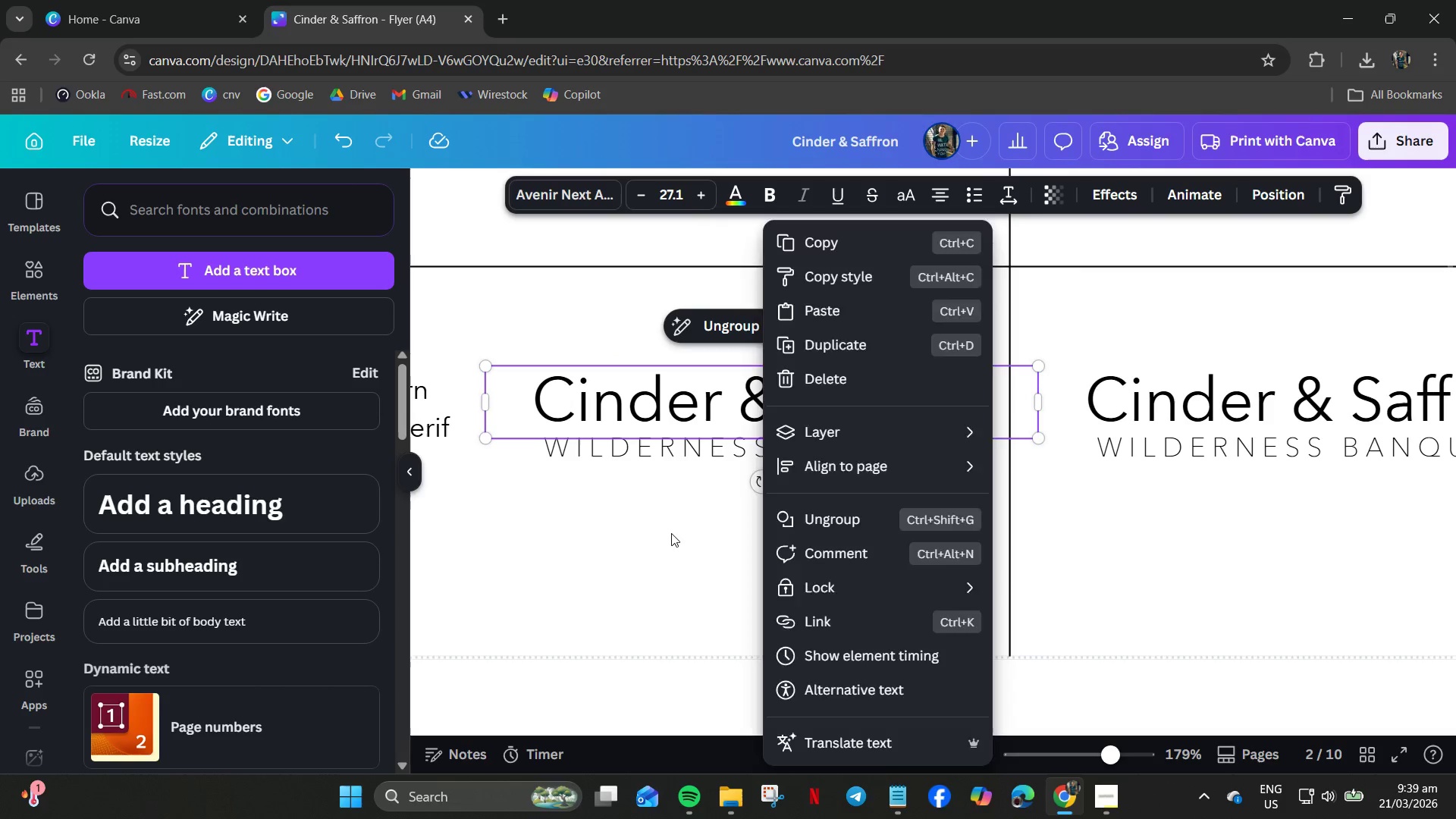 
left_click_drag(start_coordinate=[648, 510], to_coordinate=[639, 410])
 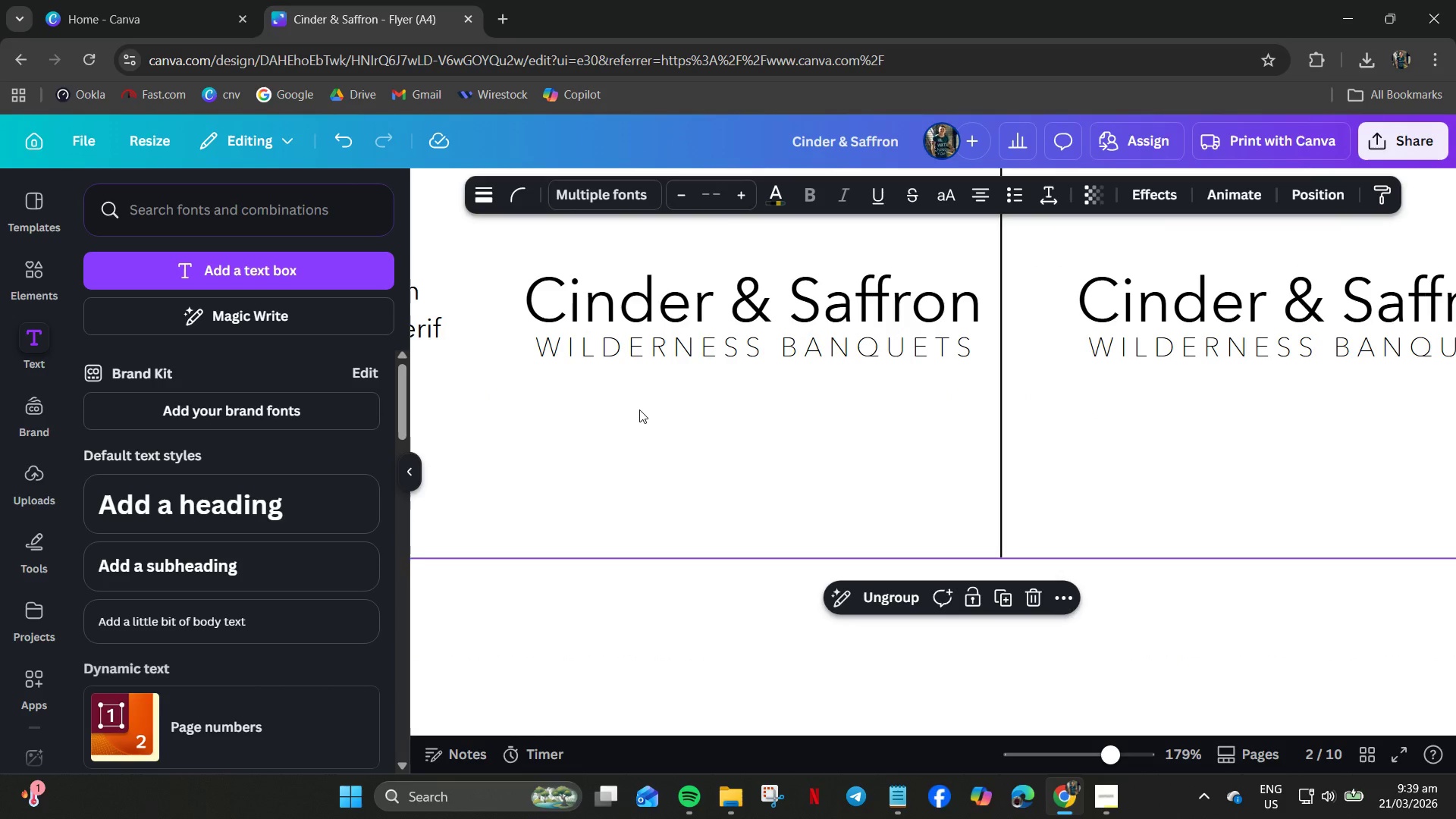 
key(Control+Z)
 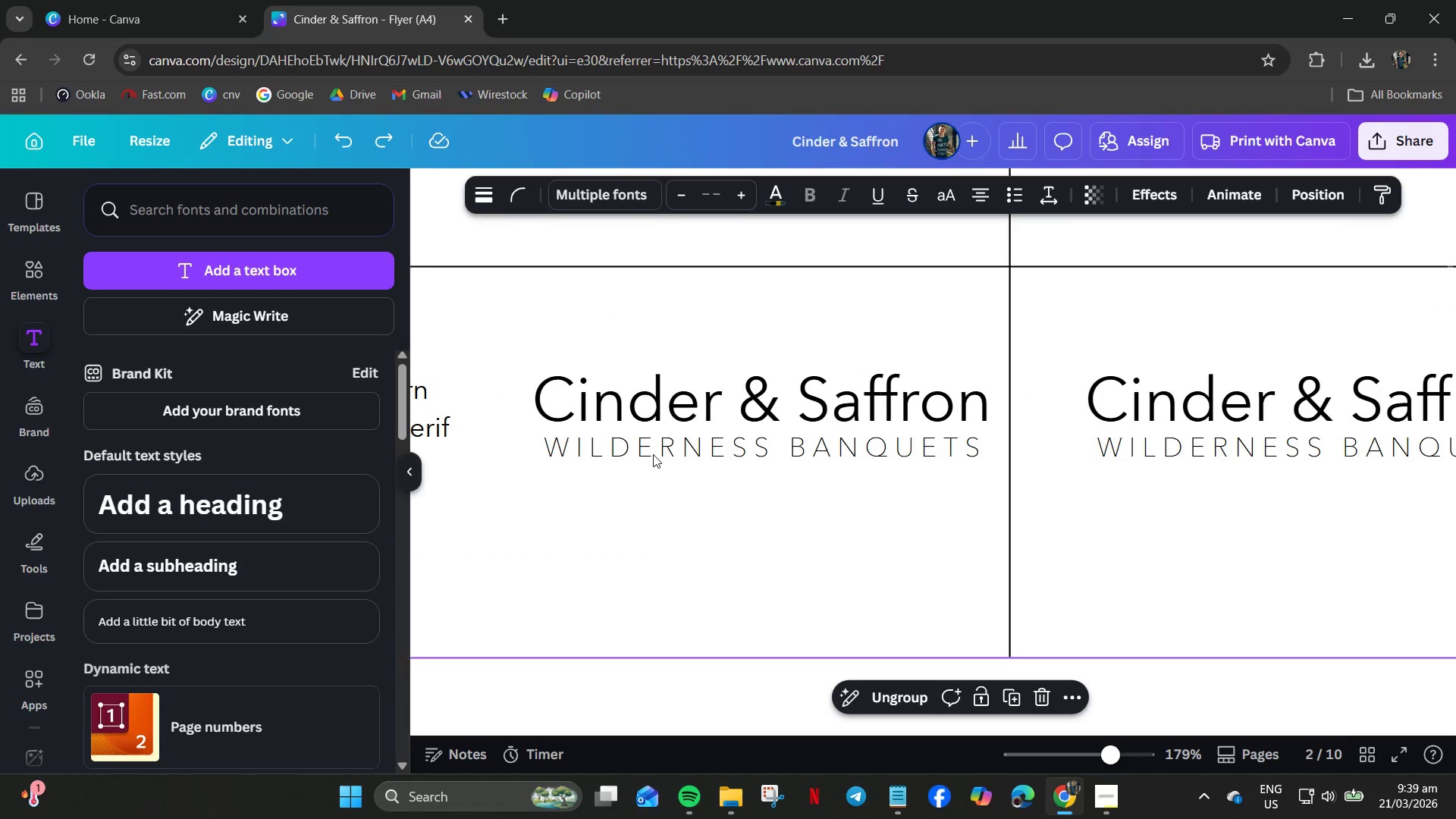 
left_click([653, 454])
 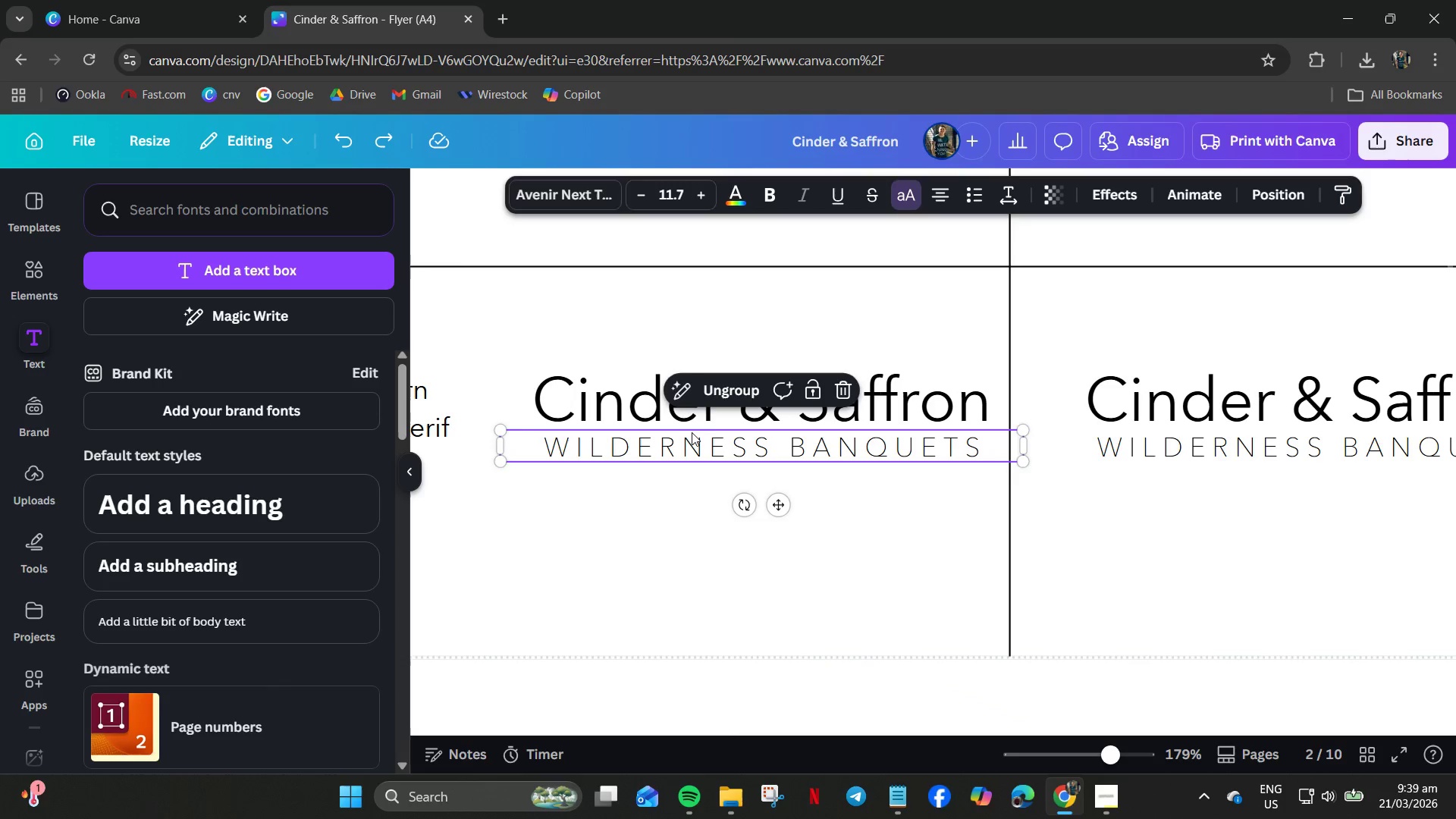 
left_click([750, 429])
 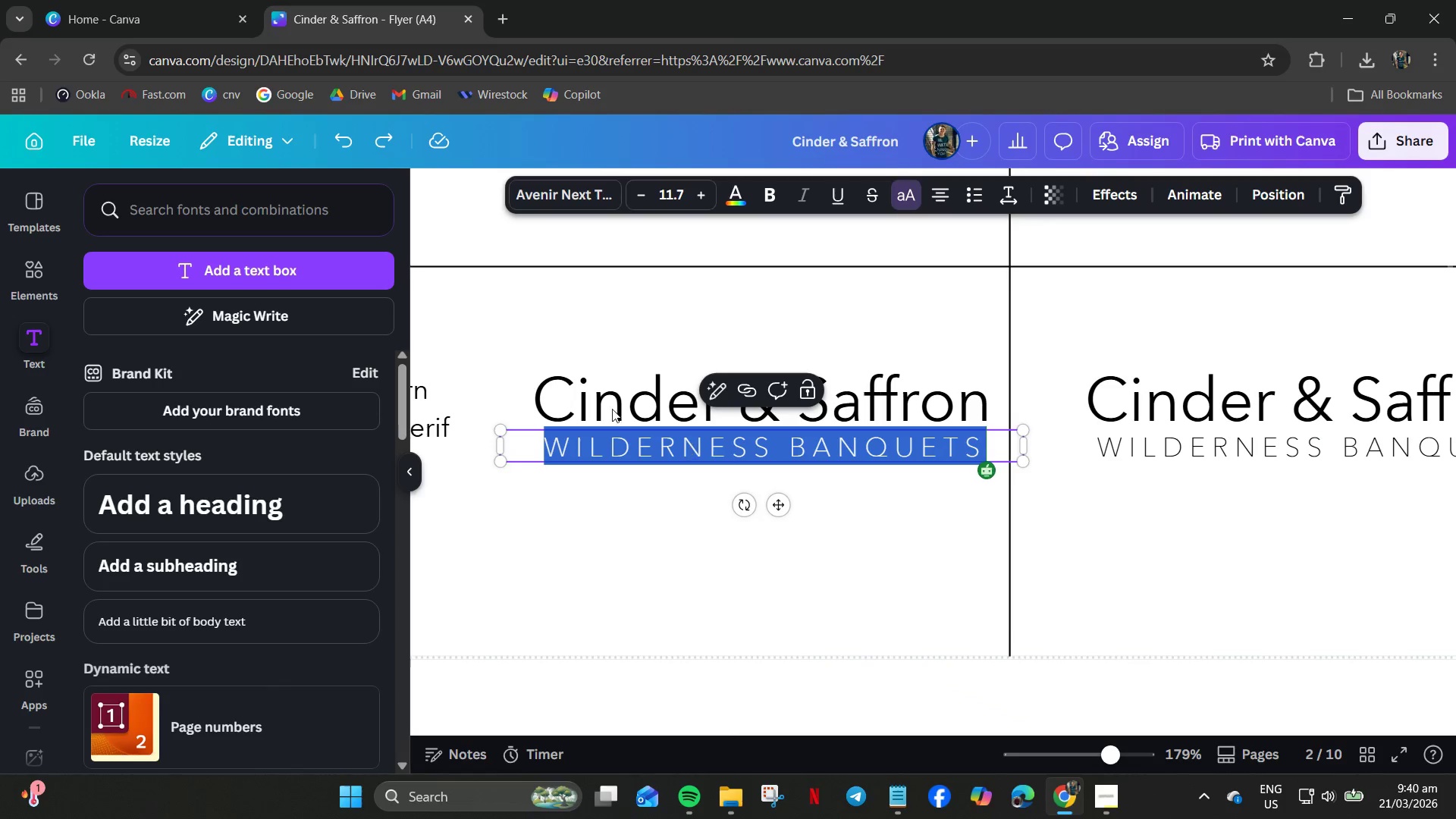 
right_click([625, 416])
 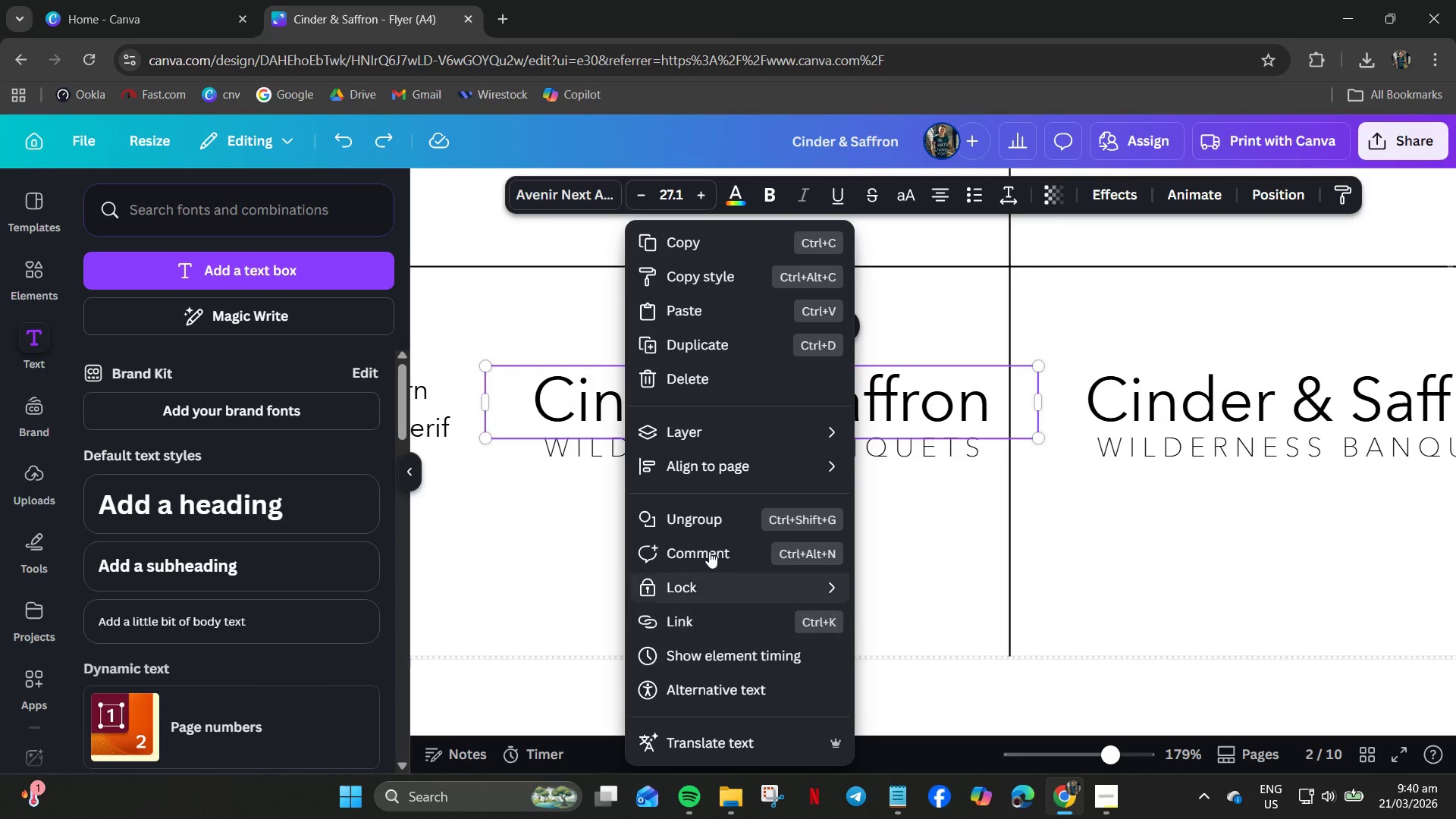 
left_click([707, 522])
 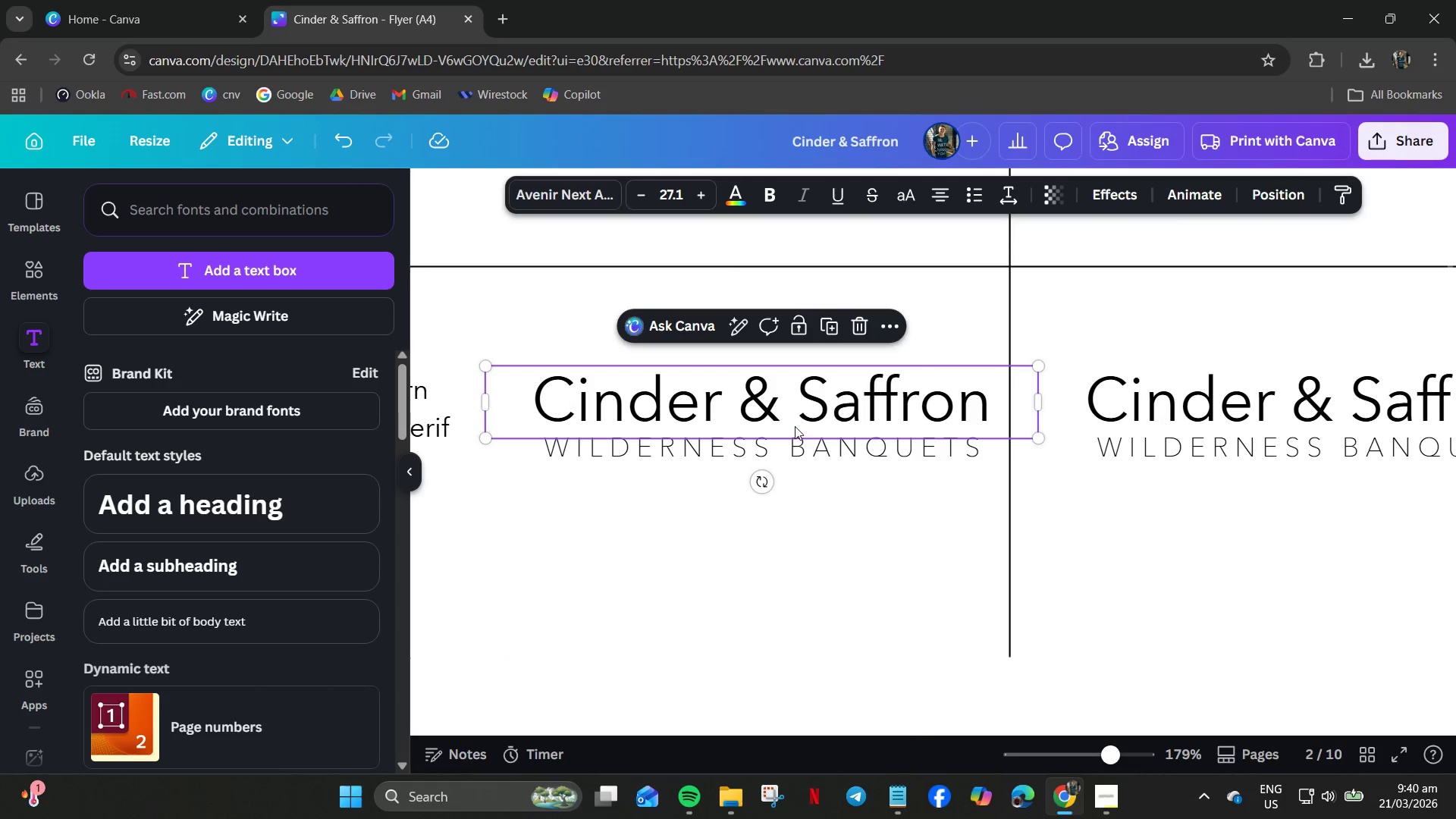 
key(Control+C)
 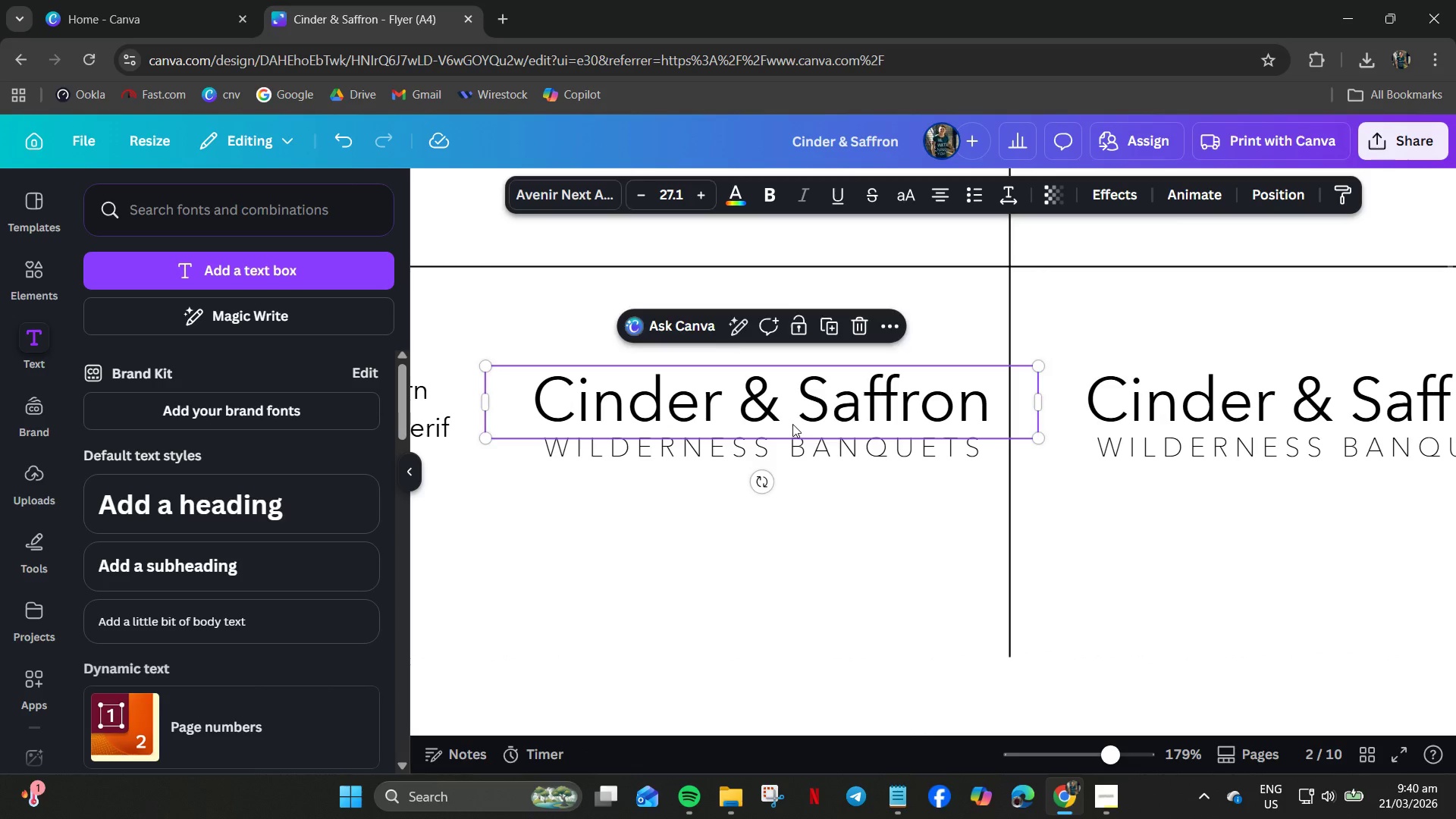 
key(Control+V)
 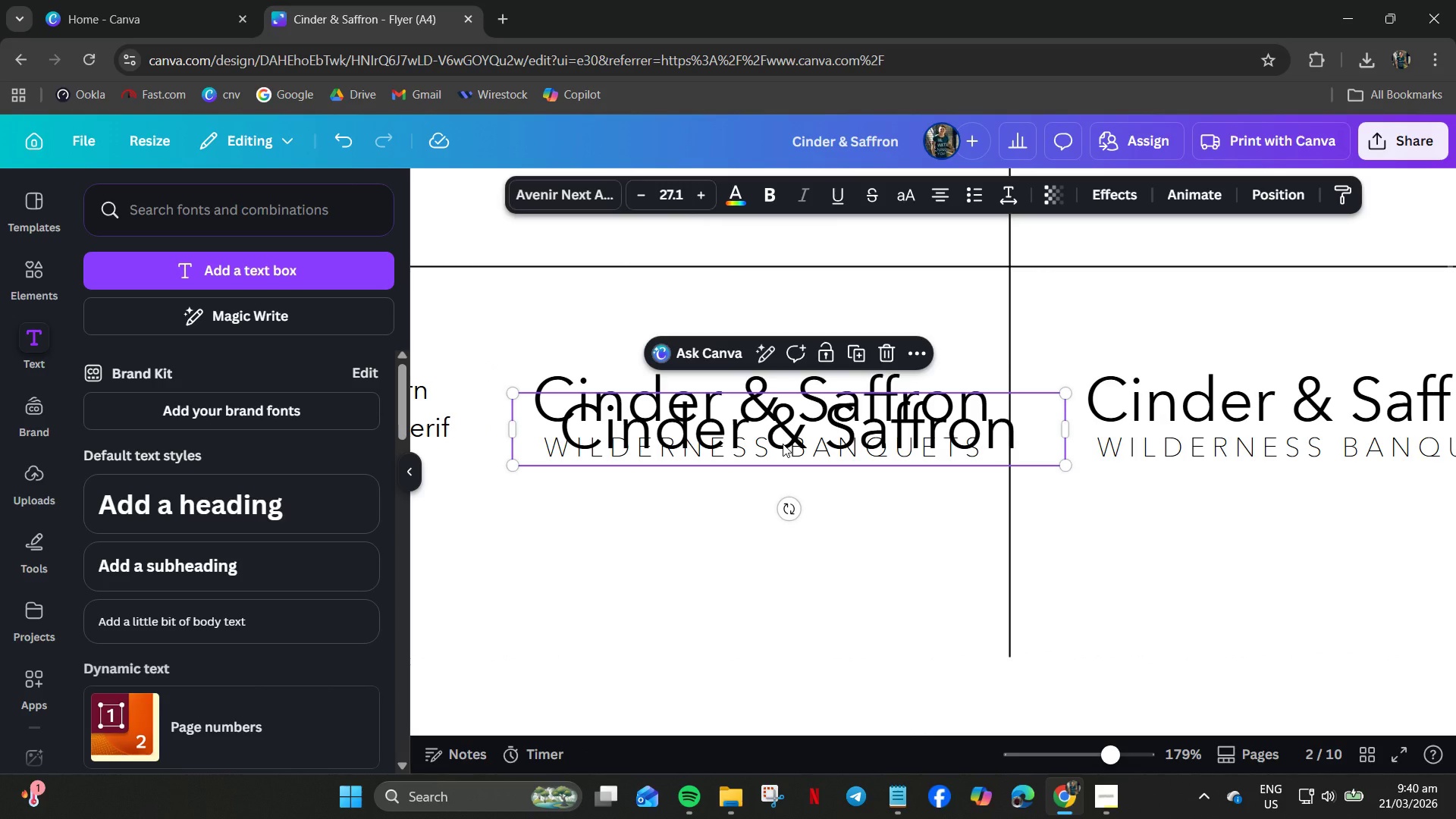 
left_click([783, 444])
 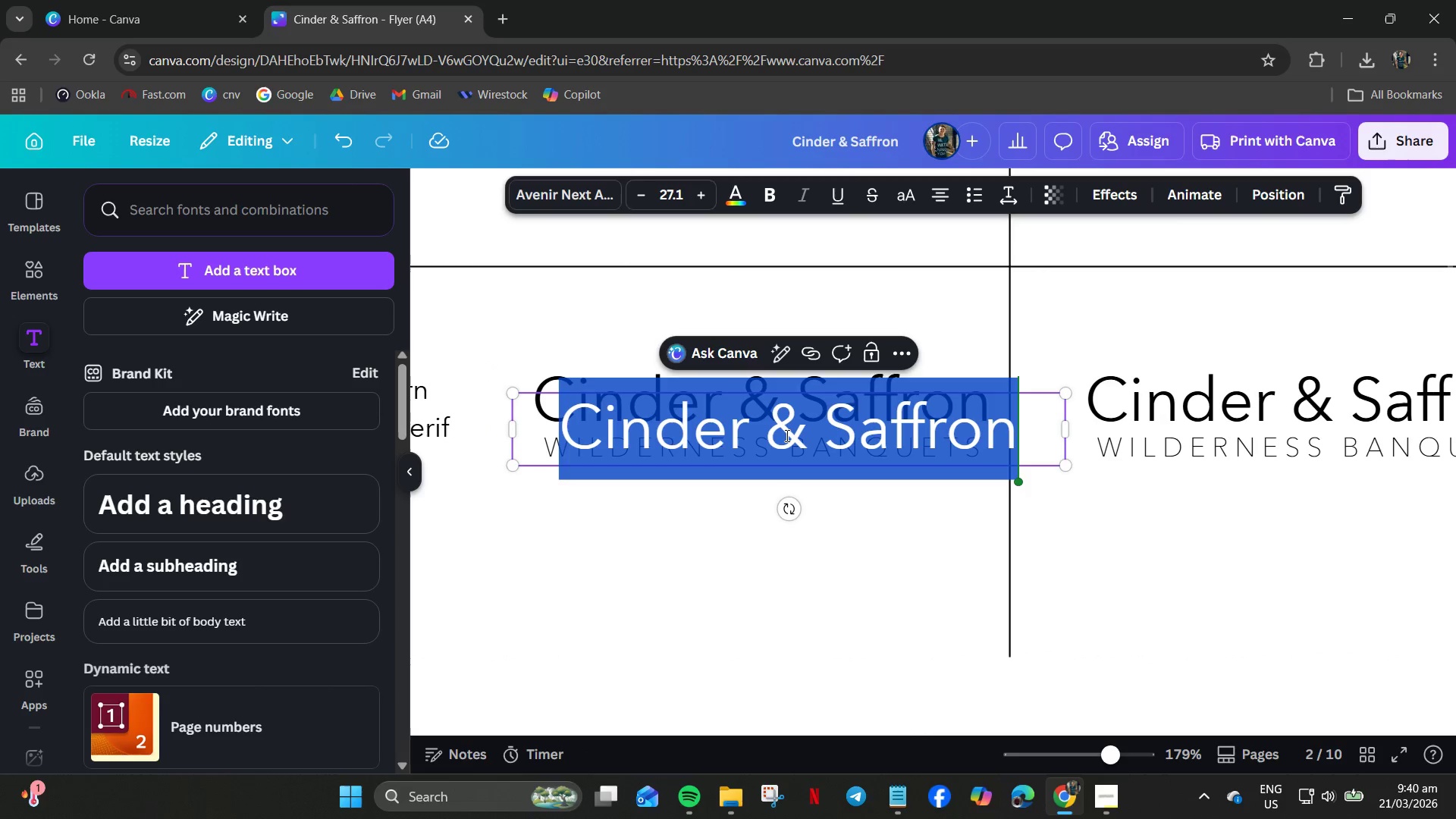 
left_click([786, 434])
 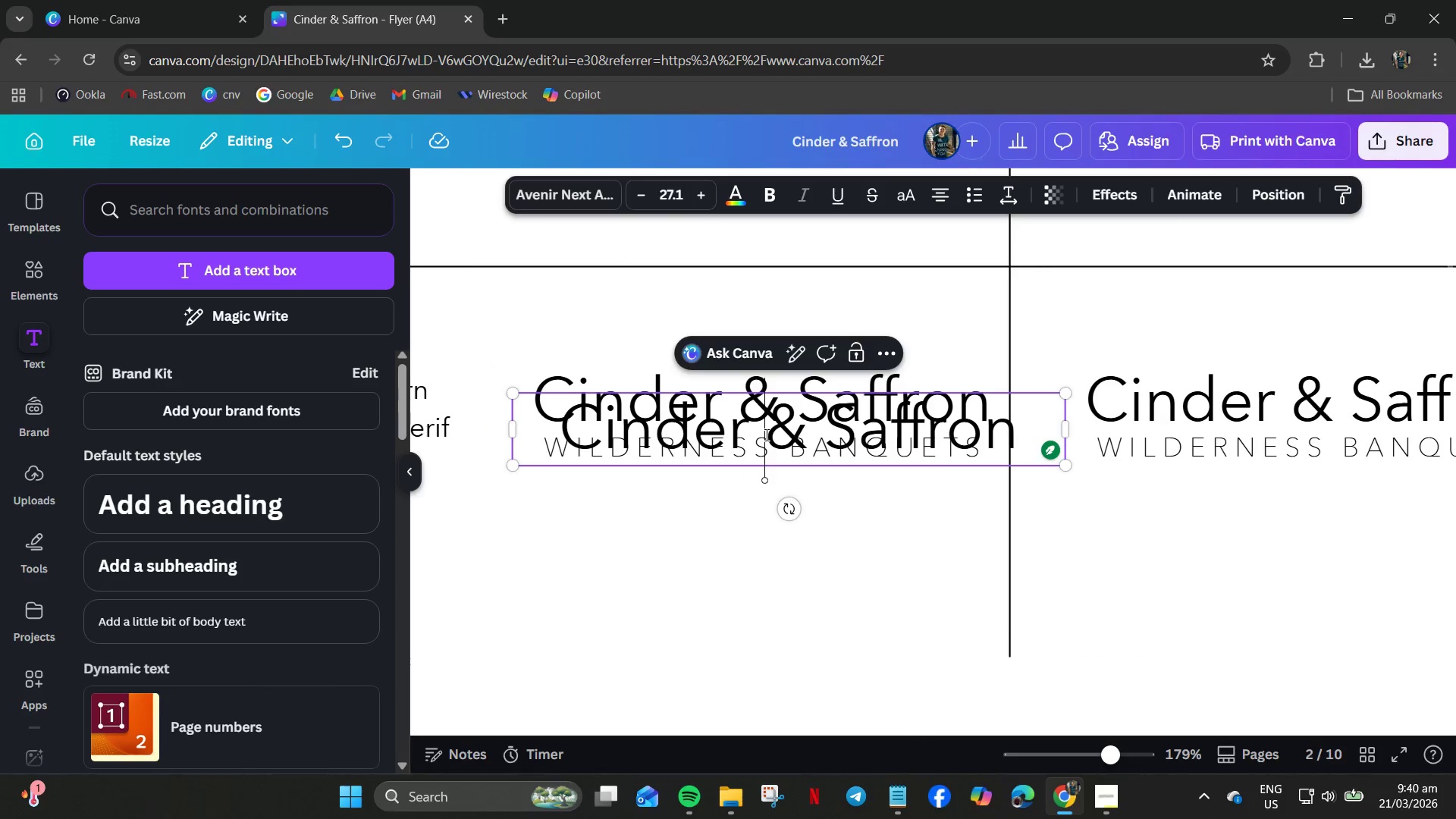 
left_click_drag(start_coordinate=[765, 435], to_coordinate=[550, 441])
 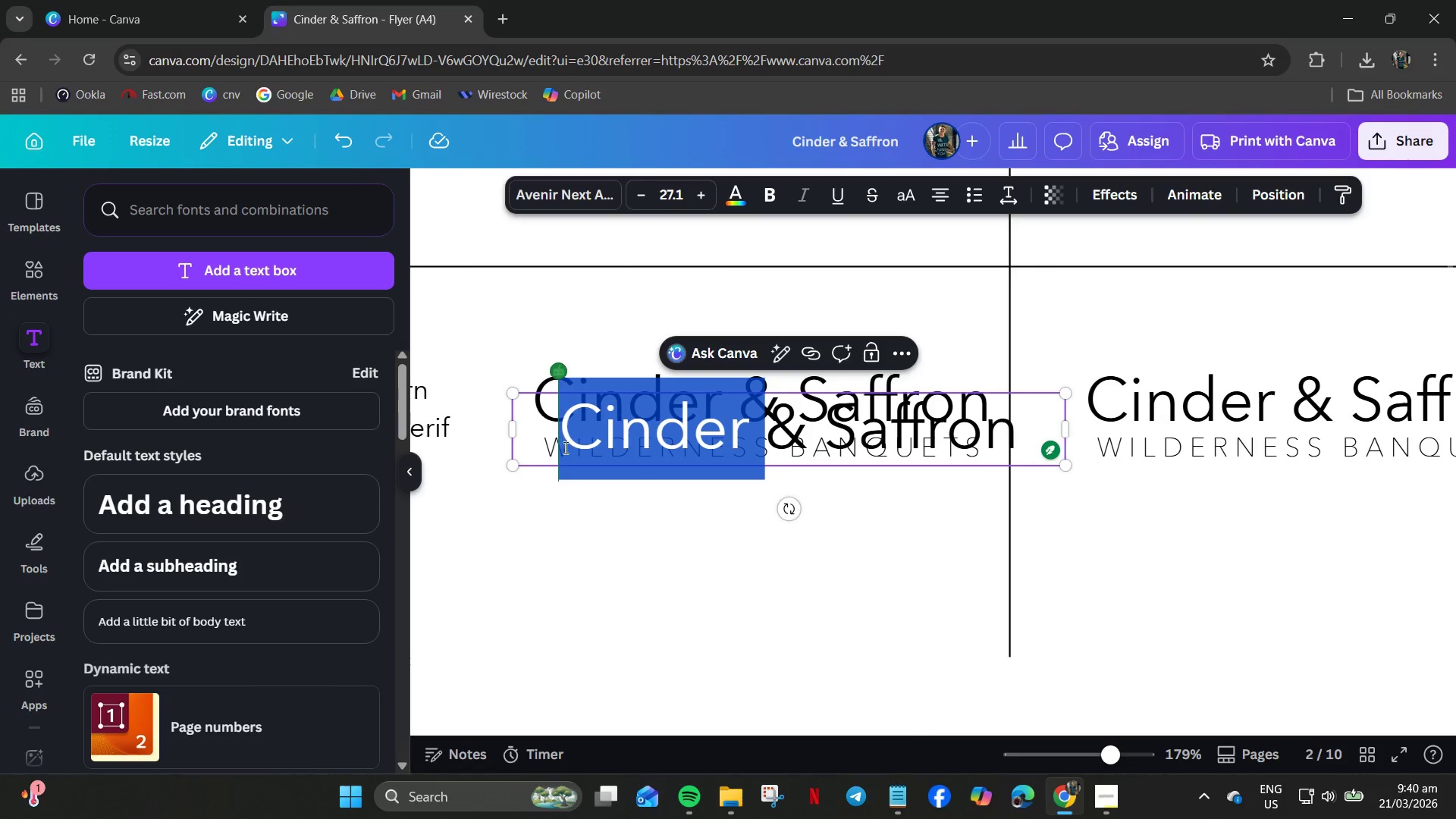 
key(Delete)
 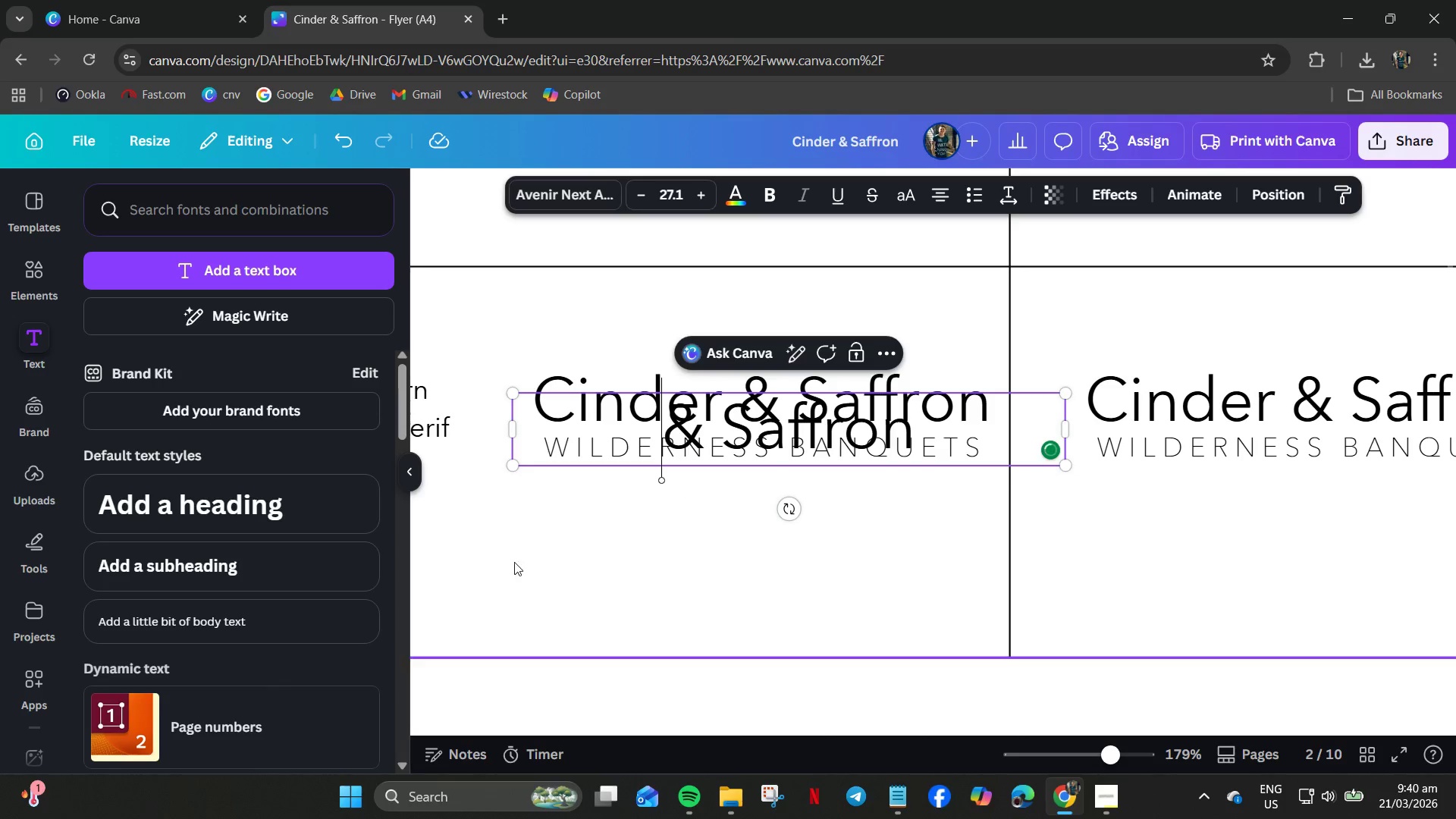 
left_click([671, 629])
 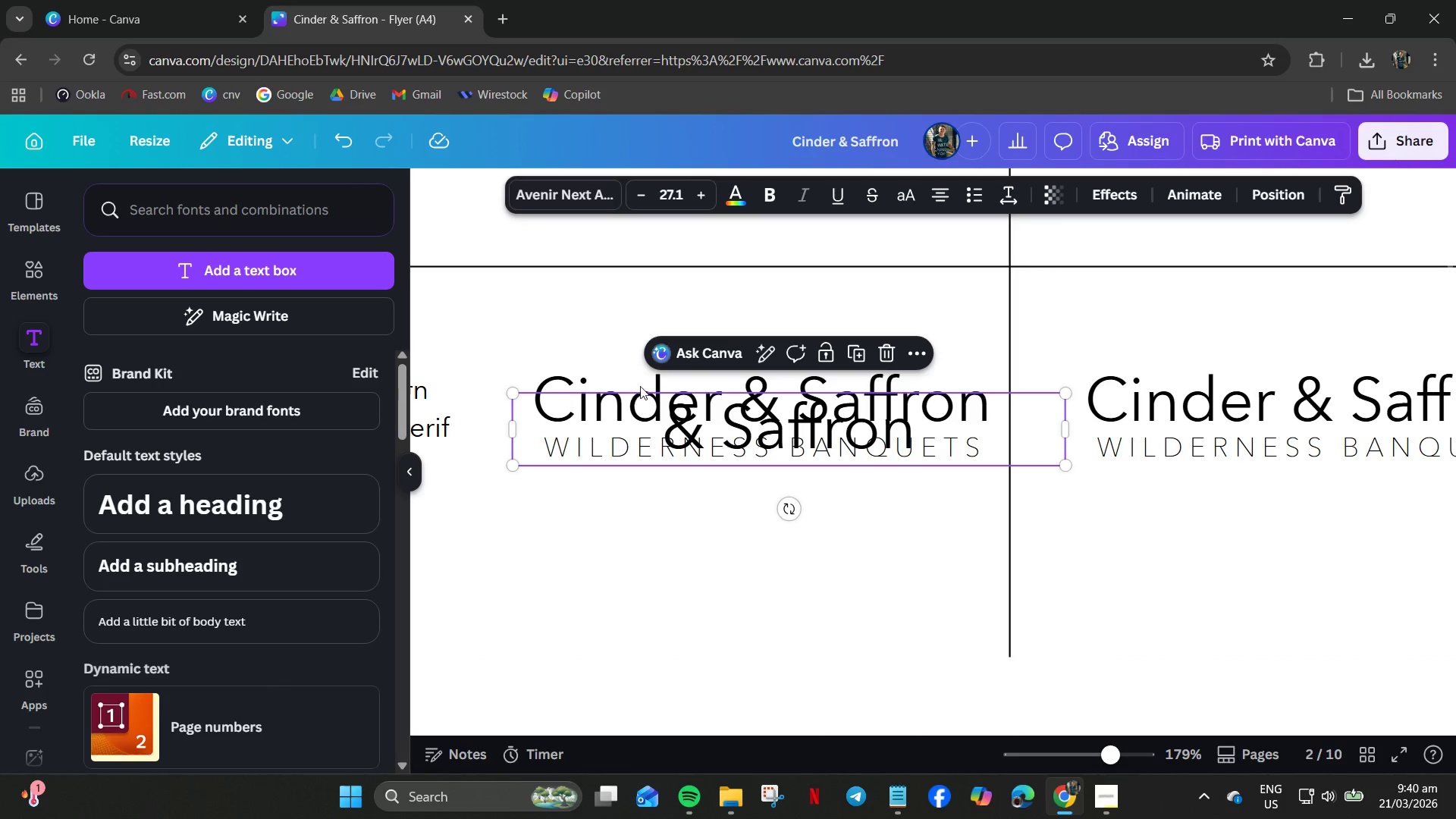 
left_click([620, 378])
 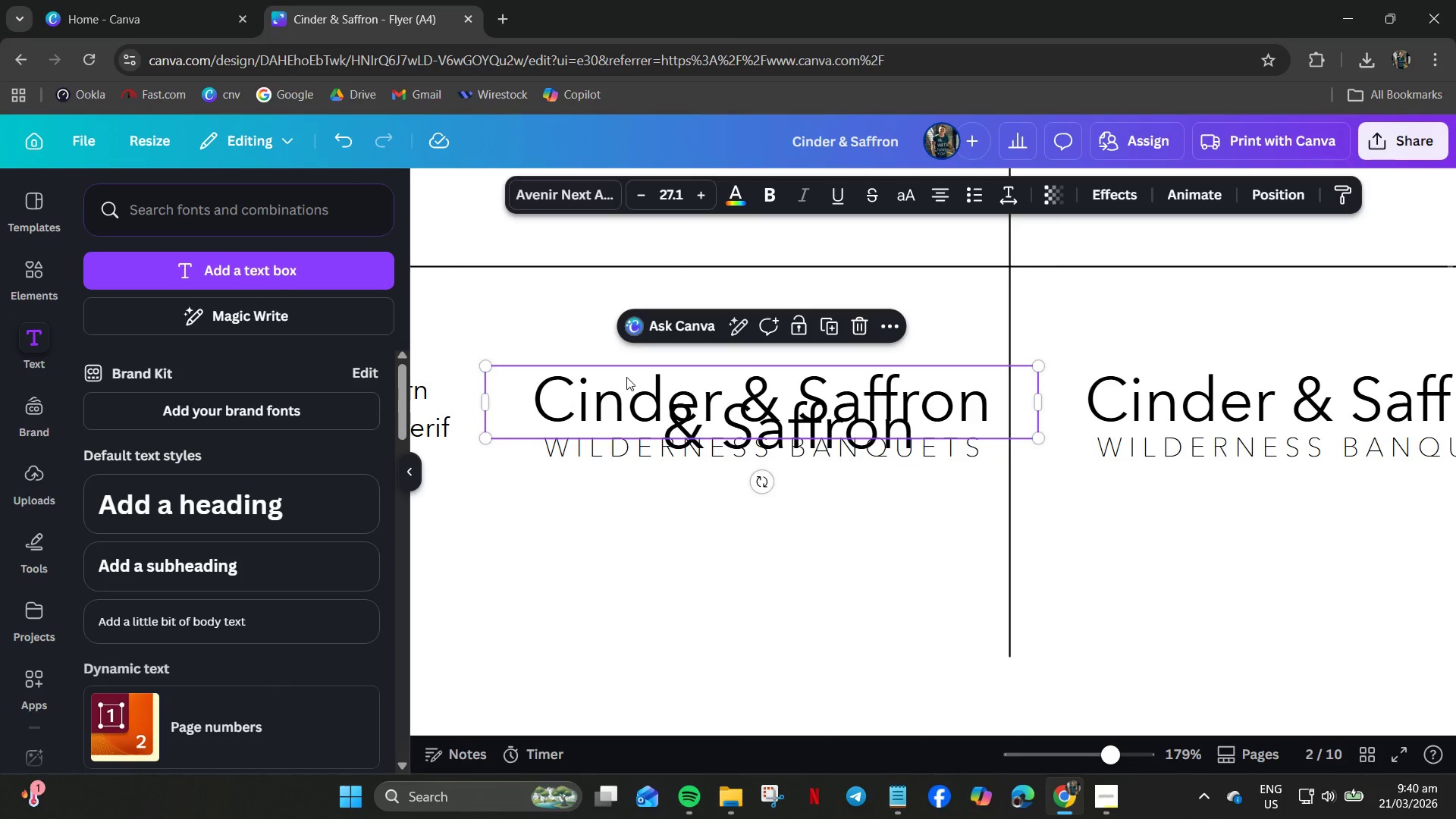 
left_click_drag(start_coordinate=[626, 377], to_coordinate=[639, 325])
 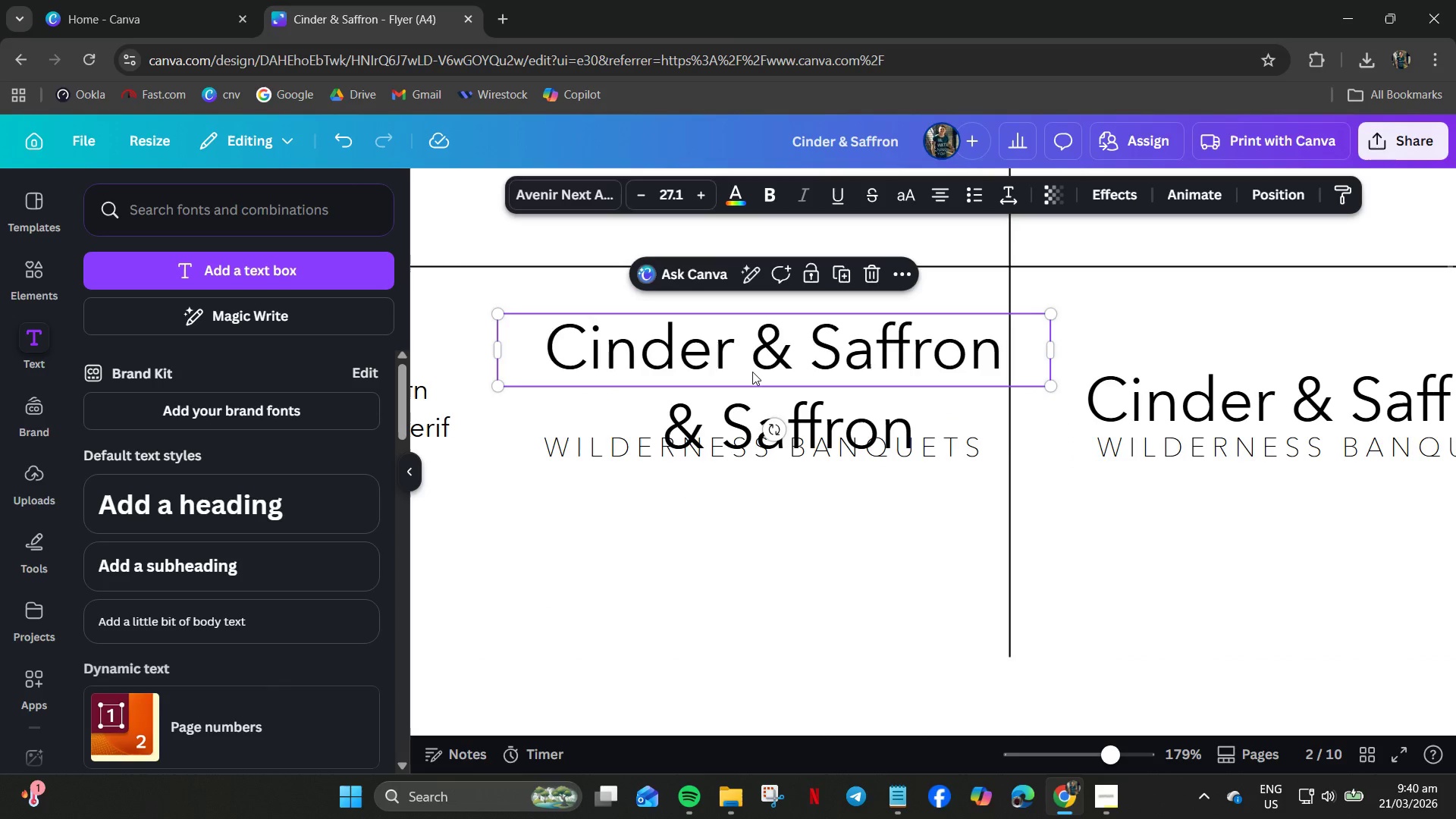 
left_click([752, 372])
 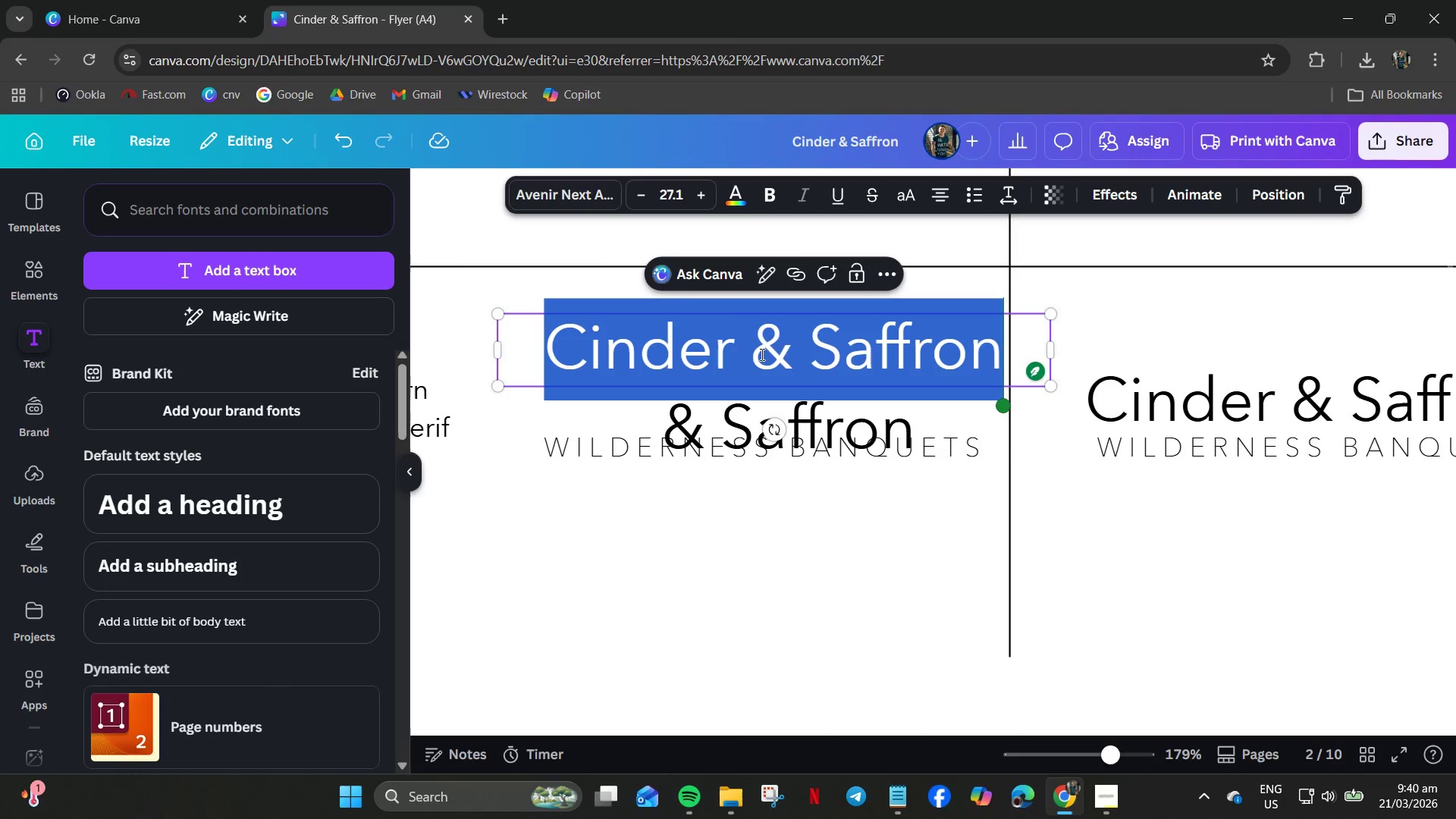 
left_click([761, 354])
 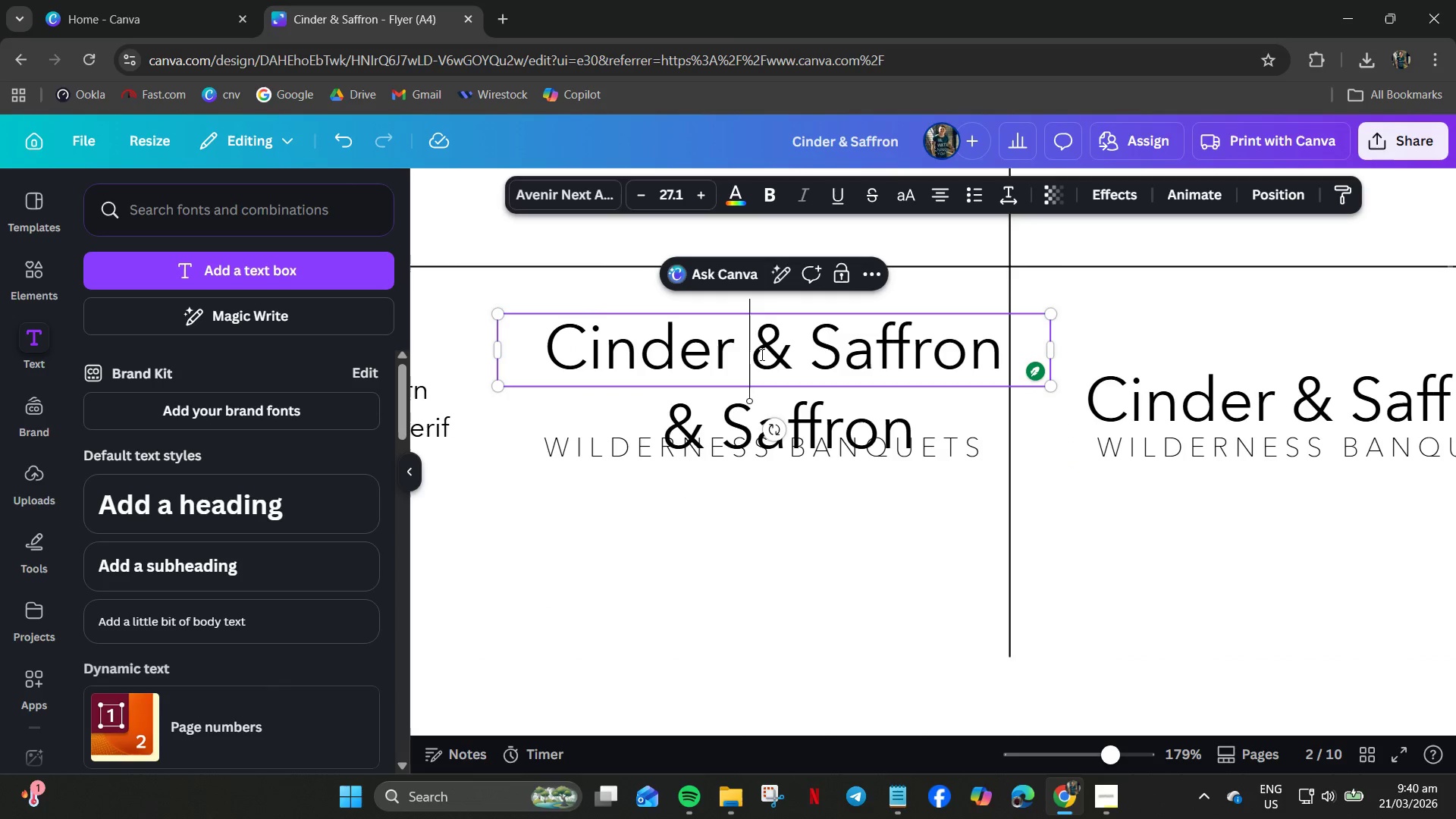 
left_click_drag(start_coordinate=[761, 354], to_coordinate=[994, 358])
 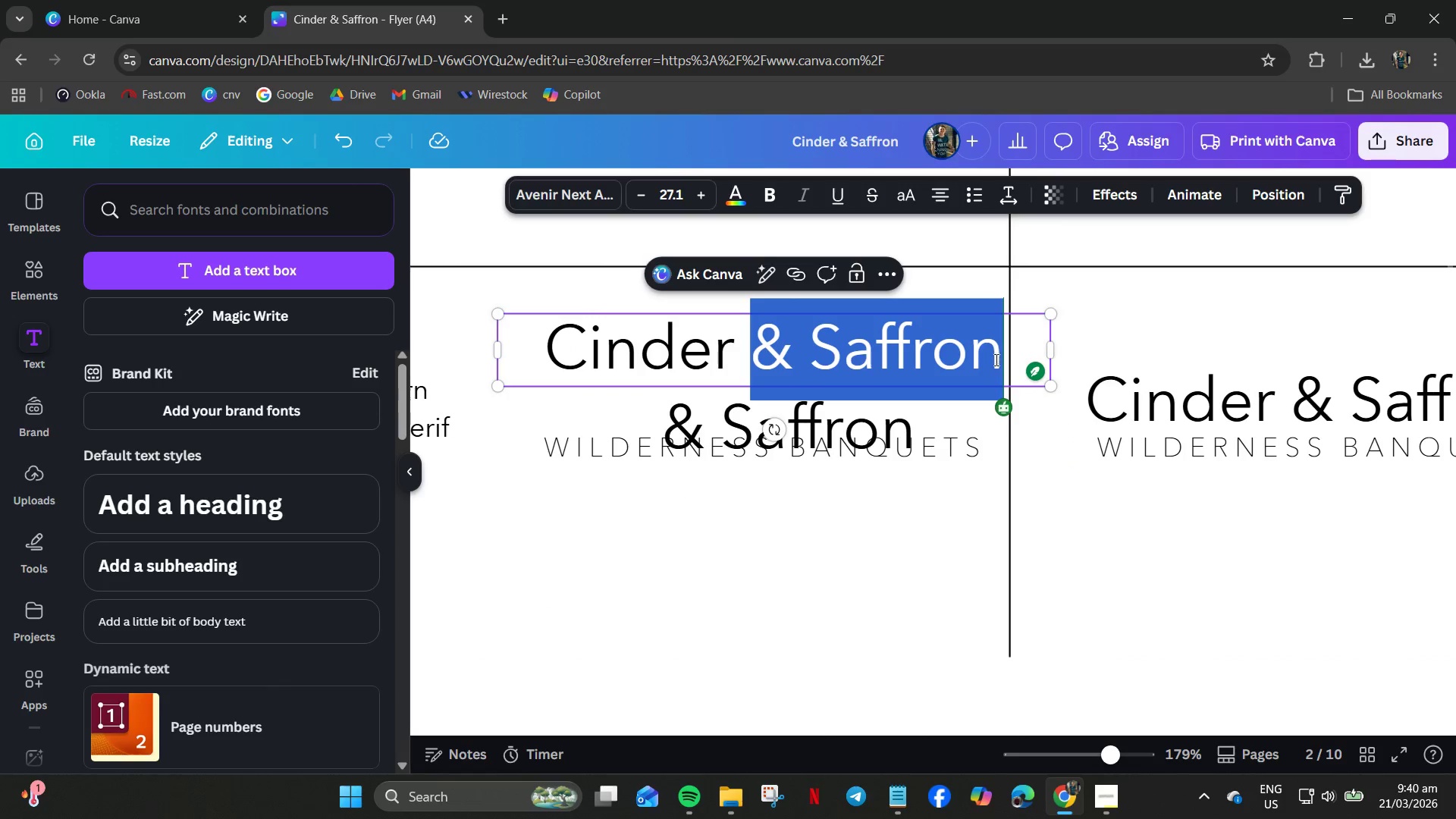 
key(Delete)
 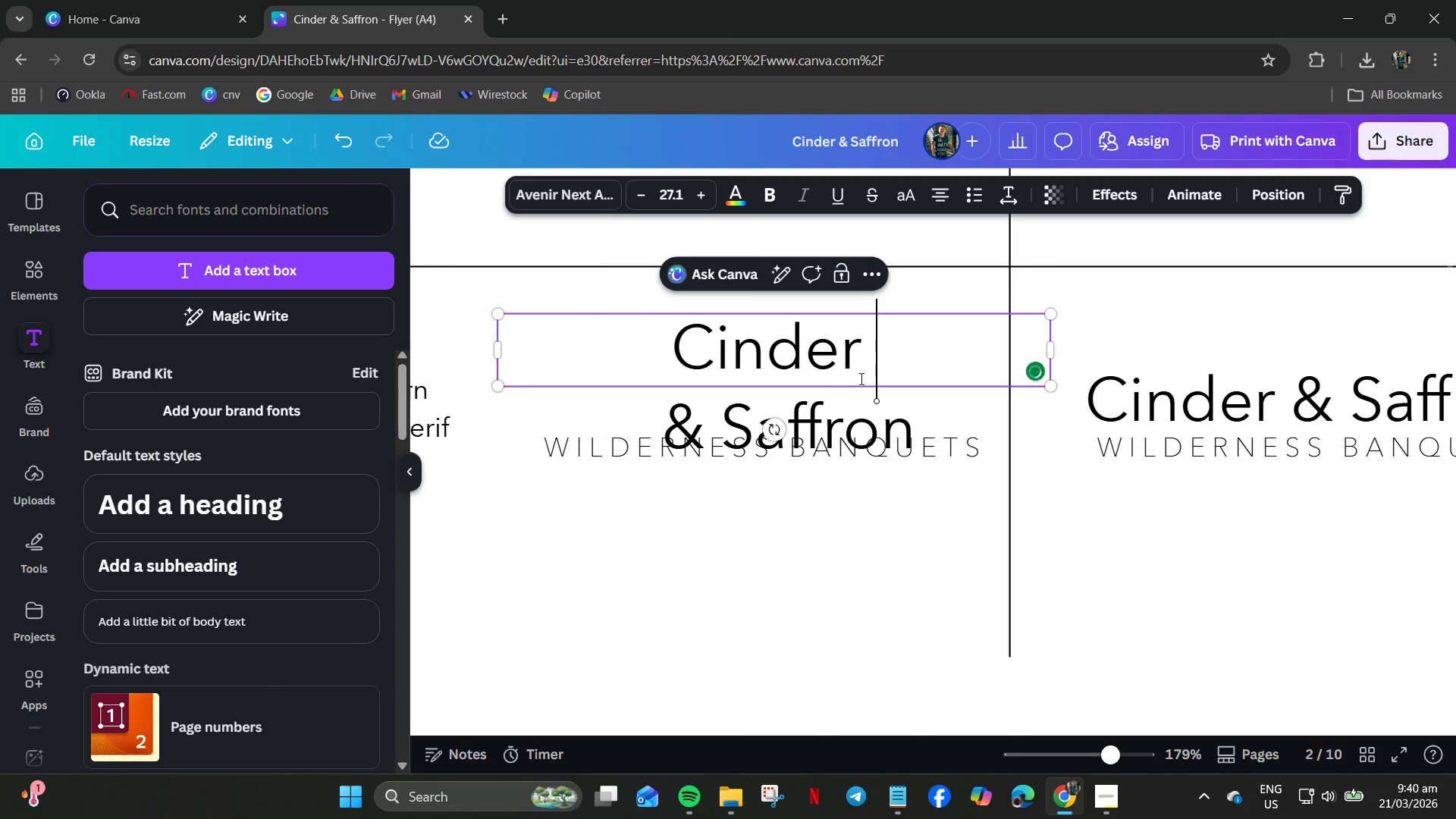 
key(Delete)
 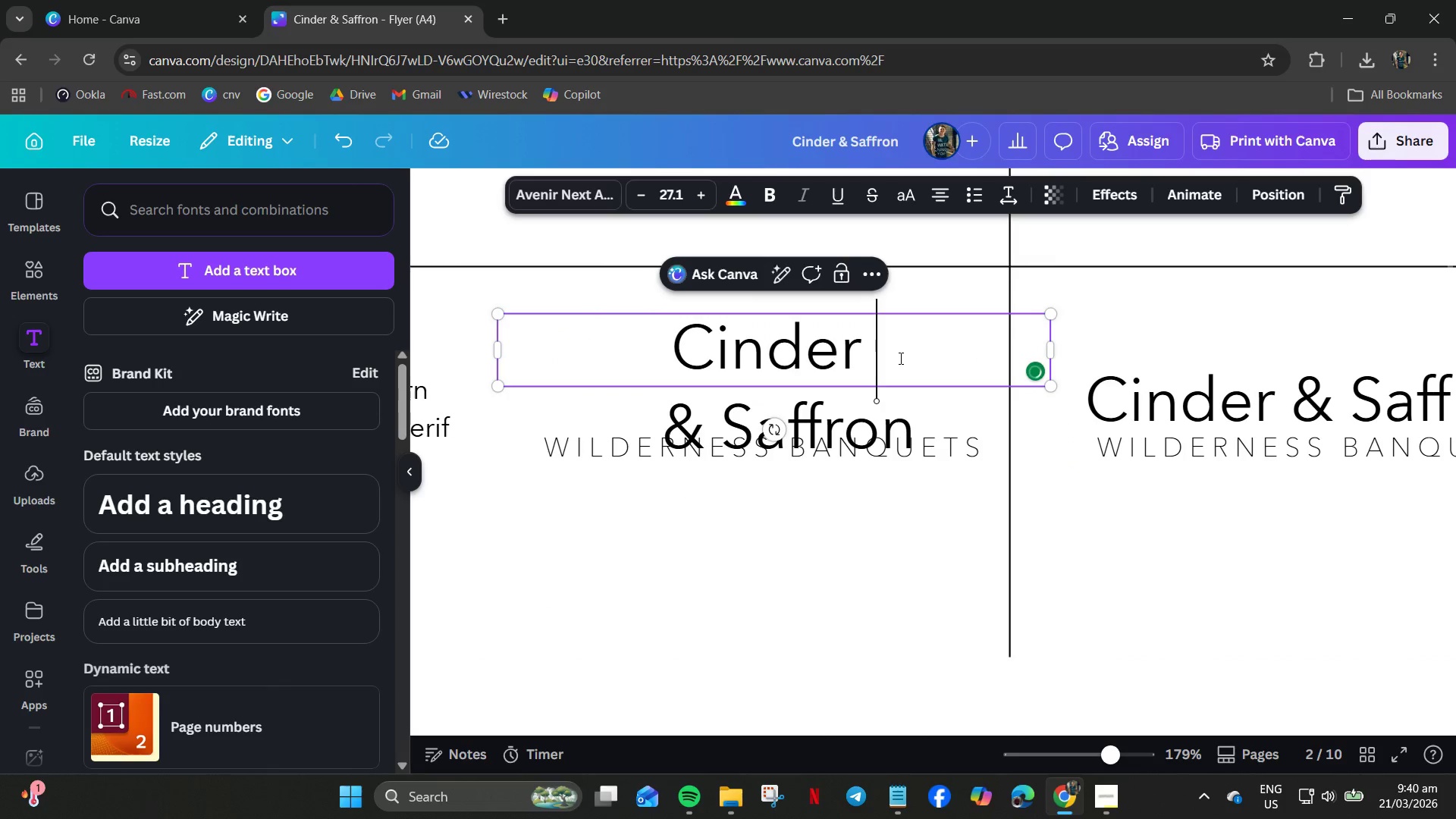 
key(Backspace)
 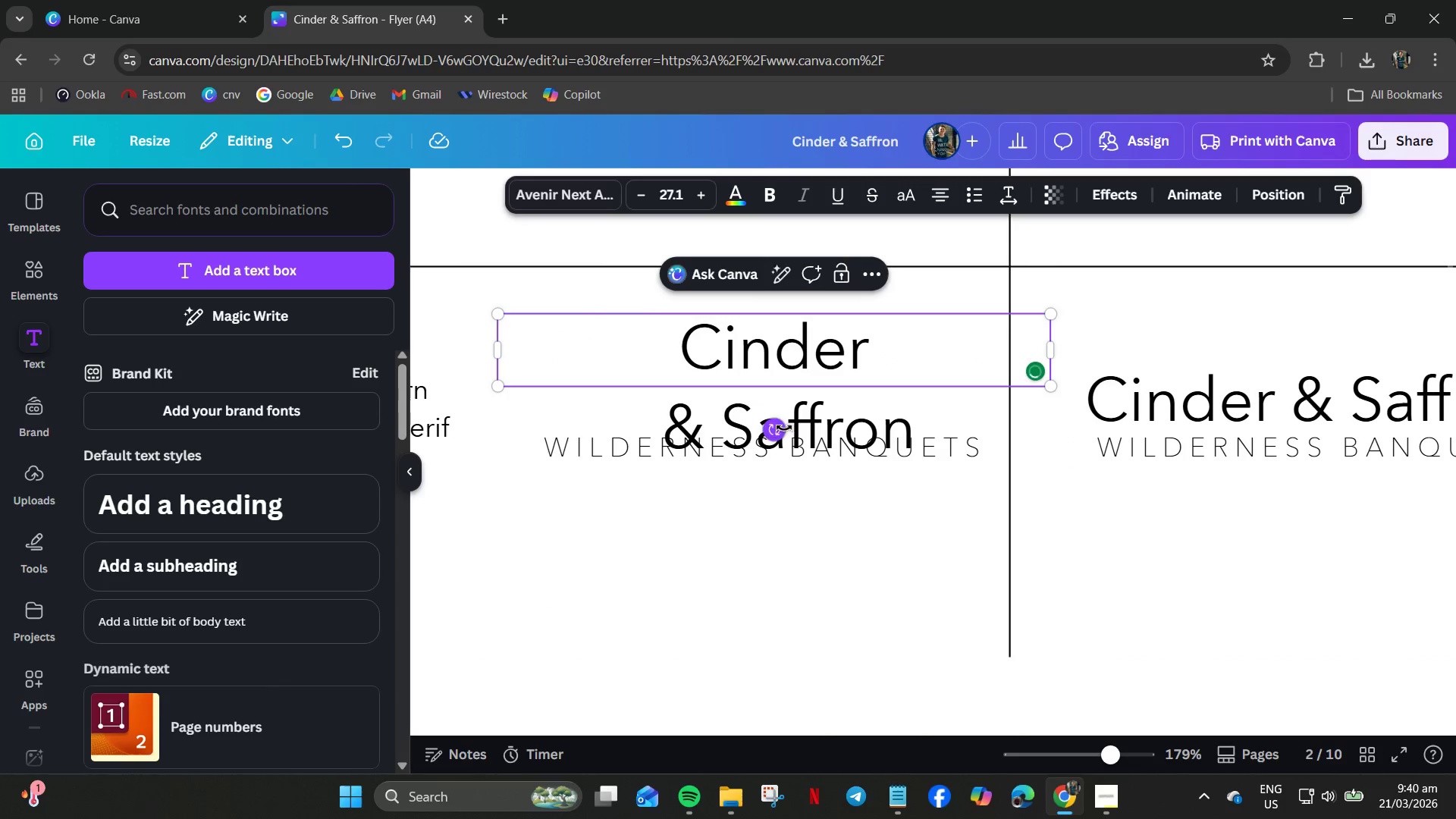 
left_click([799, 358])
 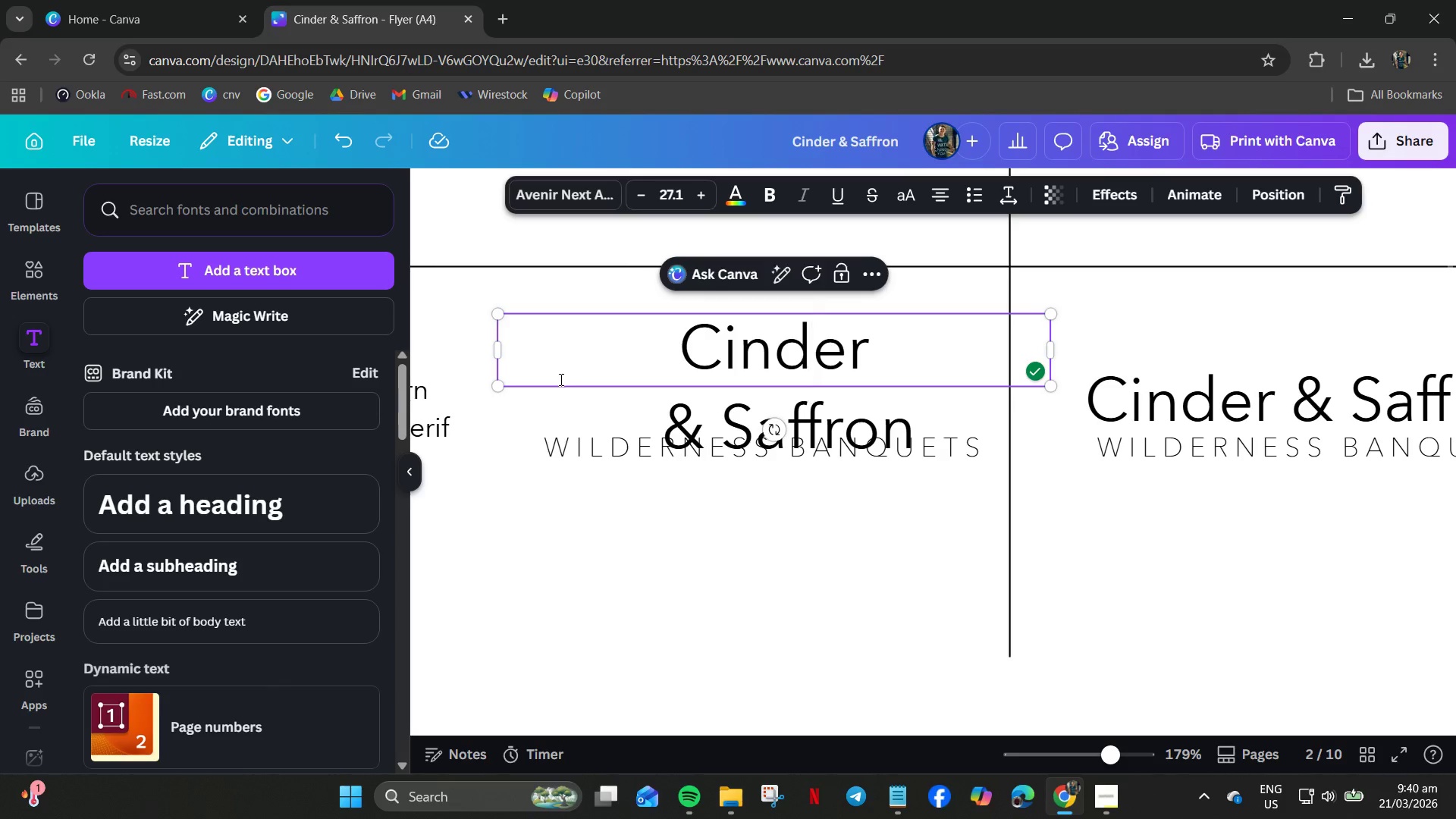 
left_click([515, 419])
 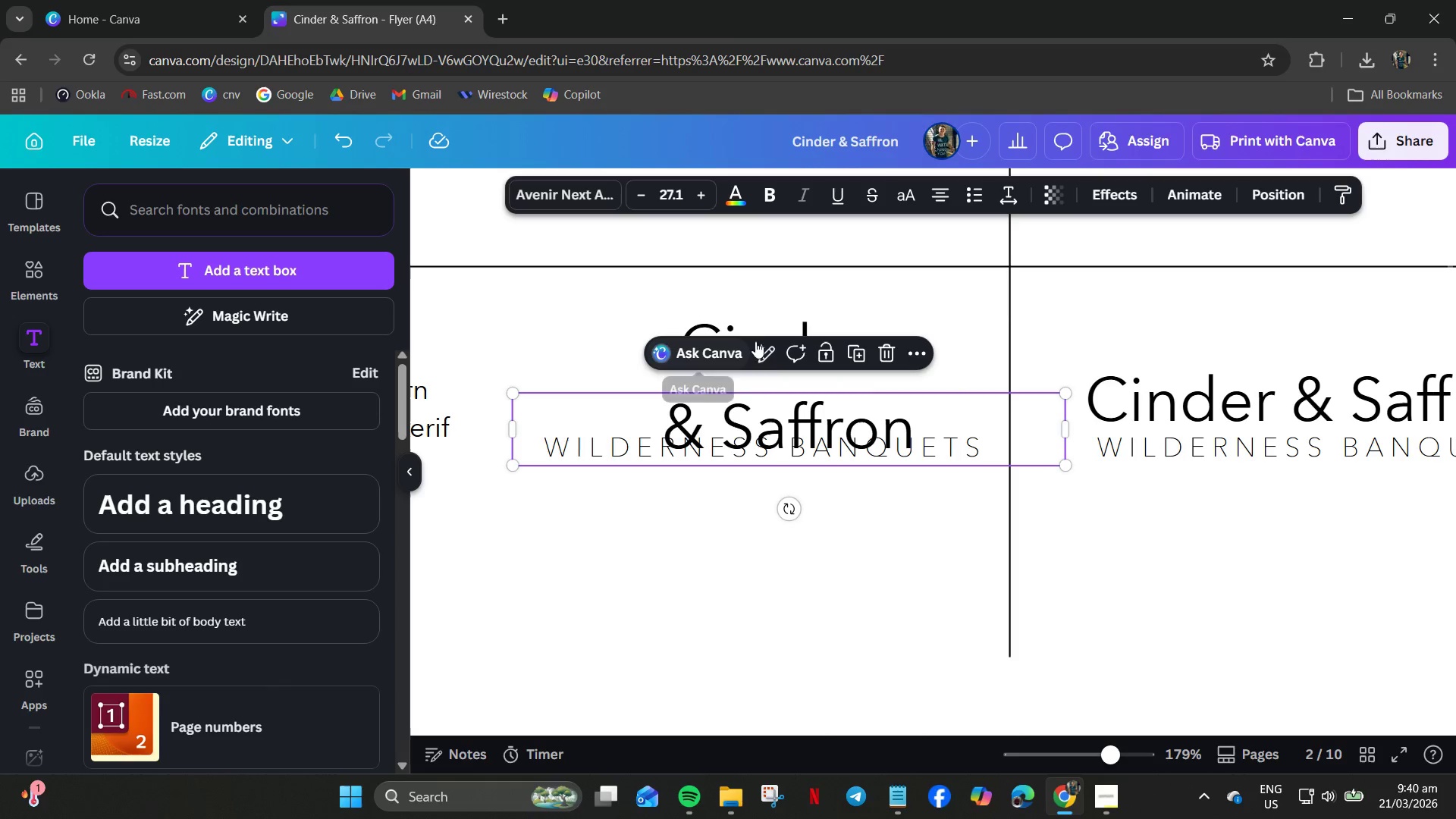 
left_click([763, 325])
 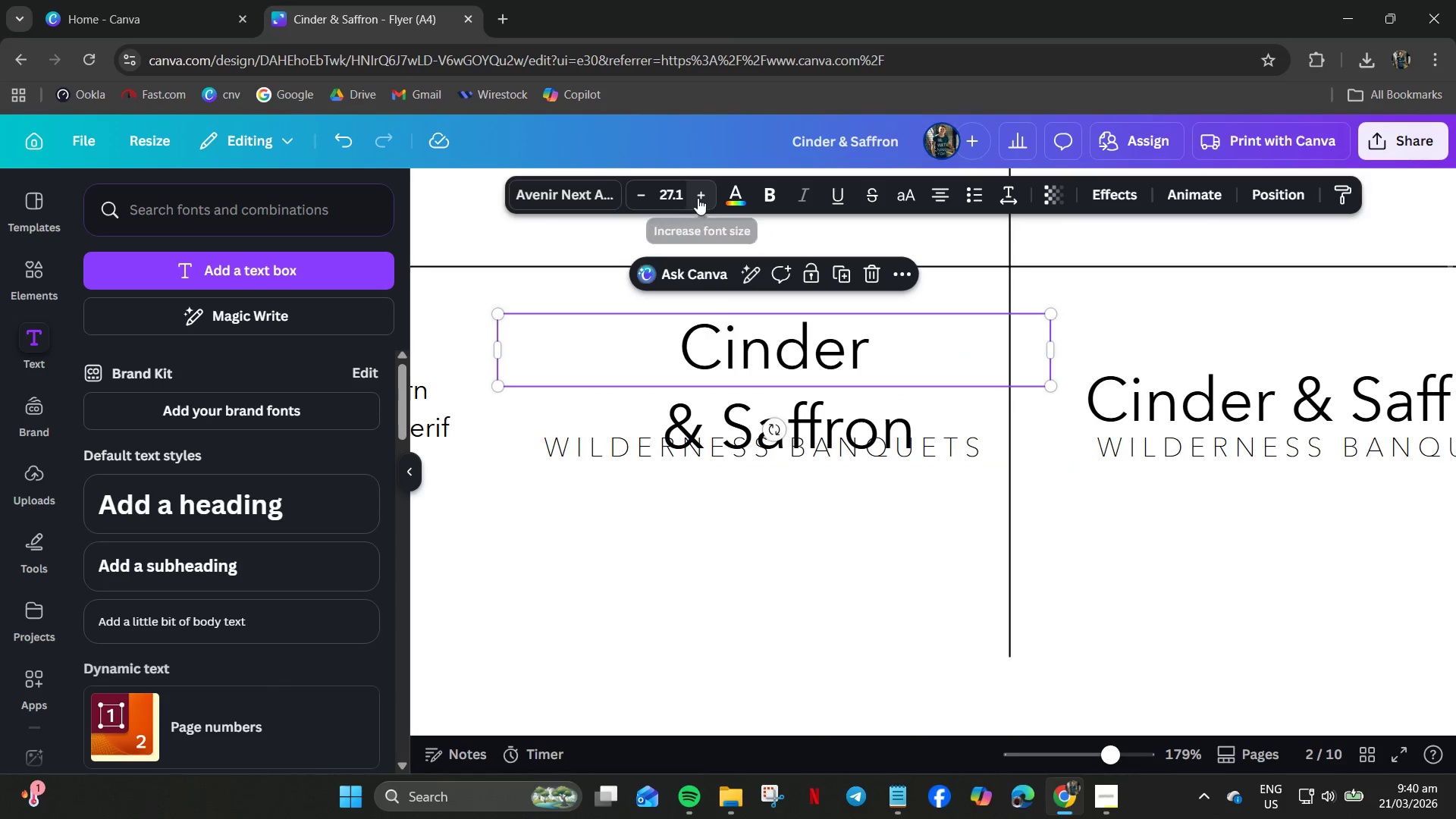 
double_click([698, 193])
 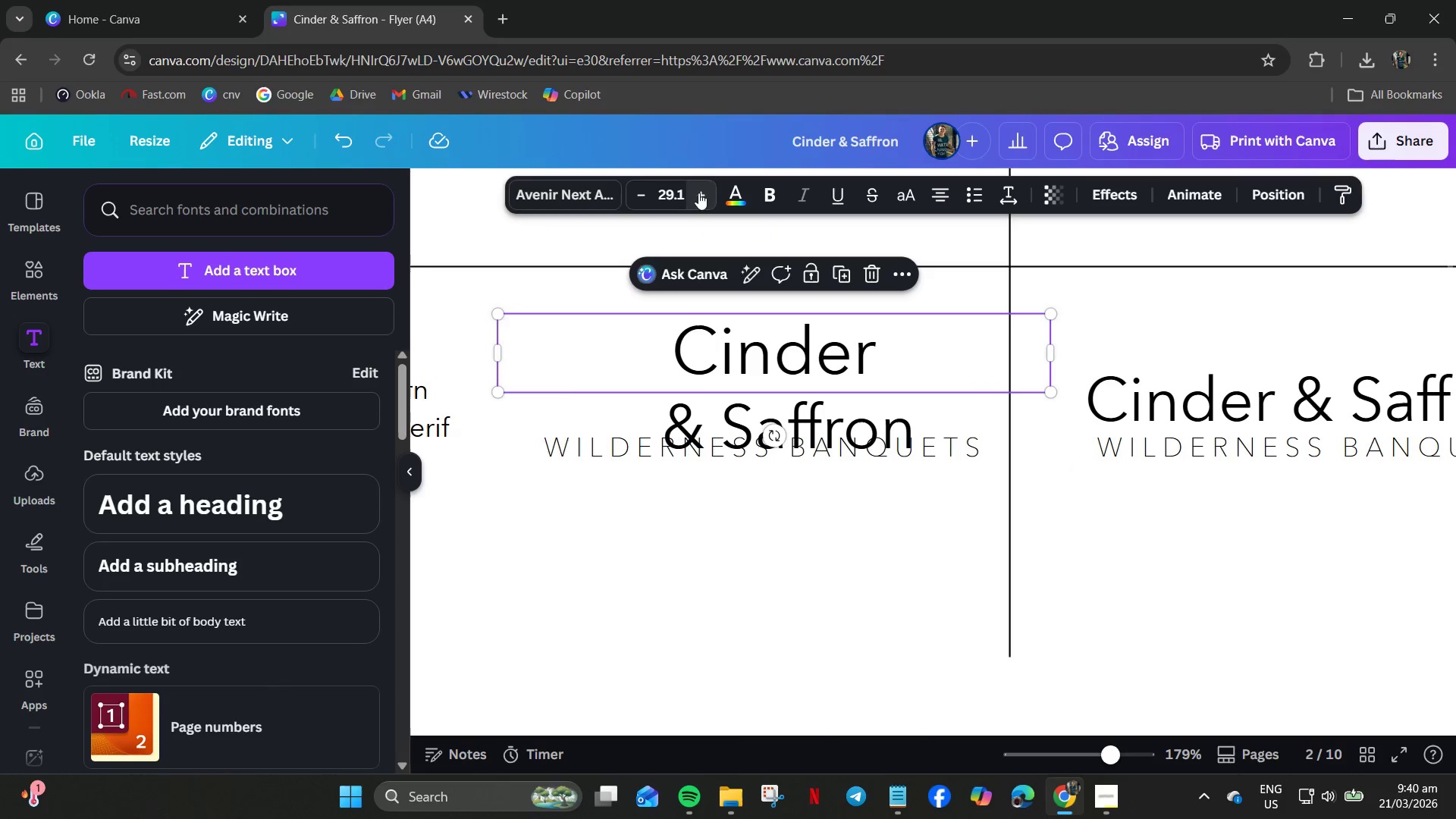 
triple_click([698, 193])
 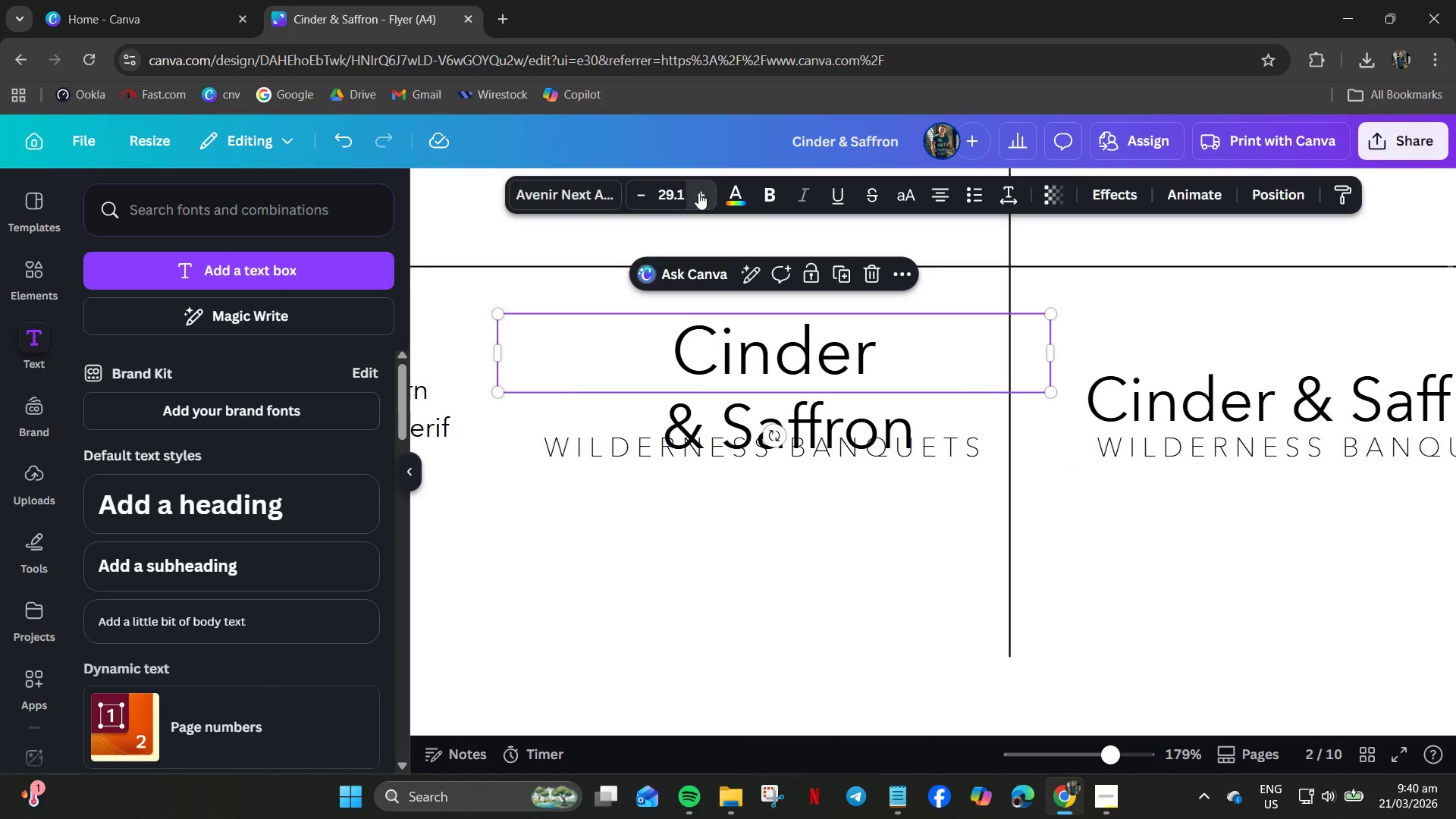 
triple_click([698, 193])
 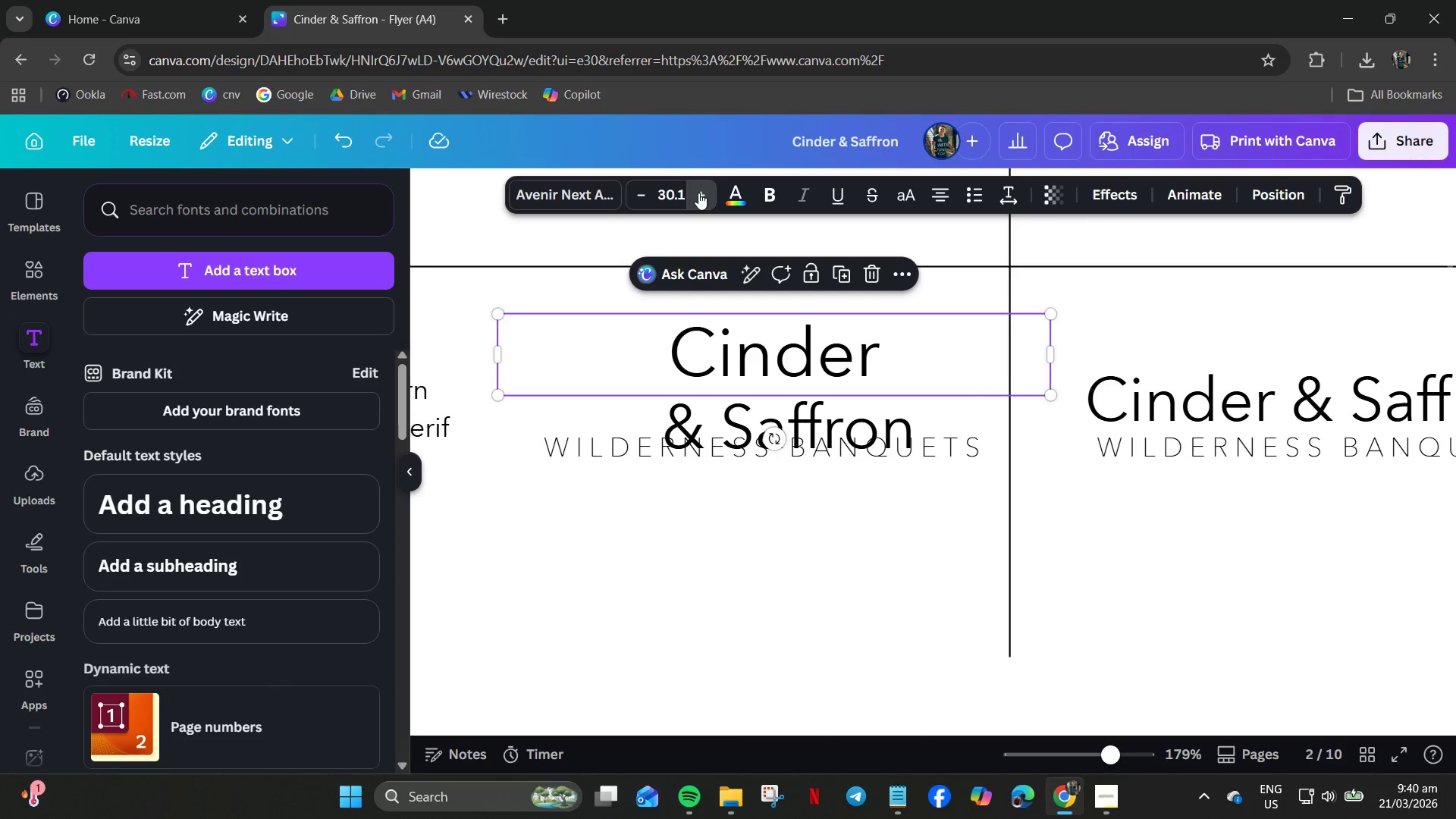 
triple_click([698, 193])
 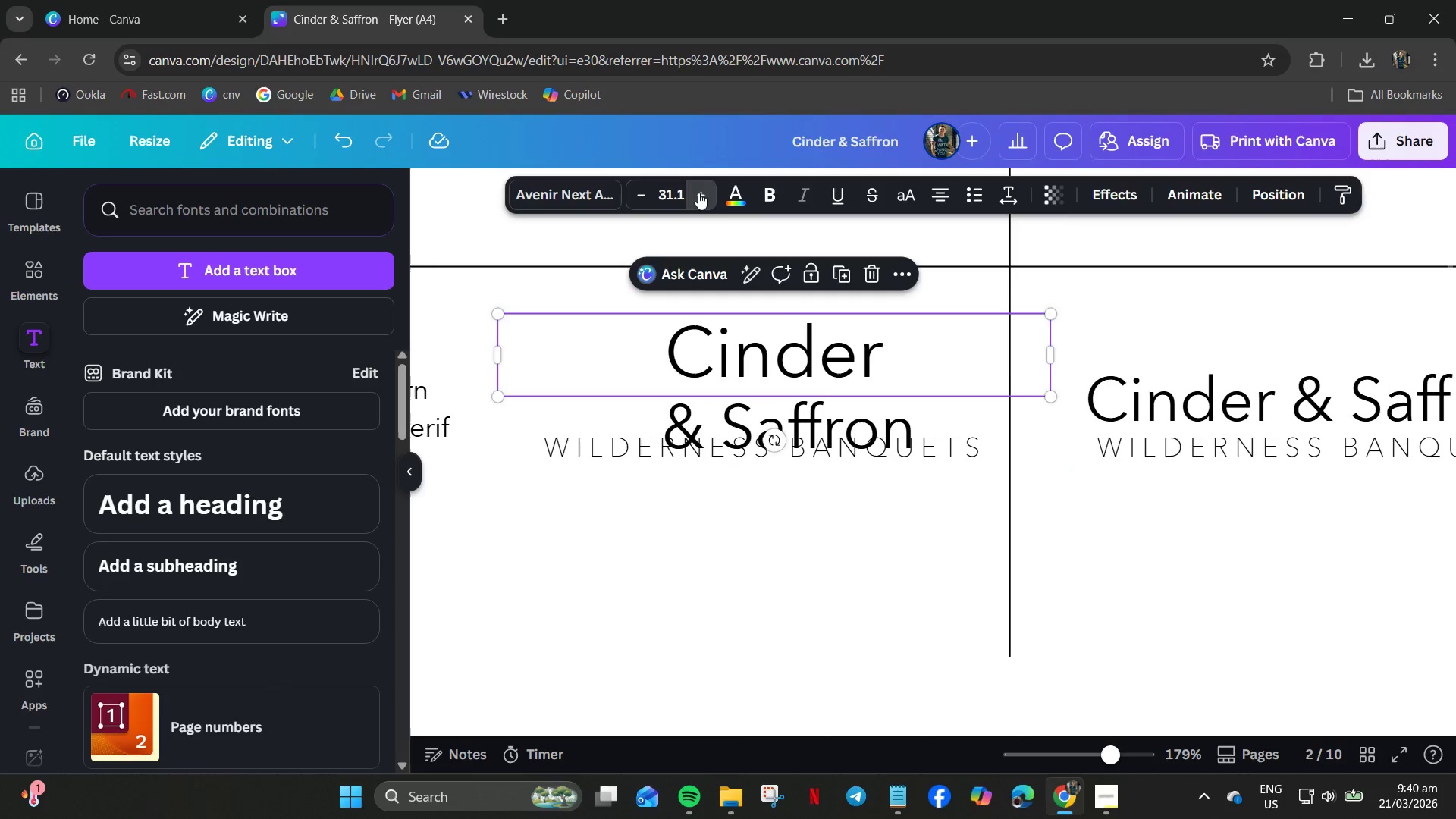 
triple_click([698, 193])
 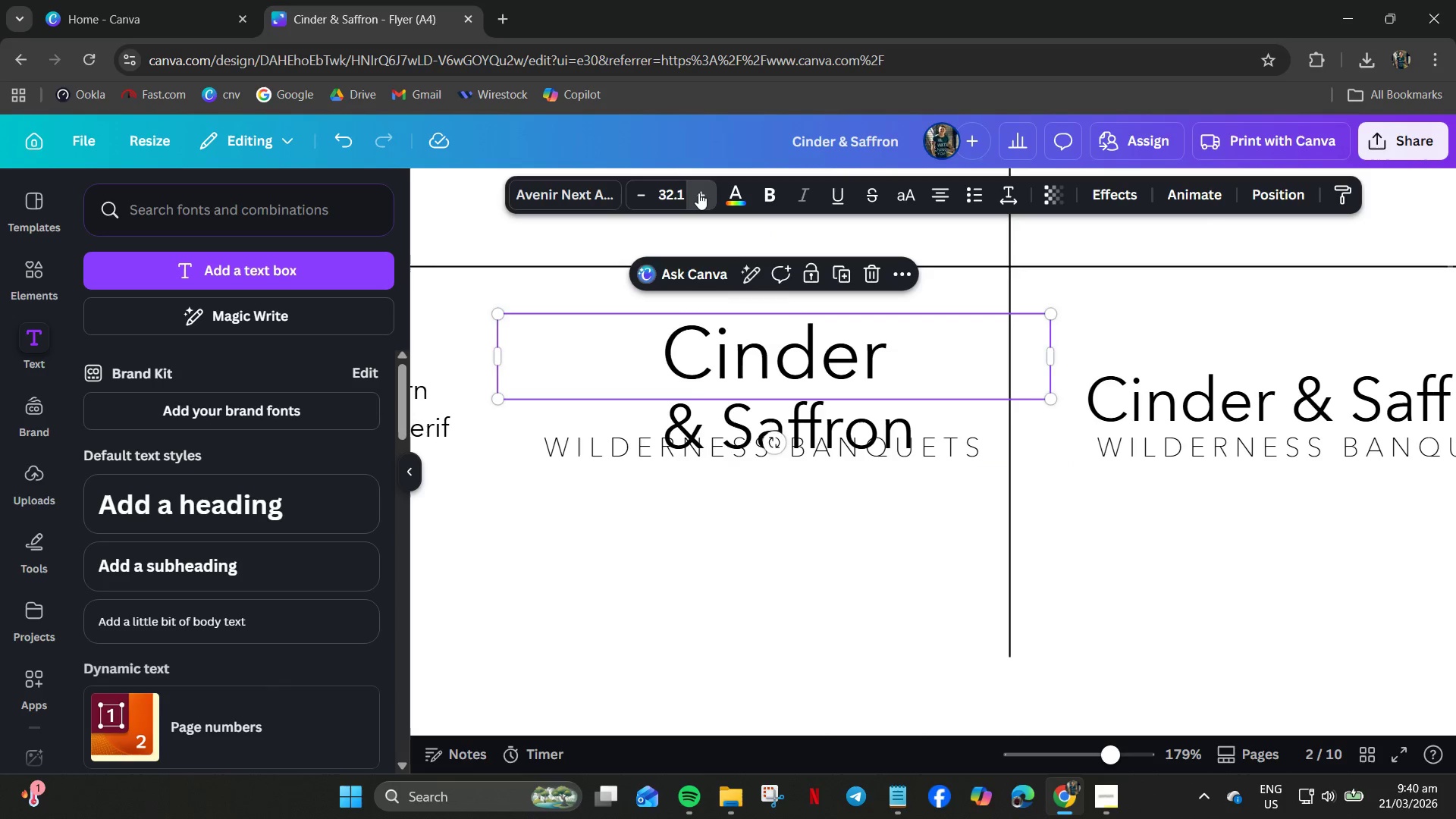 
triple_click([698, 193])
 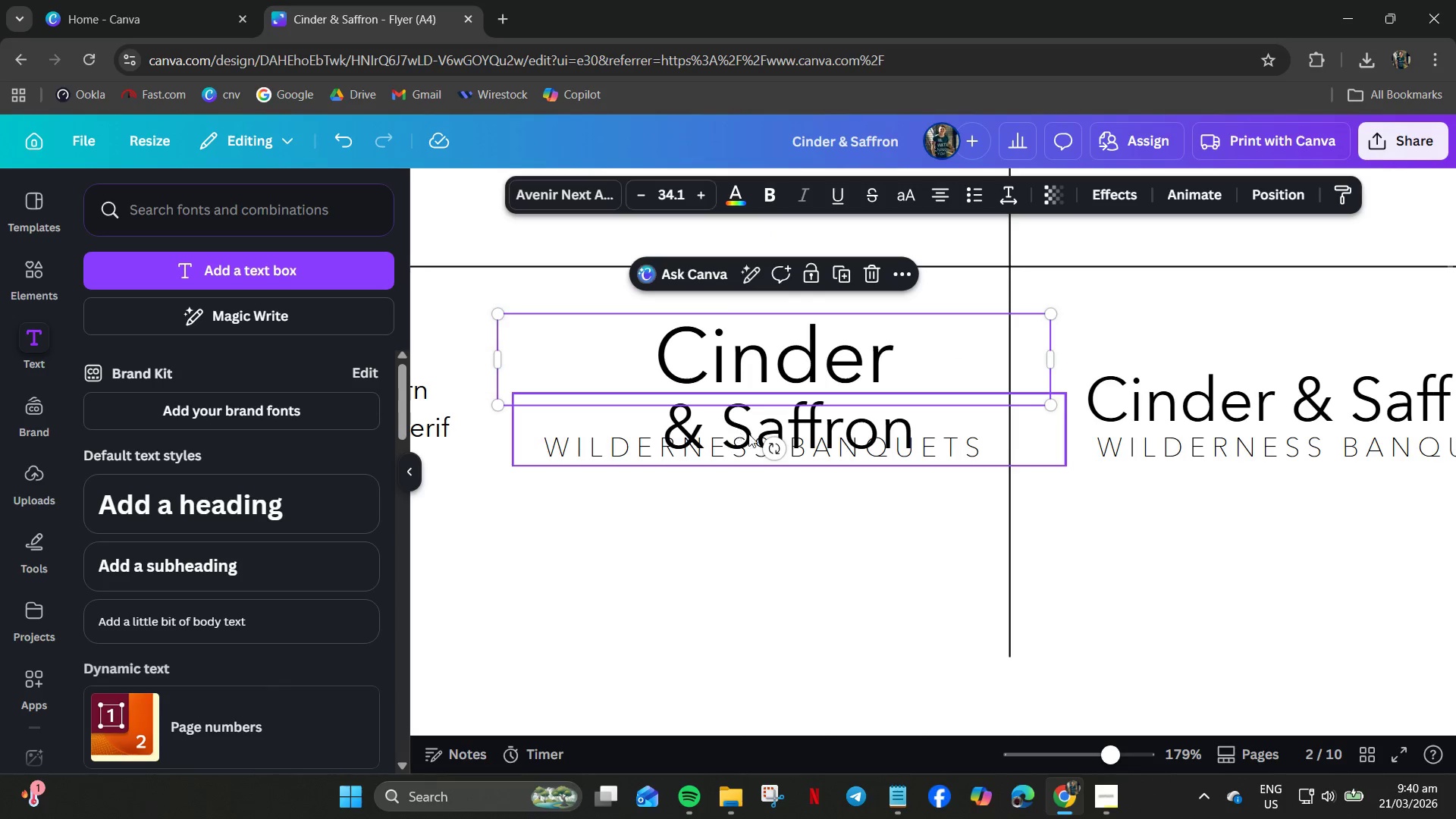 
left_click([582, 448])
 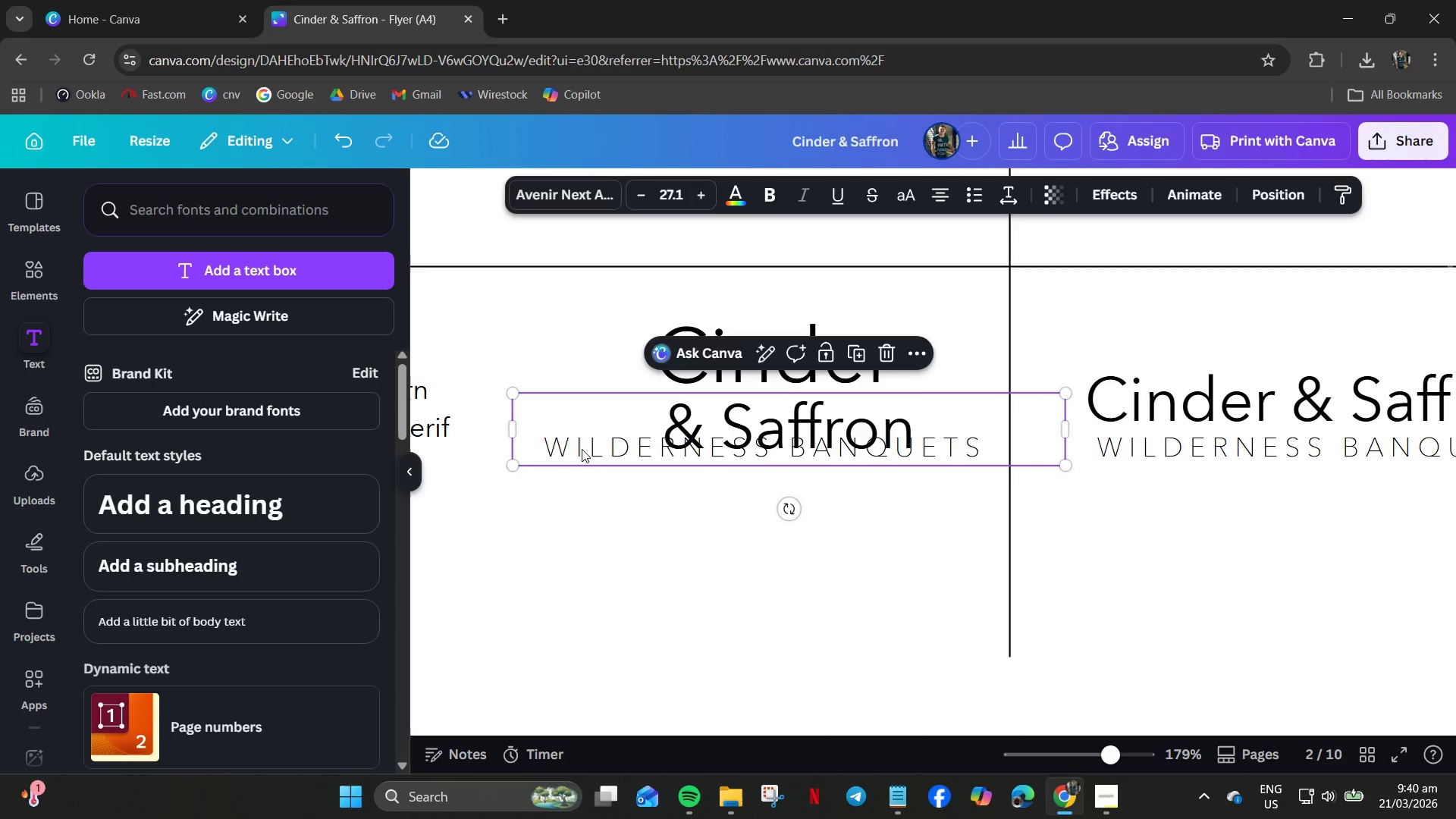 
left_click_drag(start_coordinate=[582, 449], to_coordinate=[593, 350])
 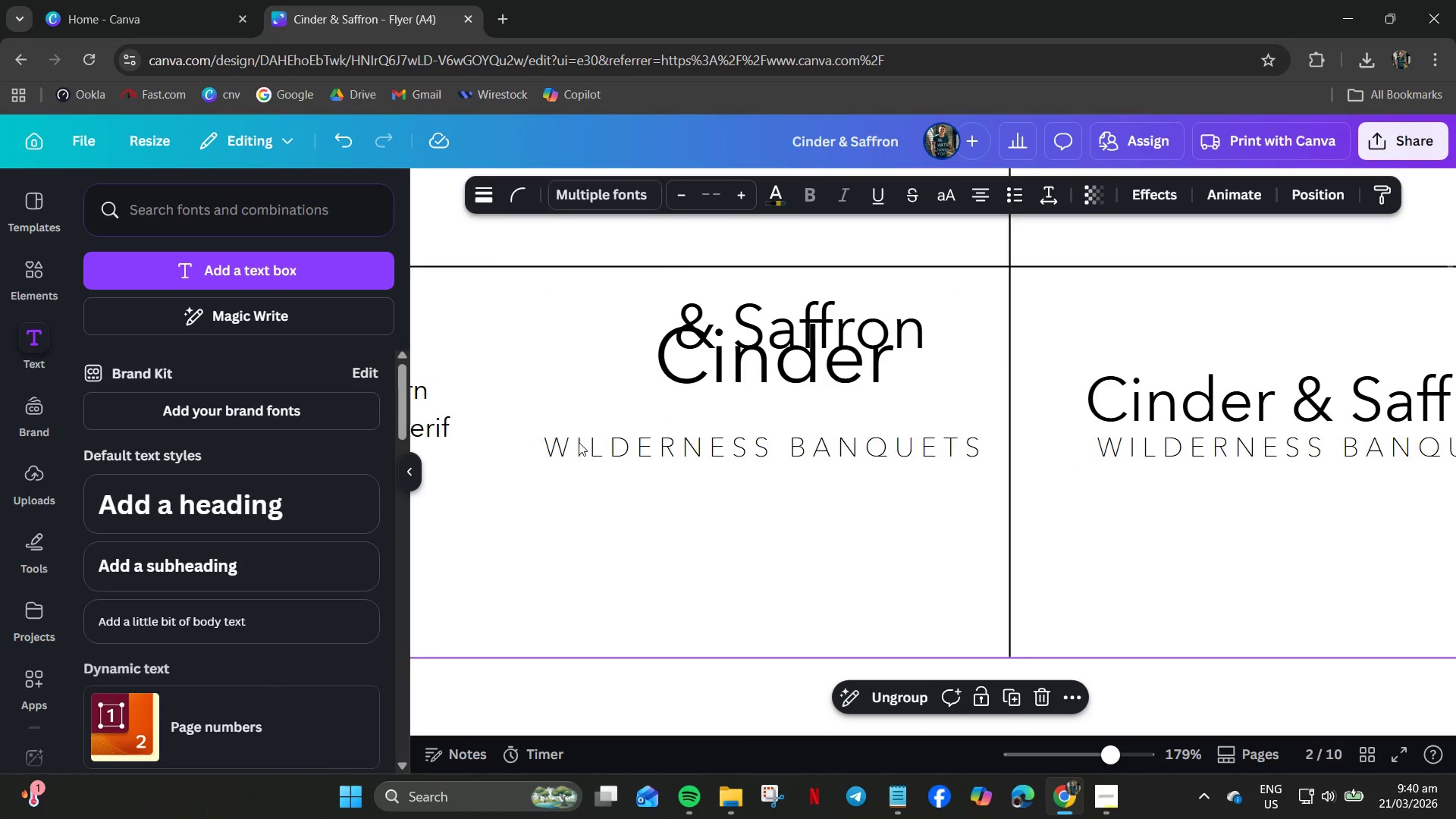 
double_click([583, 441])
 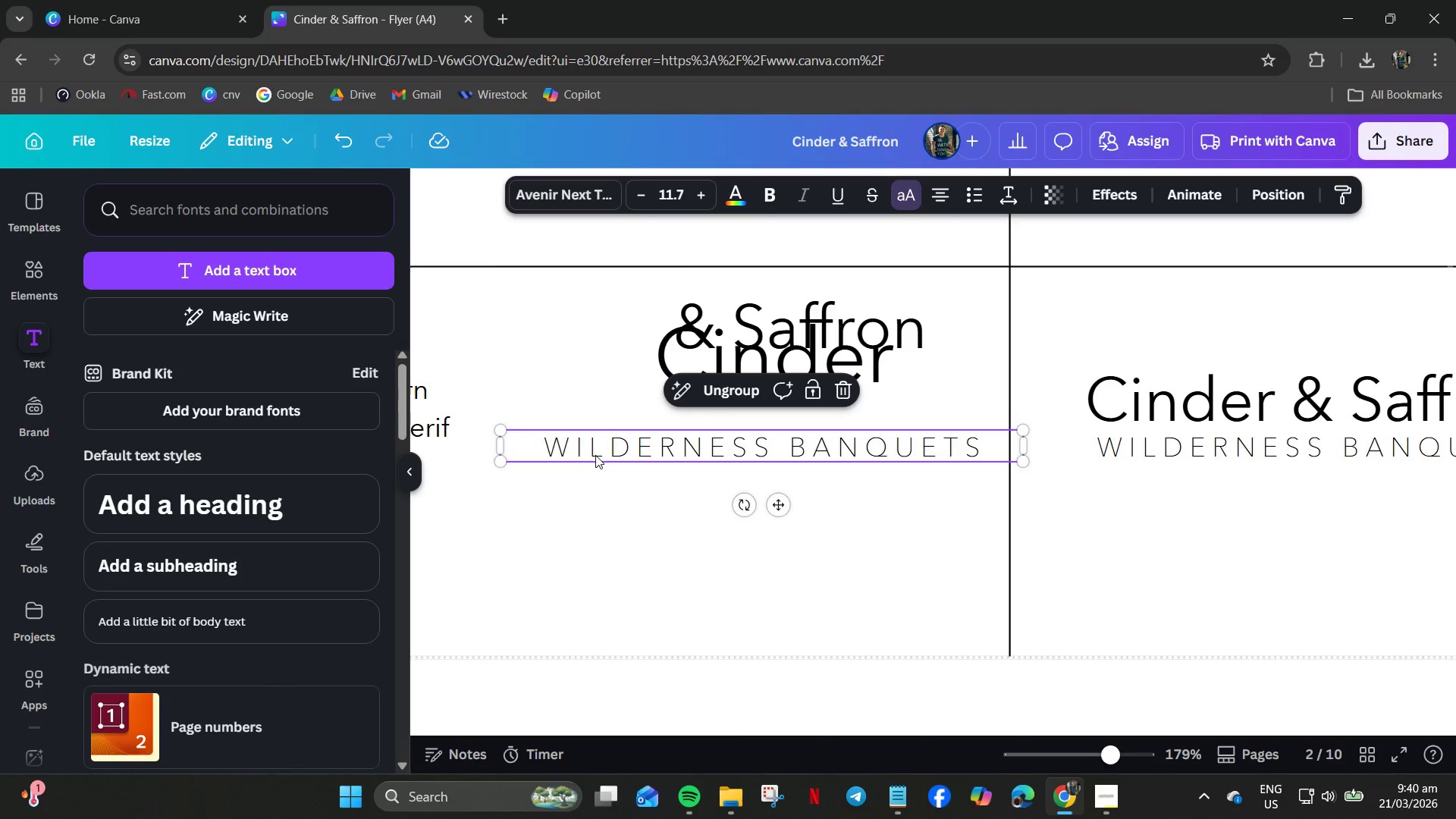 
right_click([595, 455])
 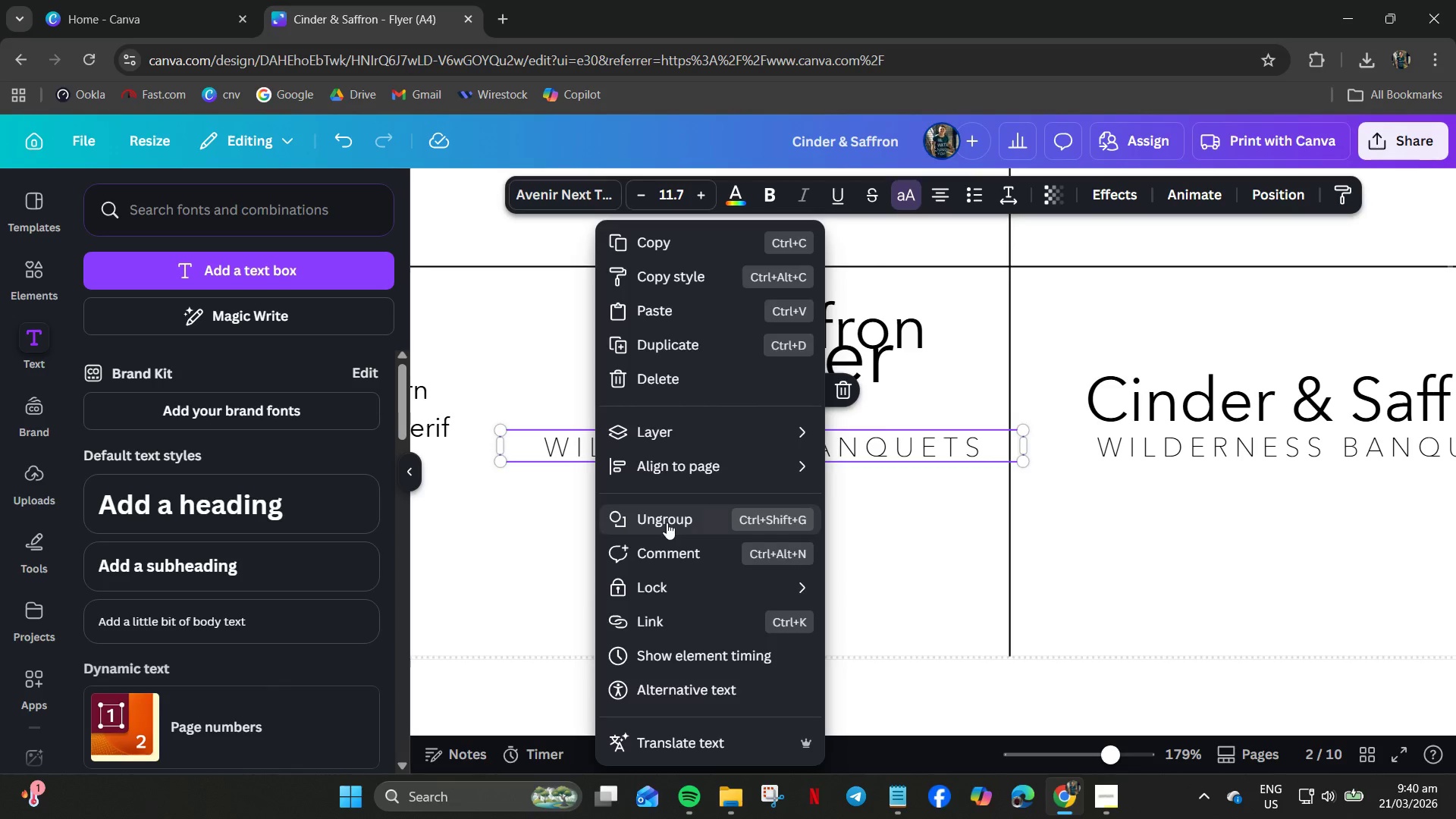 
left_click_drag(start_coordinate=[661, 442], to_coordinate=[661, 496])
 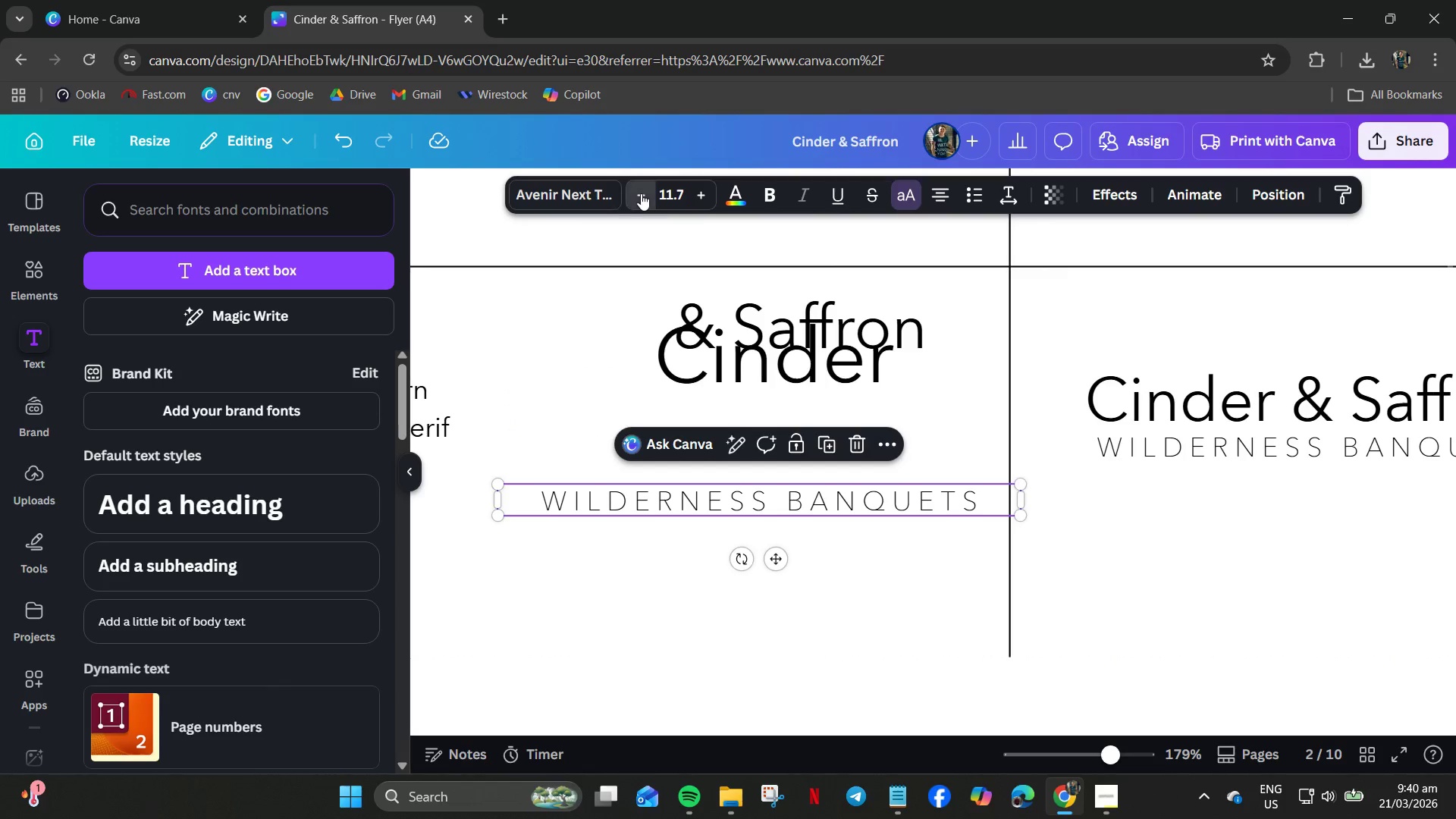 
triple_click([641, 194])
 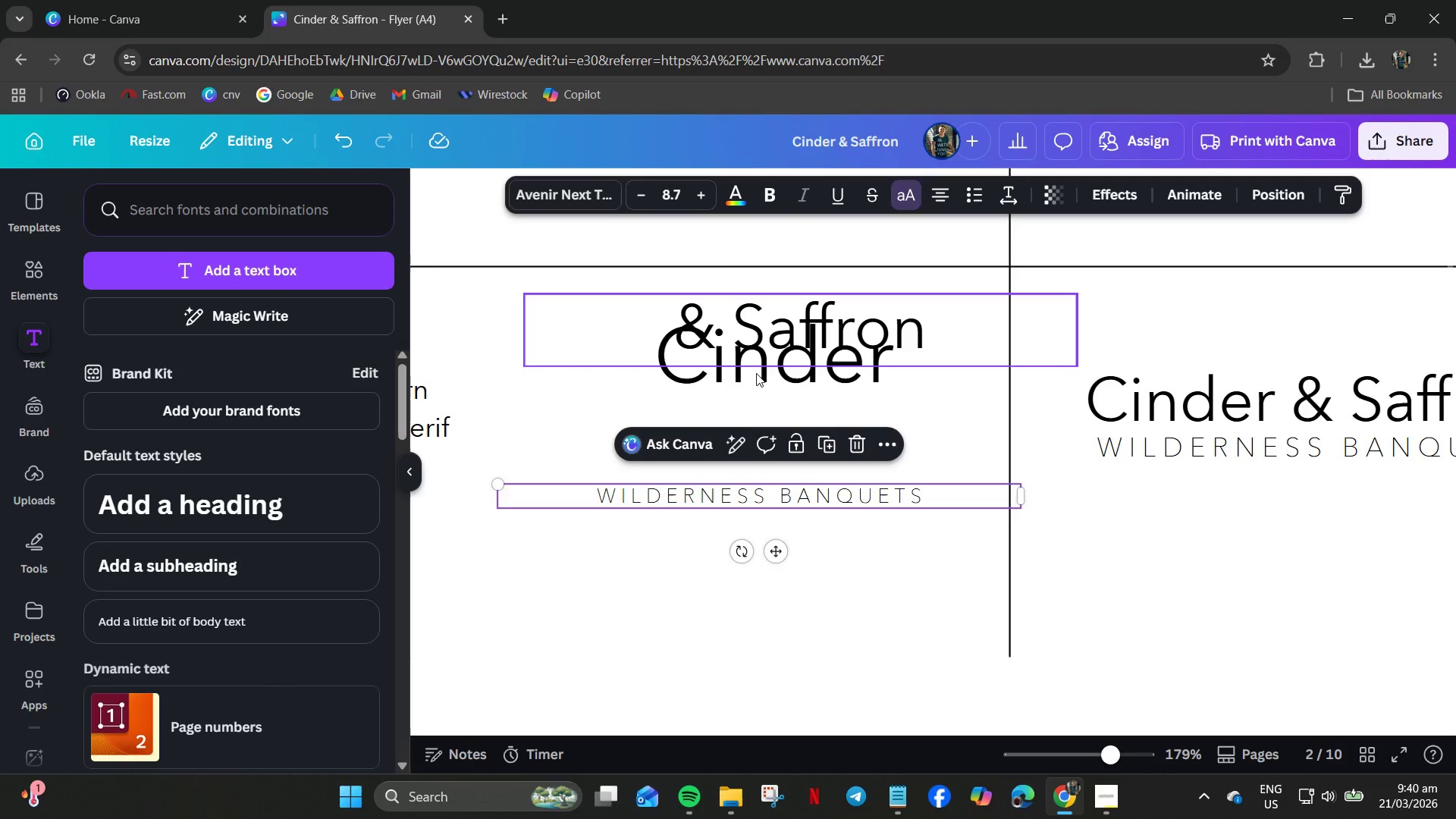 
left_click([768, 329])
 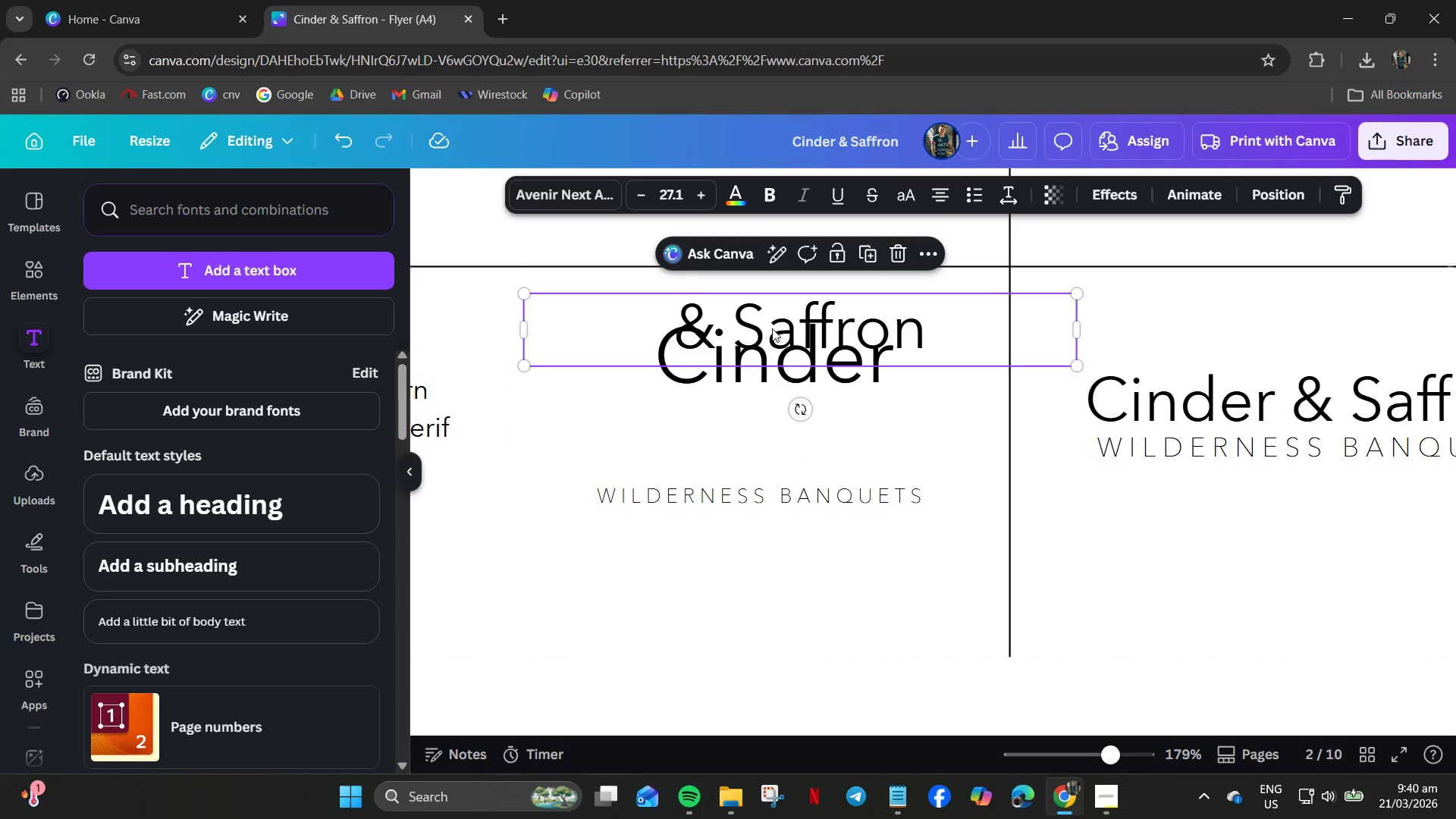 
left_click_drag(start_coordinate=[773, 328], to_coordinate=[726, 422])
 